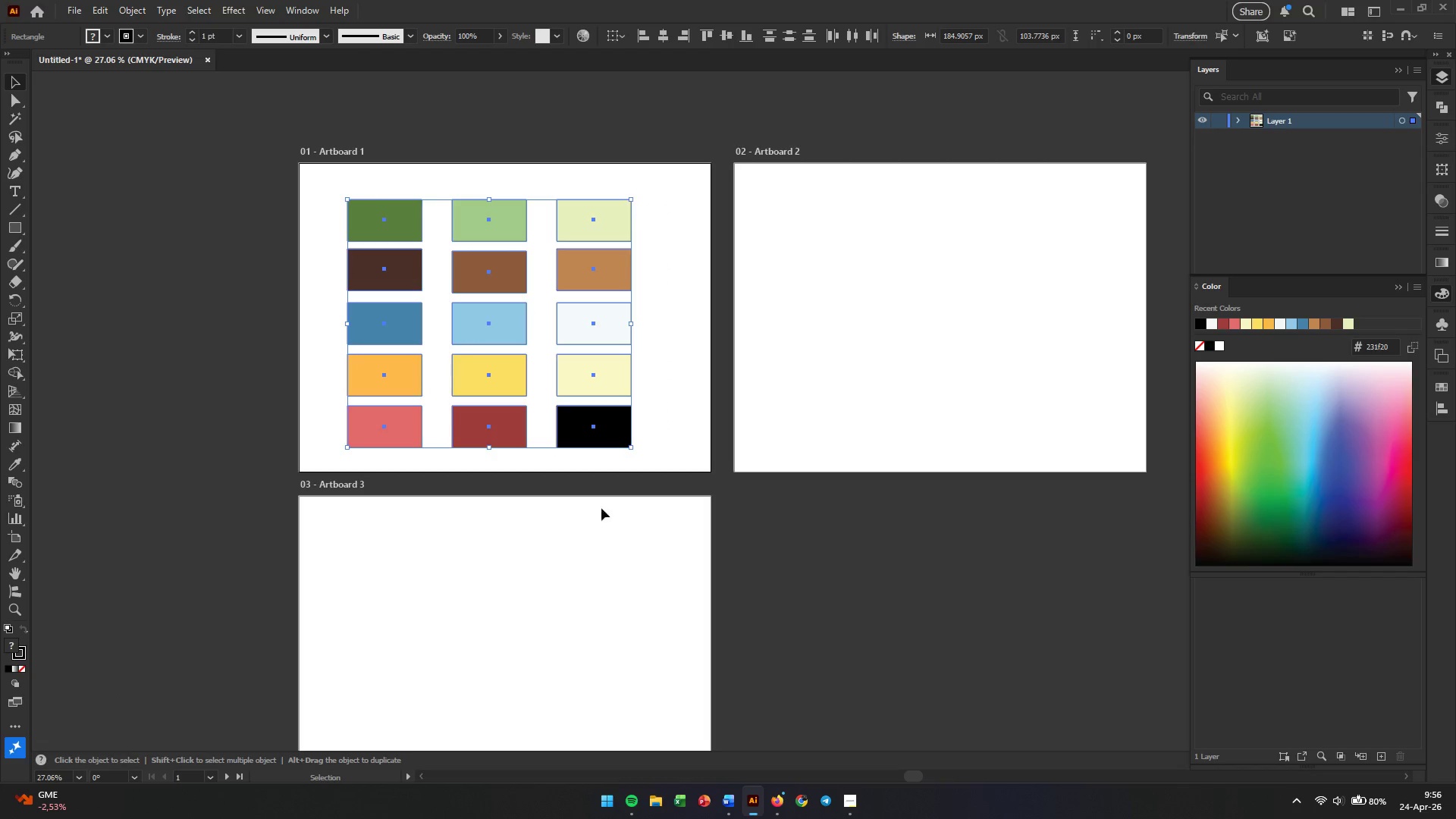 
left_click([27, 651])
 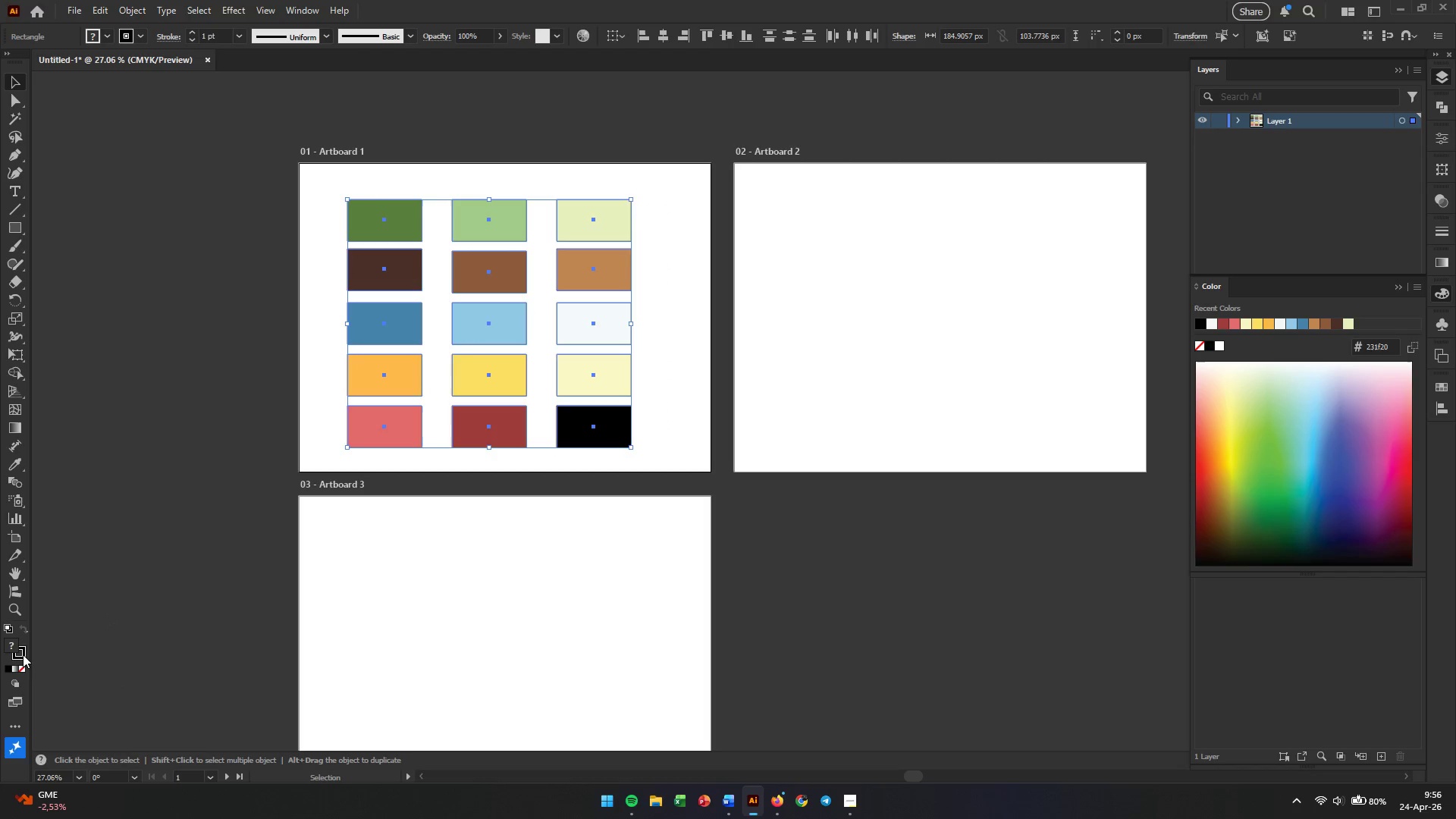 
left_click([22, 654])
 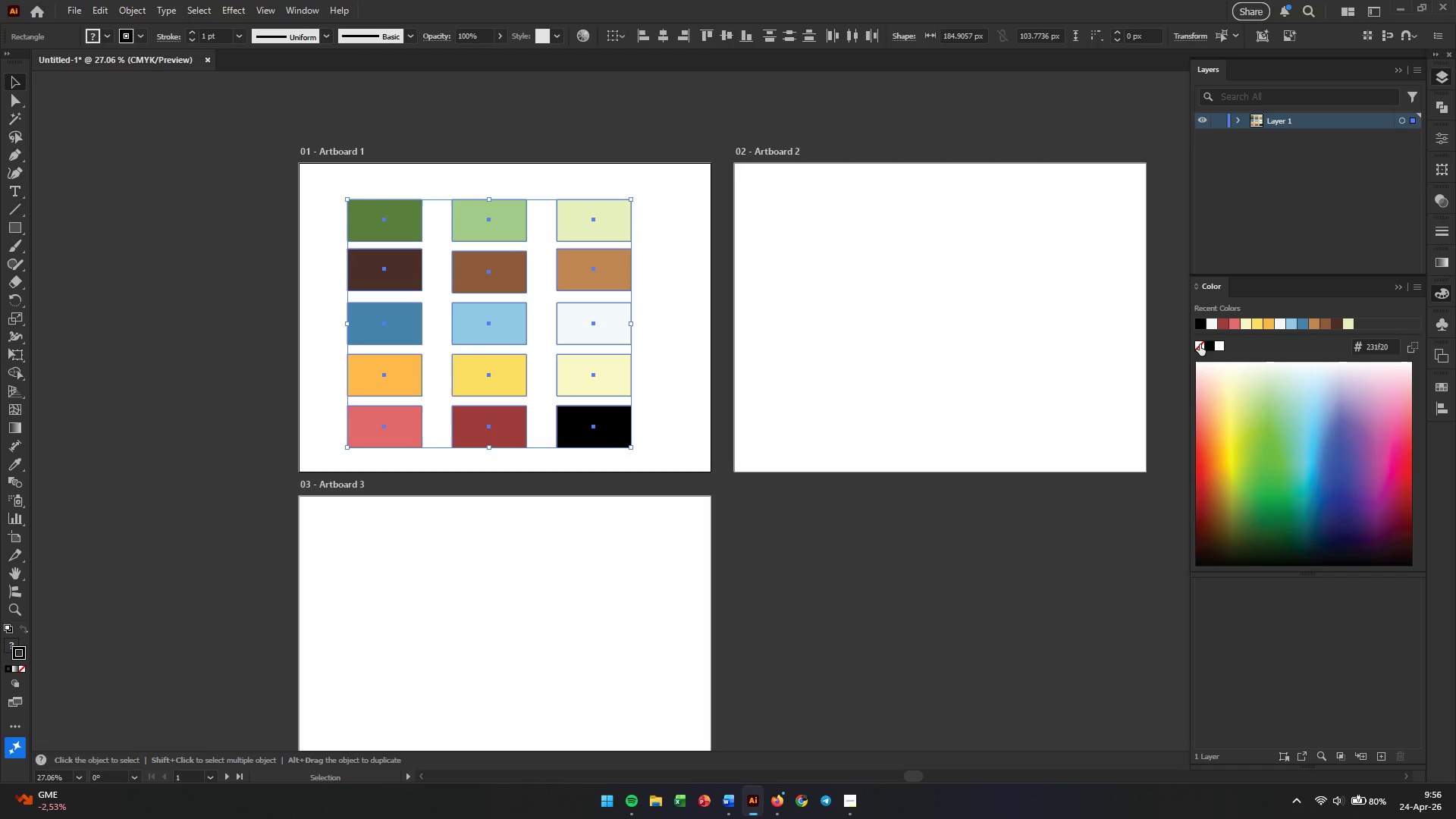 
left_click([1200, 344])
 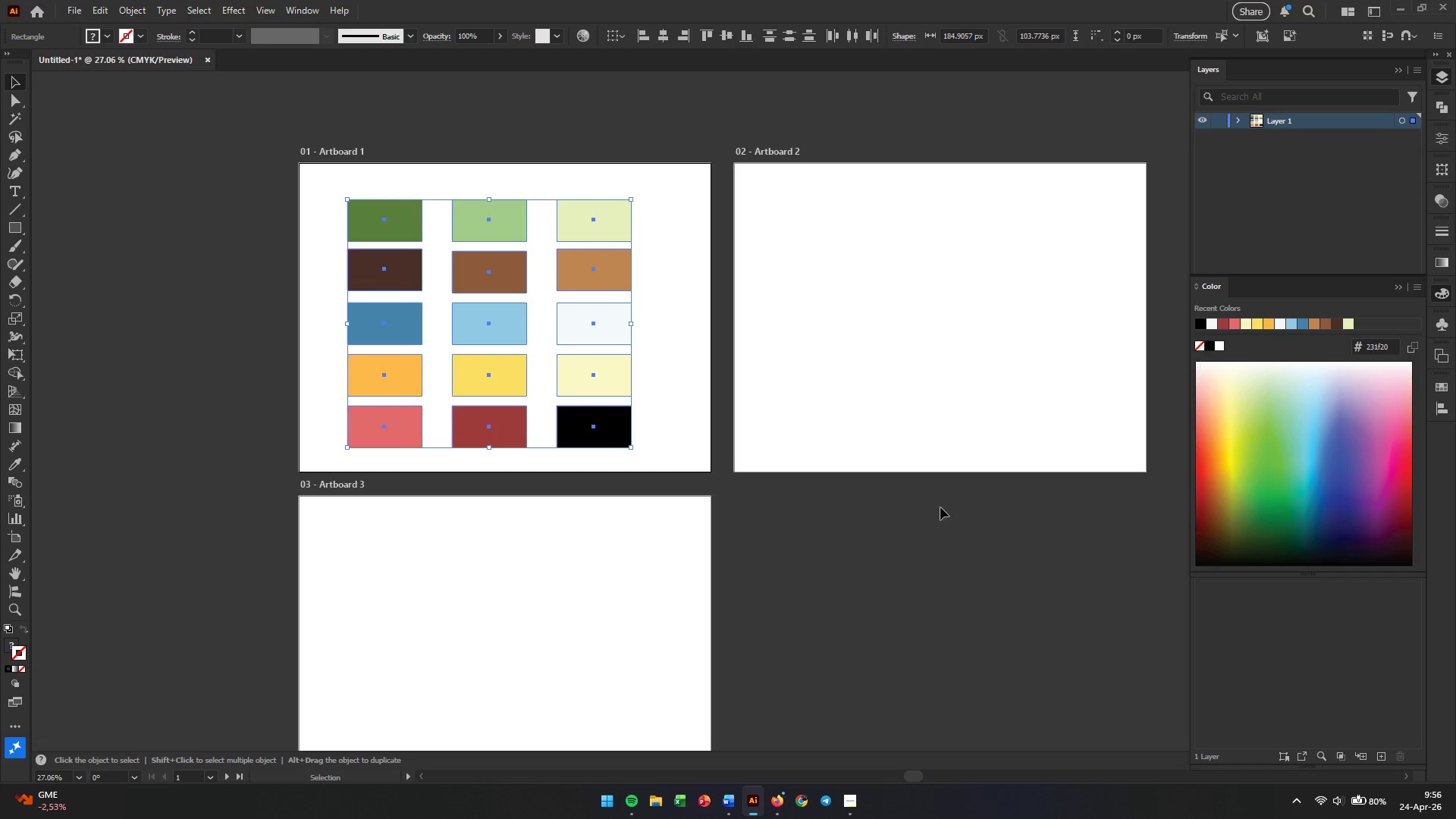 
left_click([790, 600])
 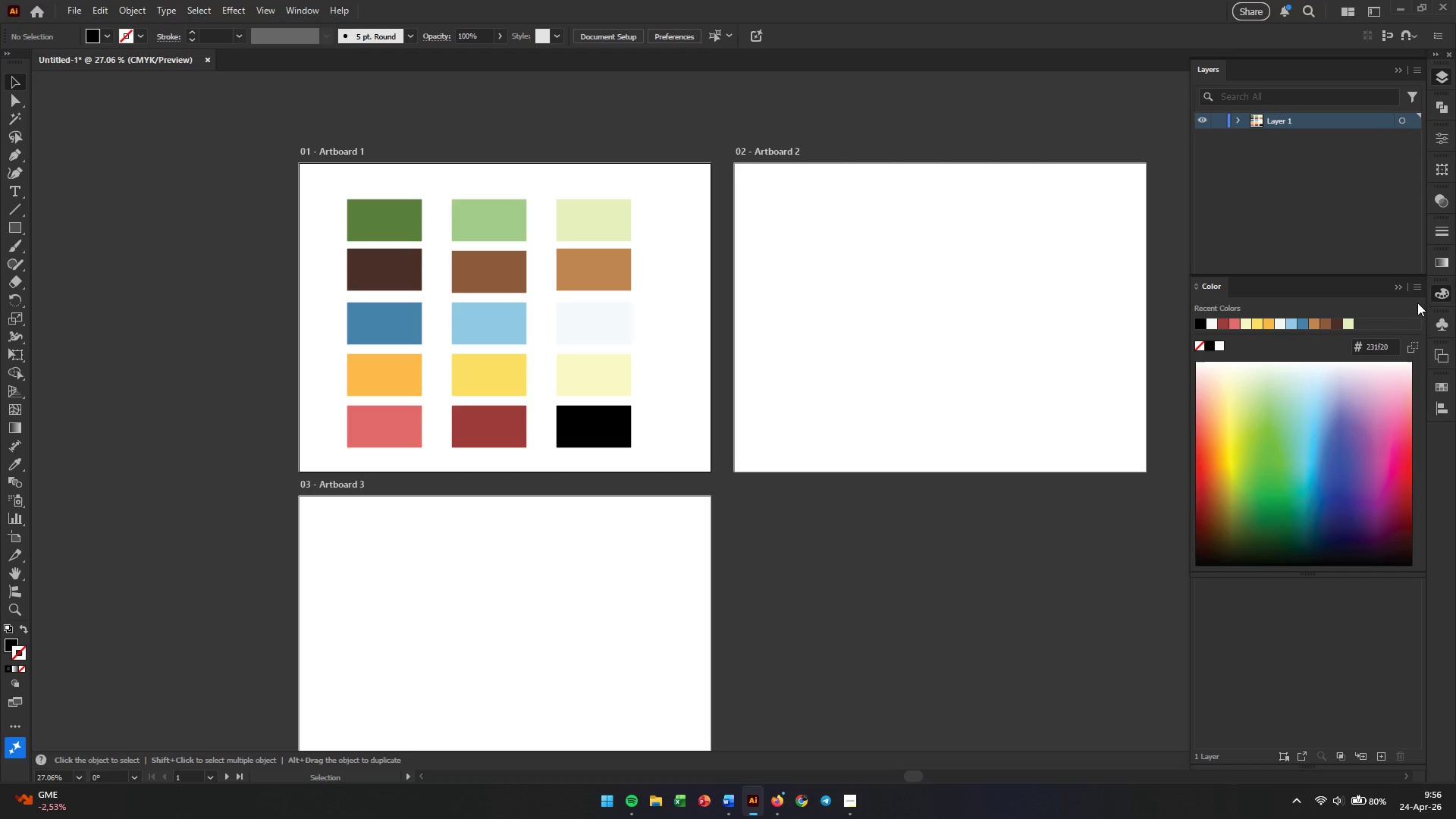 
left_click([1399, 288])
 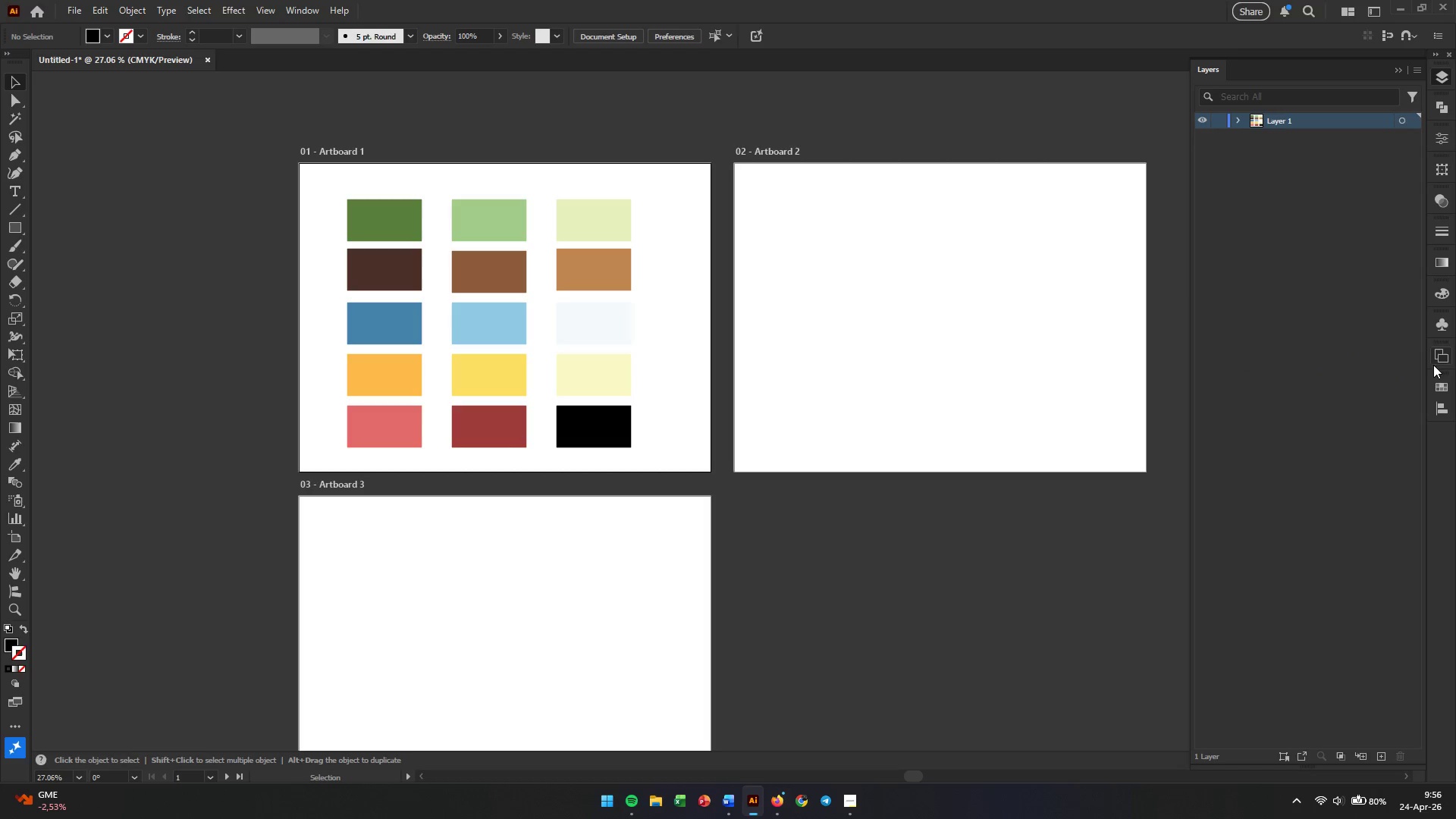 
left_click([1433, 386])
 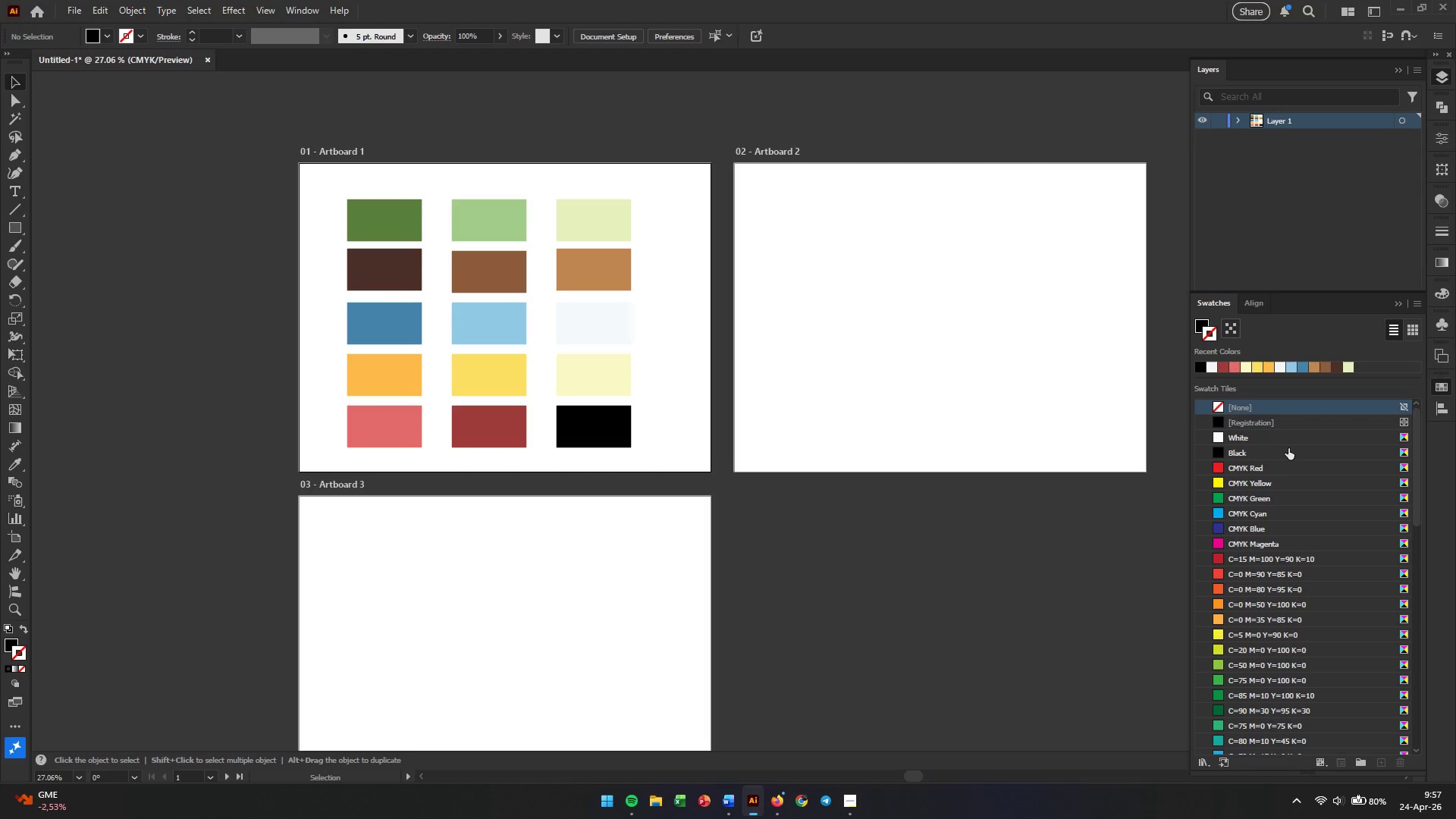 
wait(5.47)
 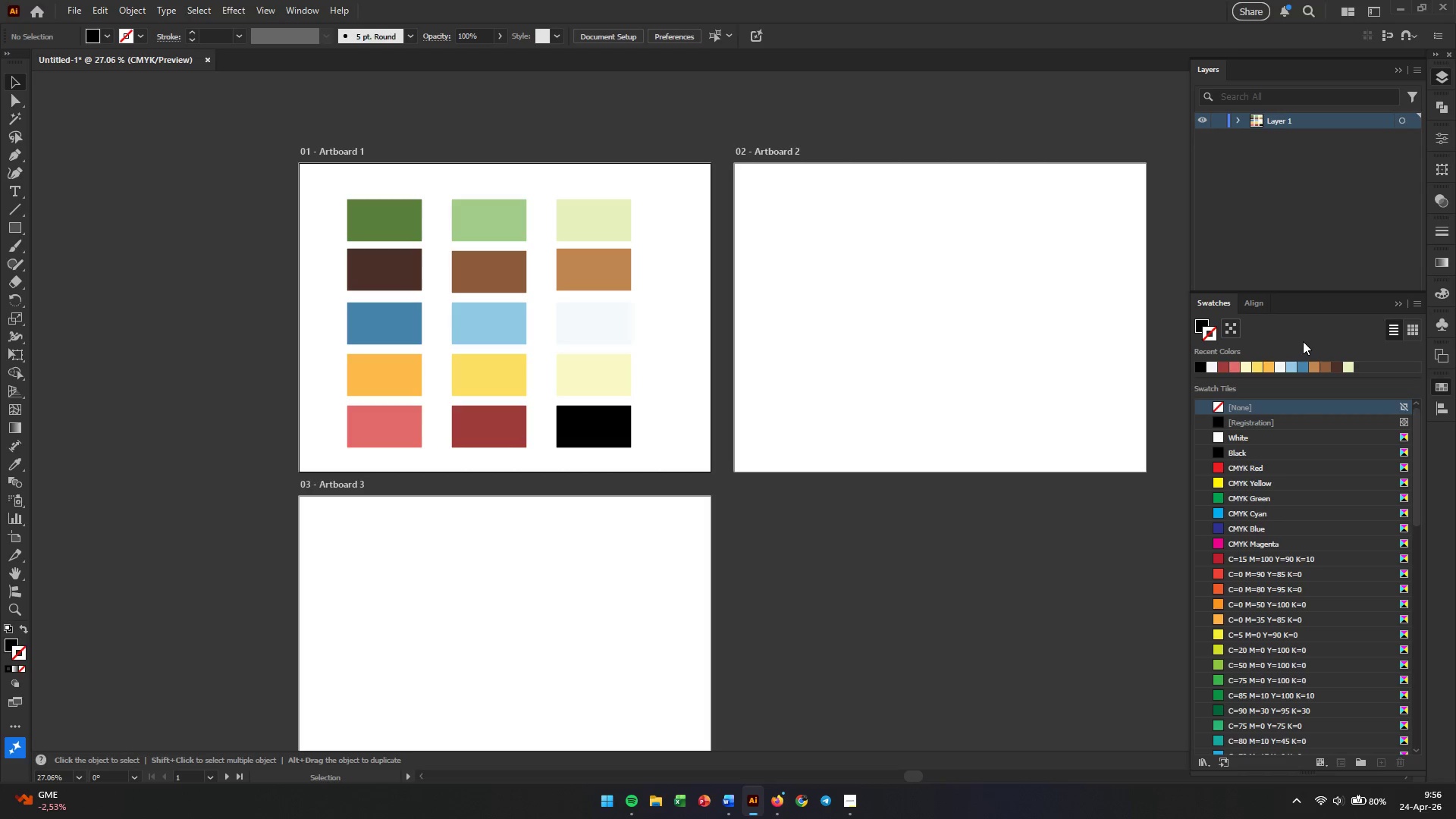 
left_click([1289, 467])
 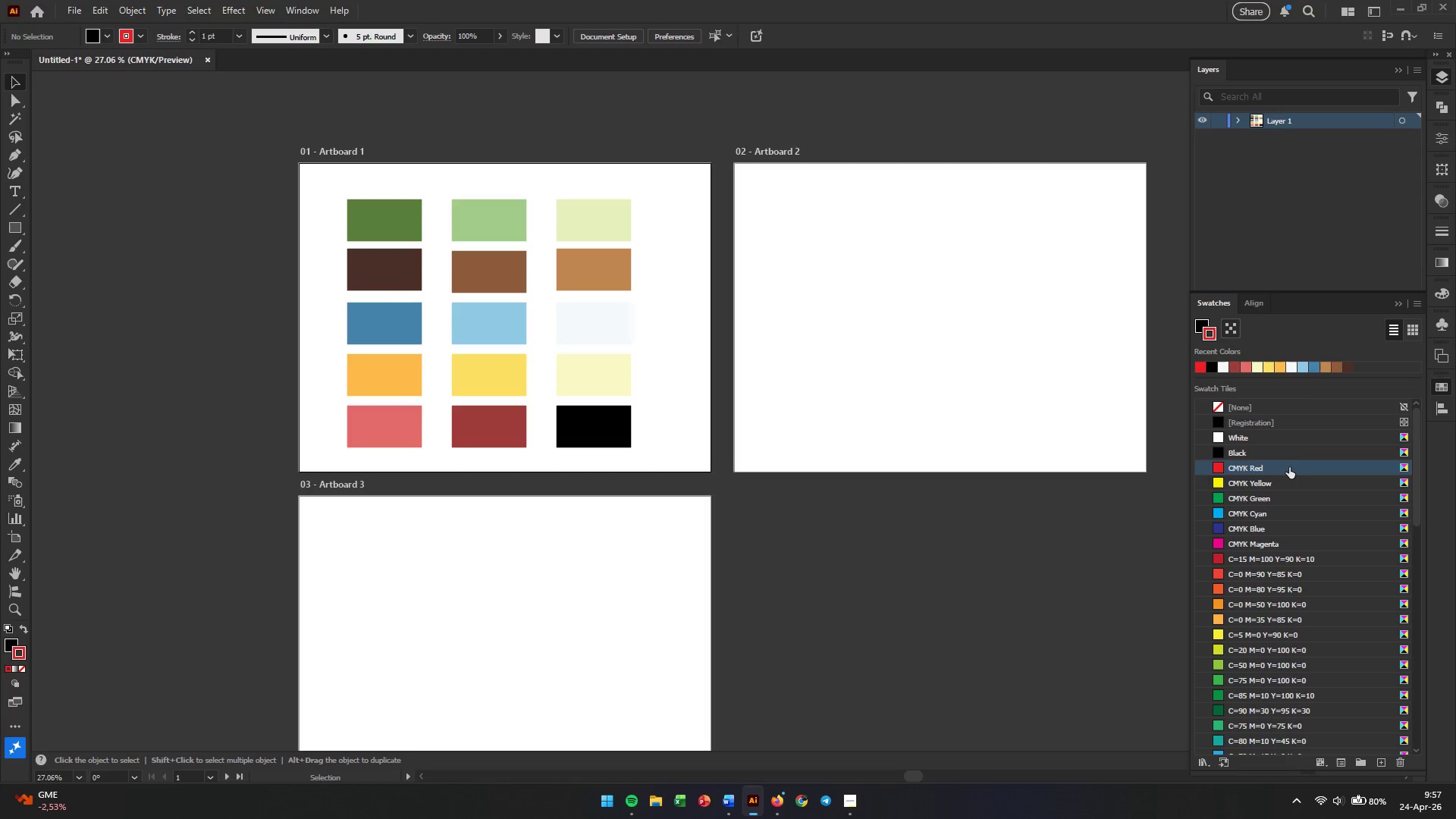 
hold_key(key=ShiftLeft, duration=0.86)
 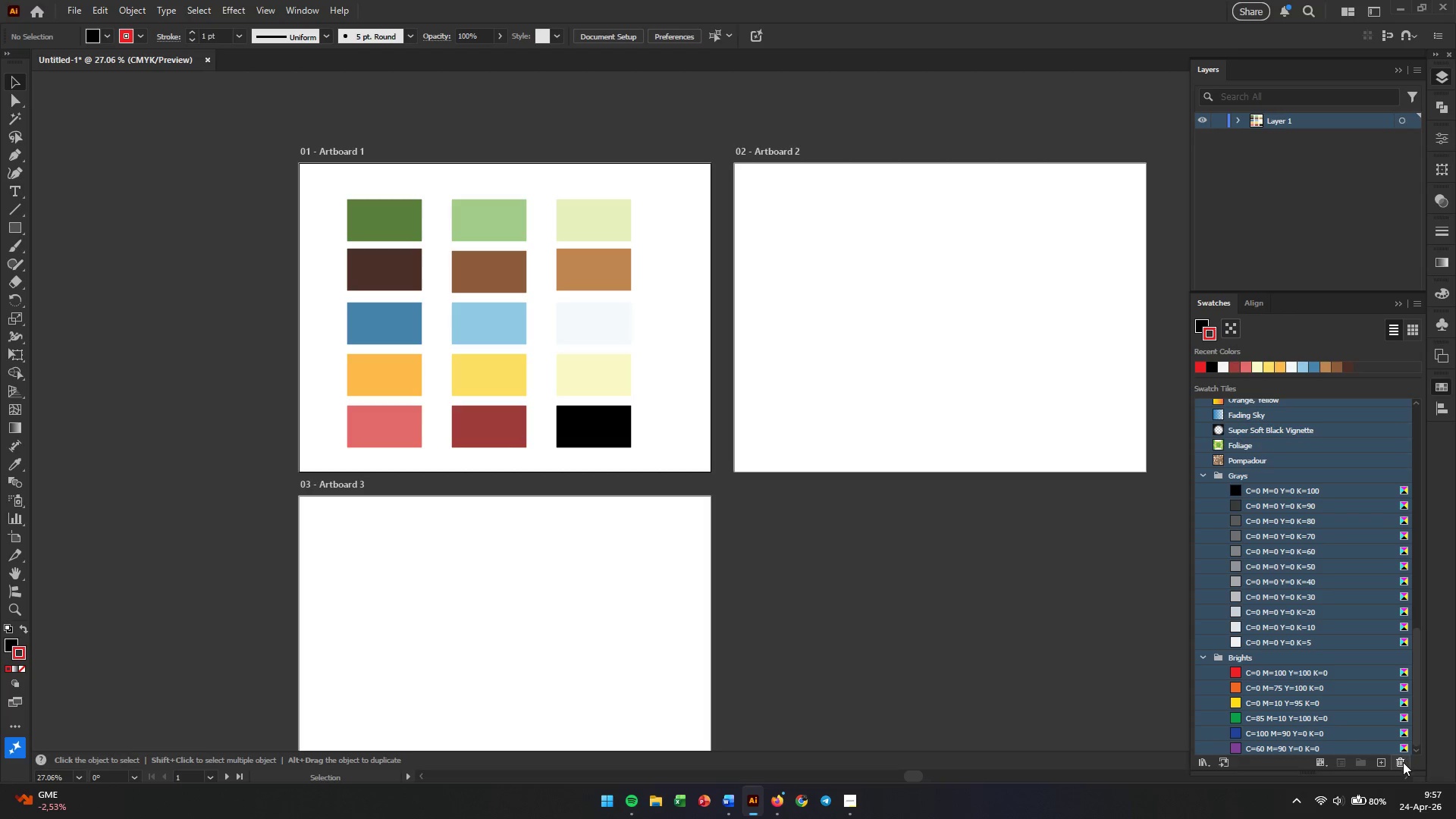 
scroll: coordinate [1319, 654], scroll_direction: down, amount: 27.0
 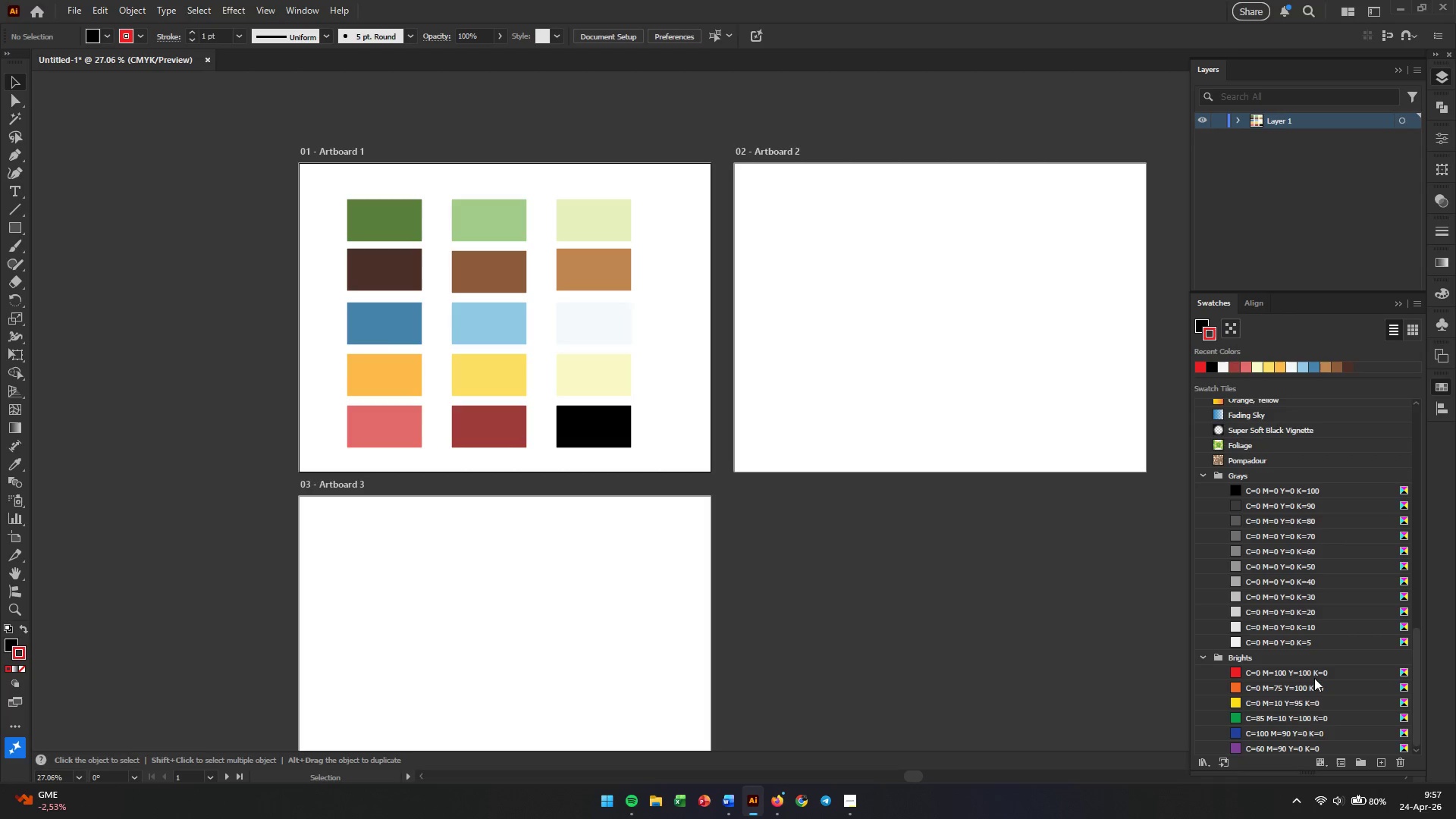 
left_click([1300, 749])
 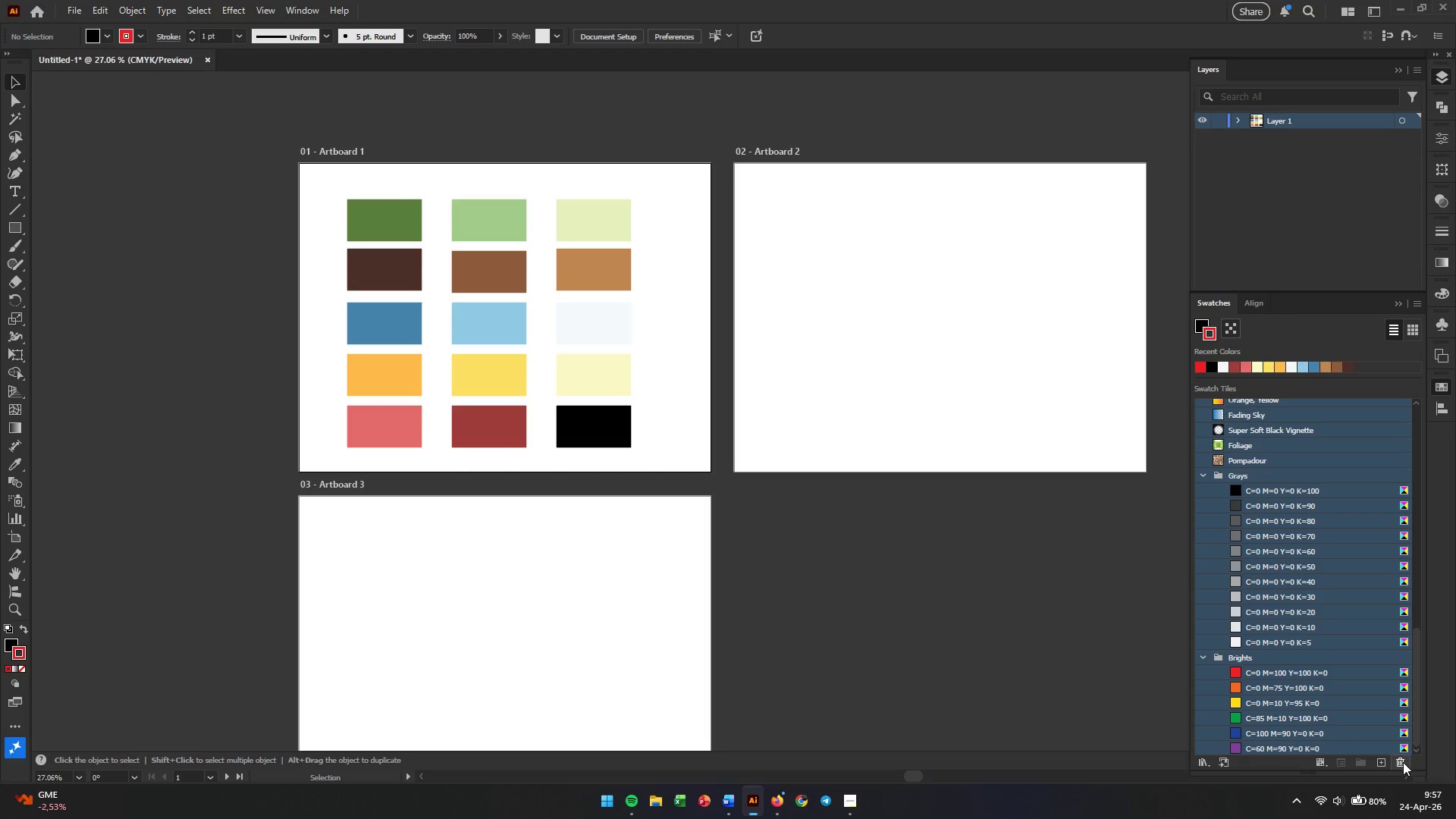 
left_click([1407, 763])
 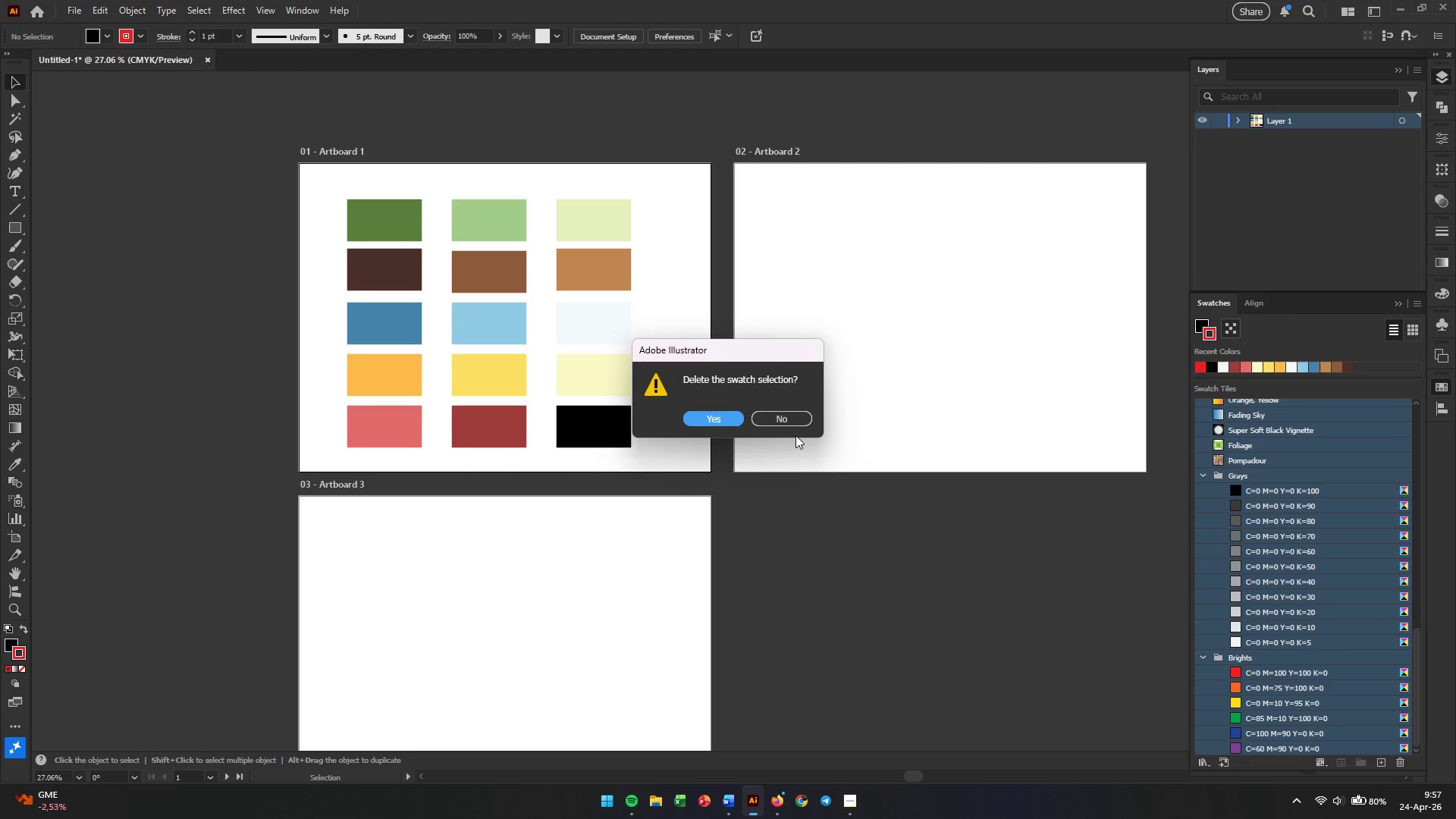 
left_click([698, 416])
 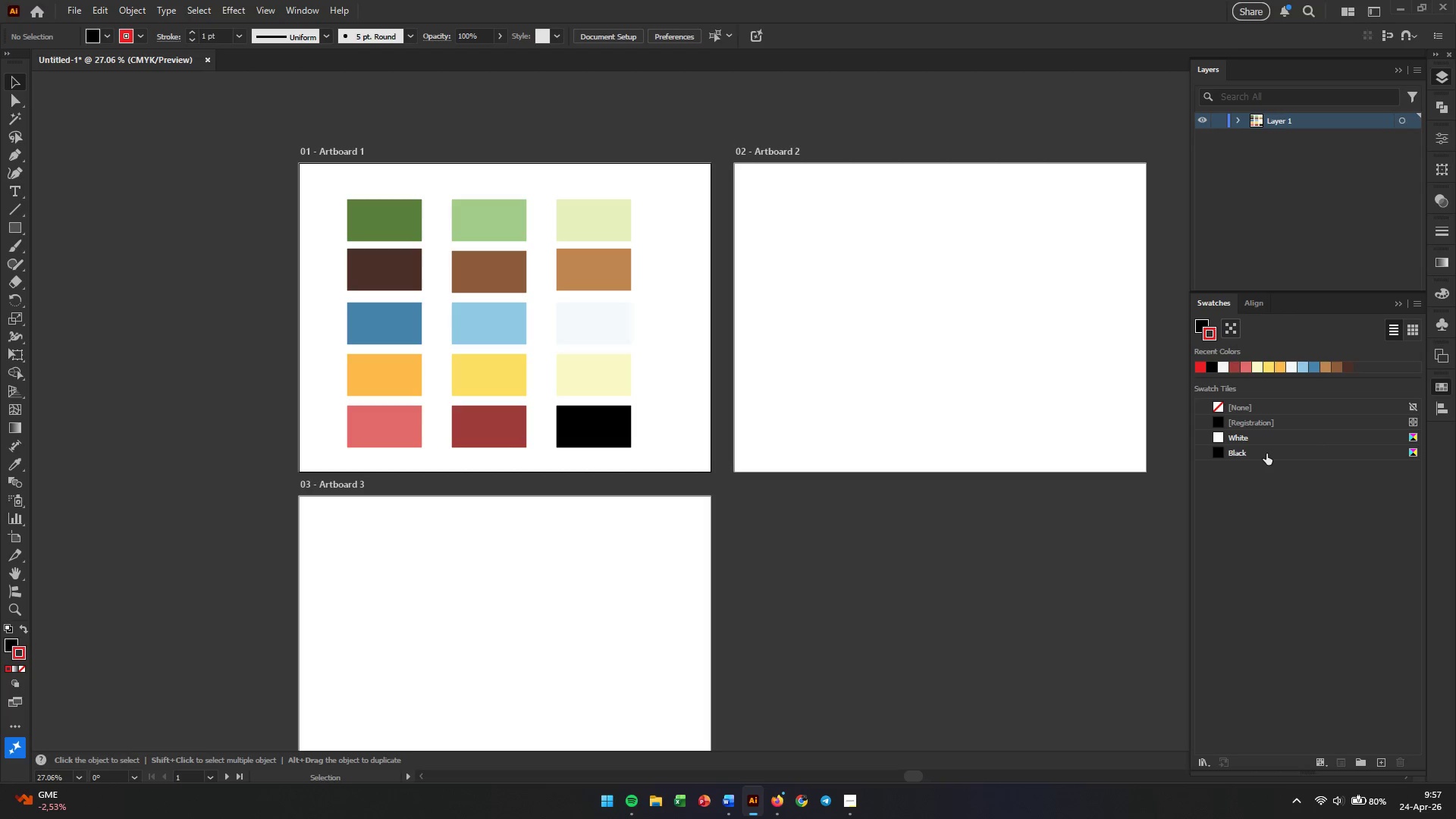 
left_click([1283, 453])
 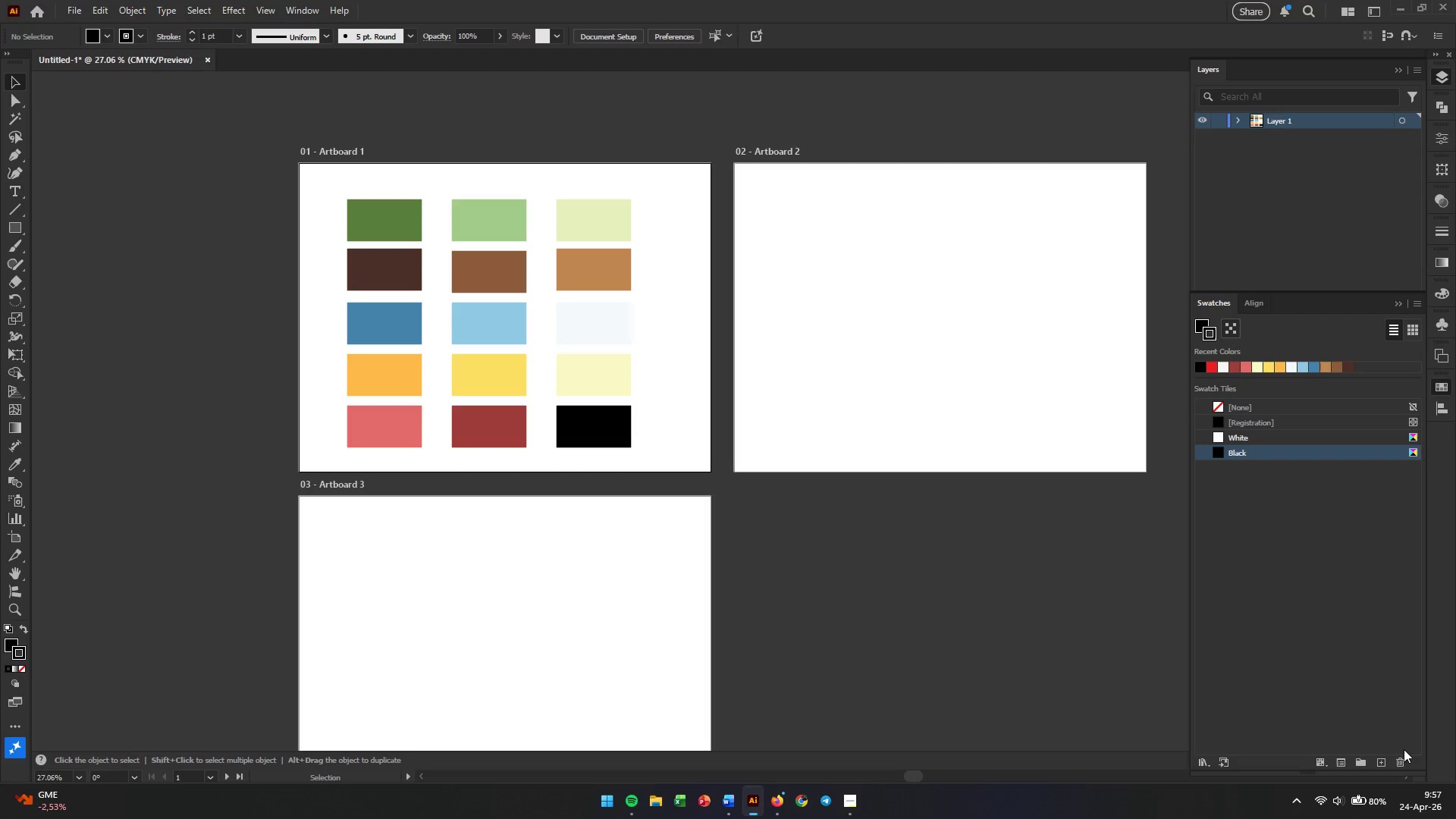 
left_click([1401, 761])
 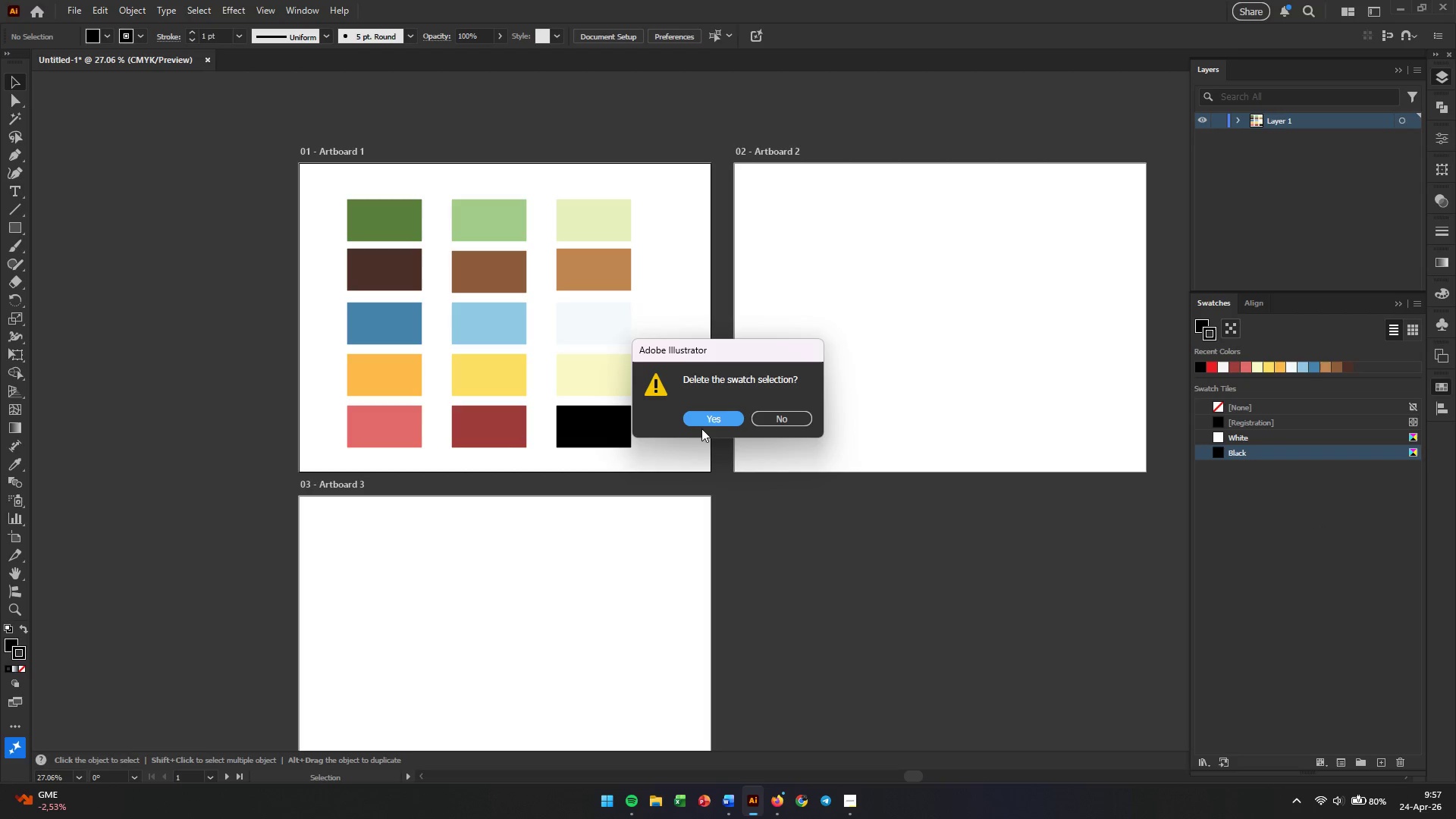 
left_click([720, 423])
 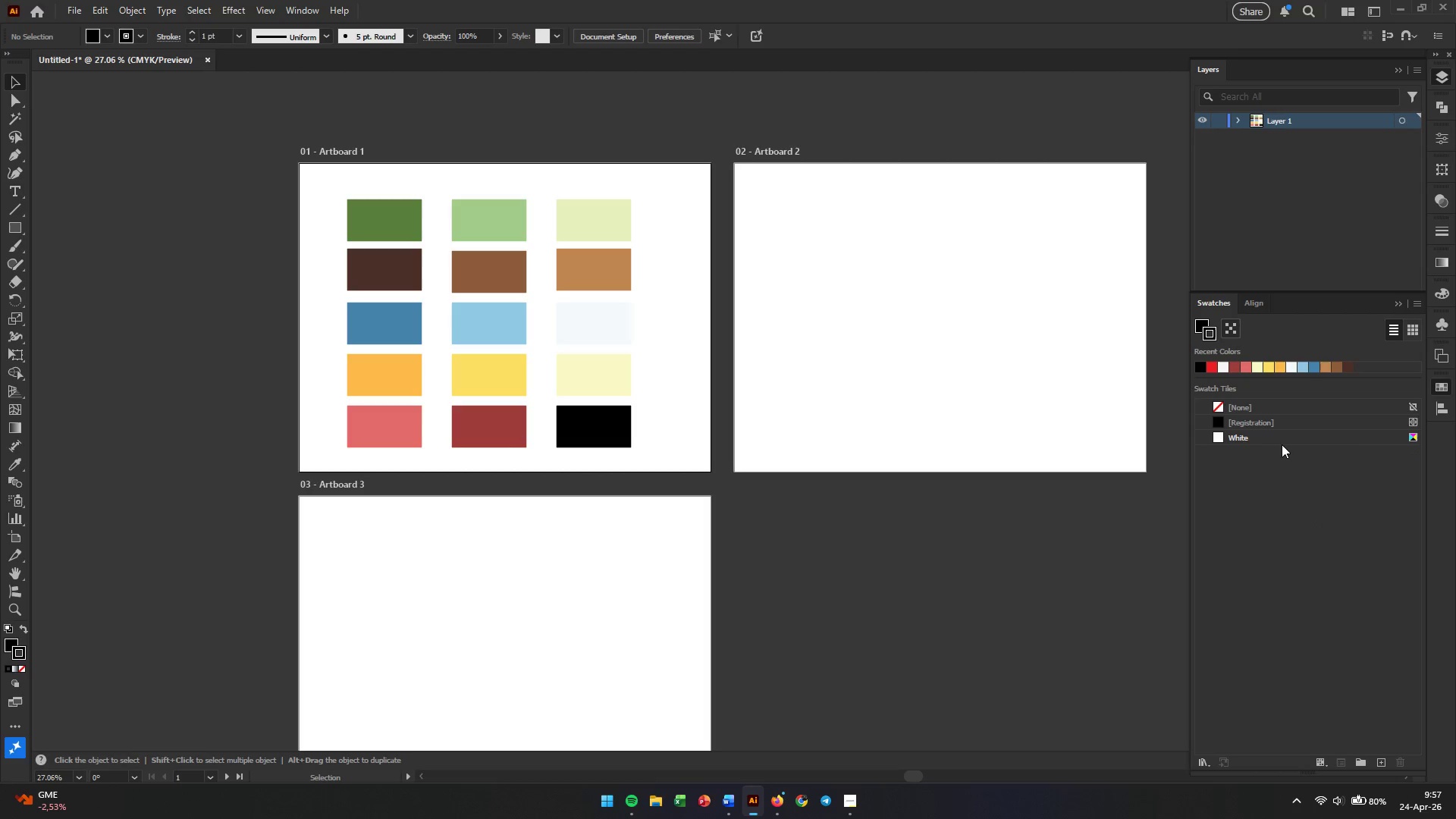 
left_click([1285, 439])
 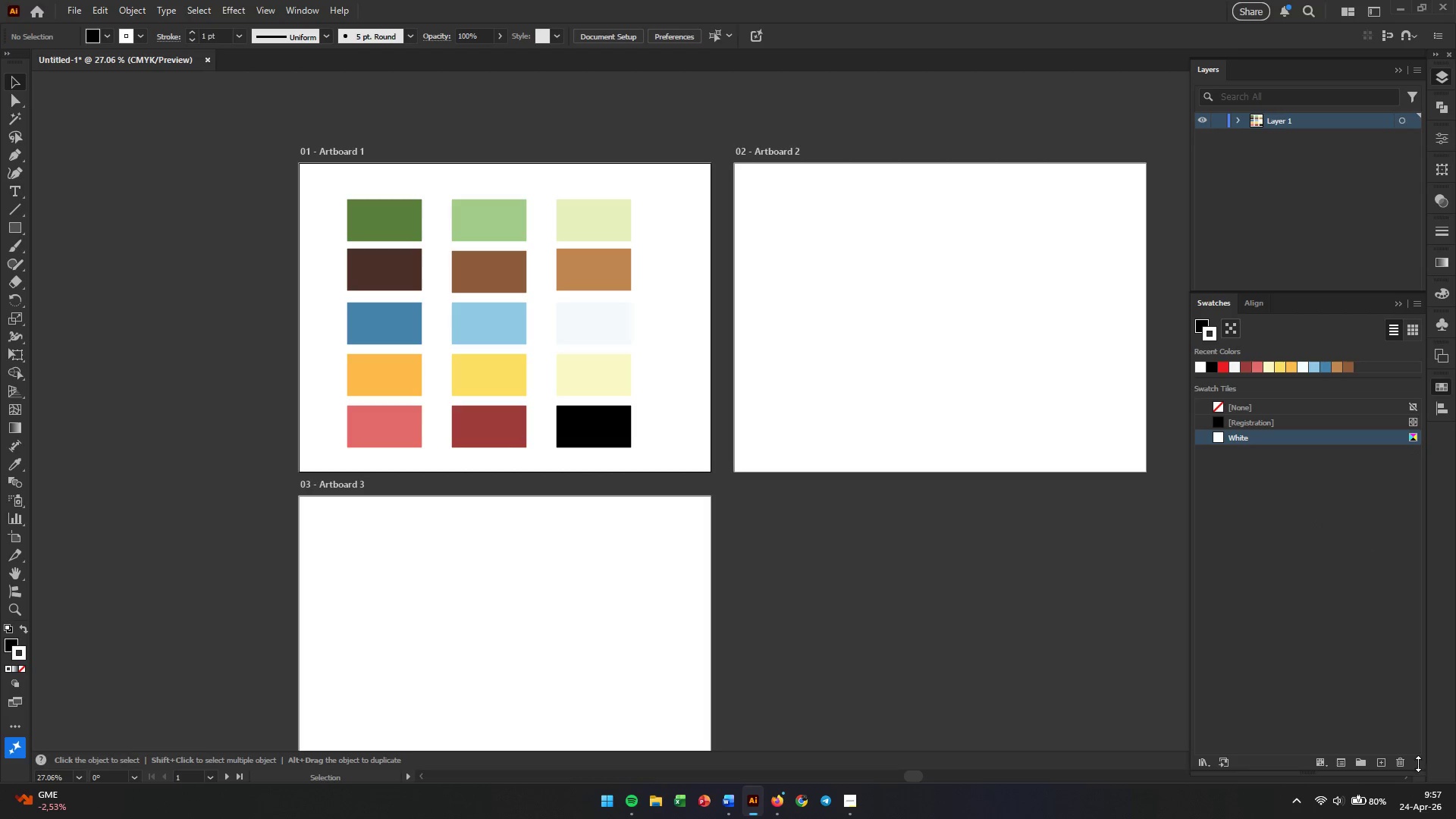 
left_click([1407, 763])
 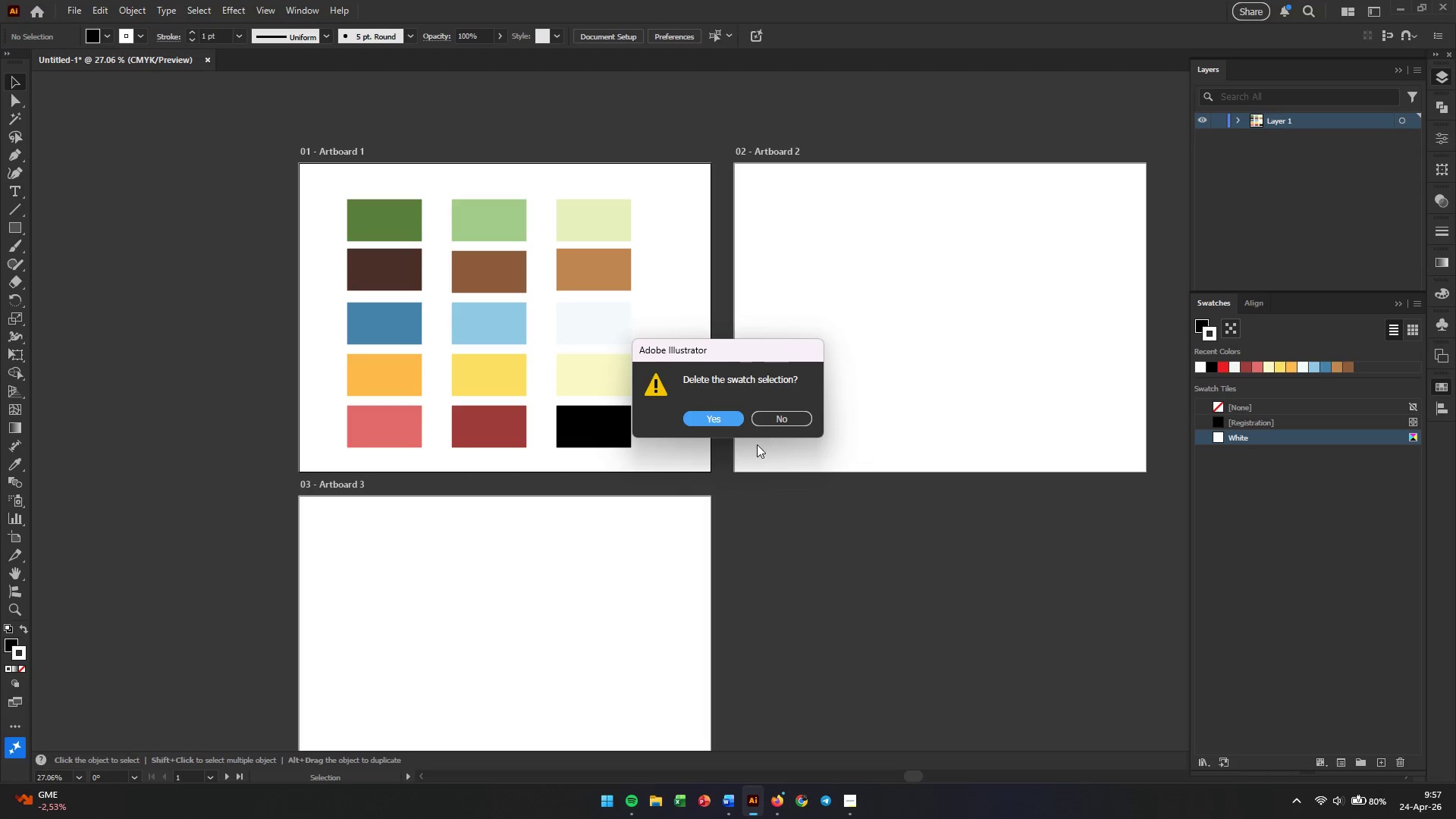 
left_click([721, 422])
 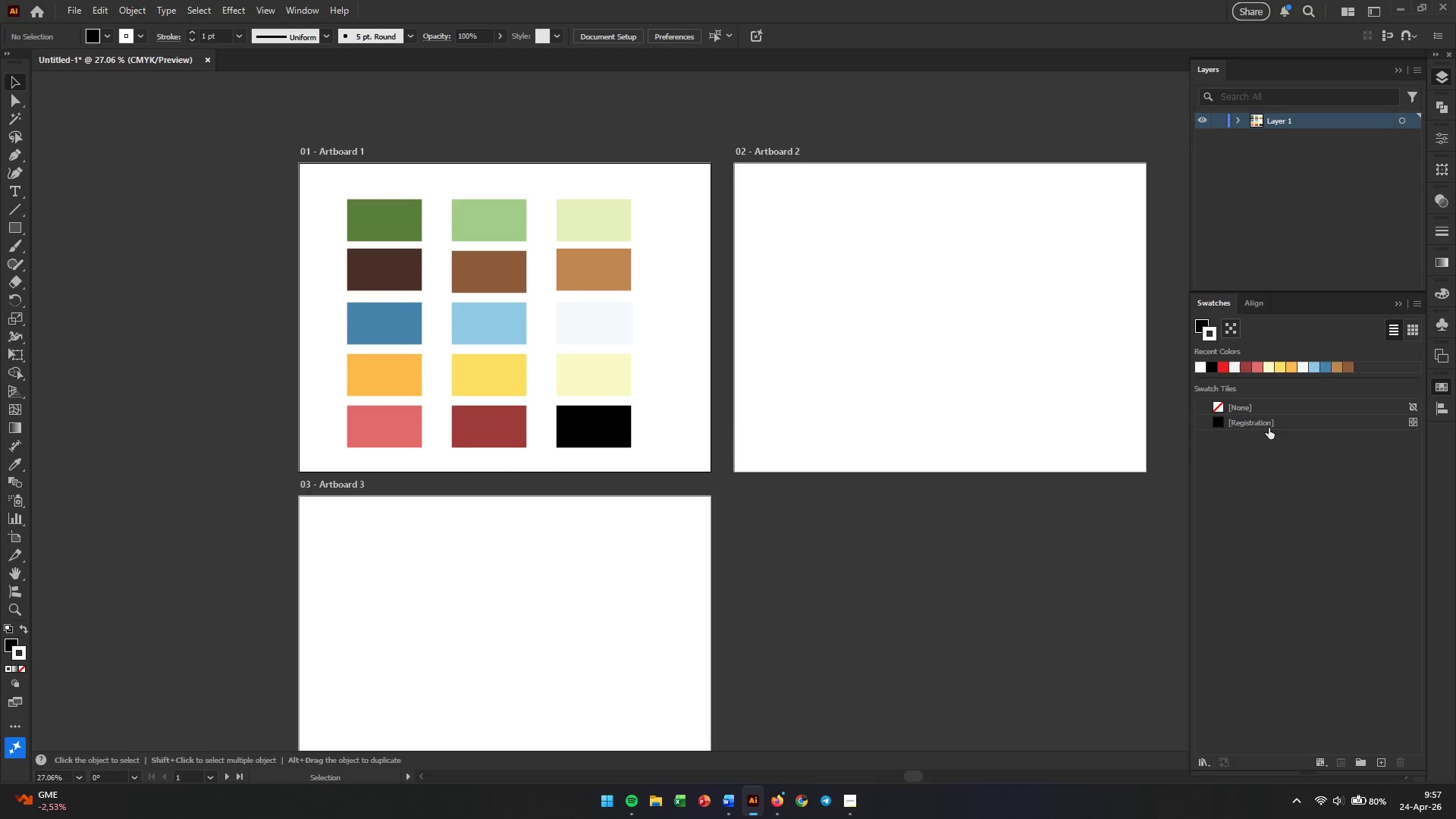 
left_click([1230, 429])
 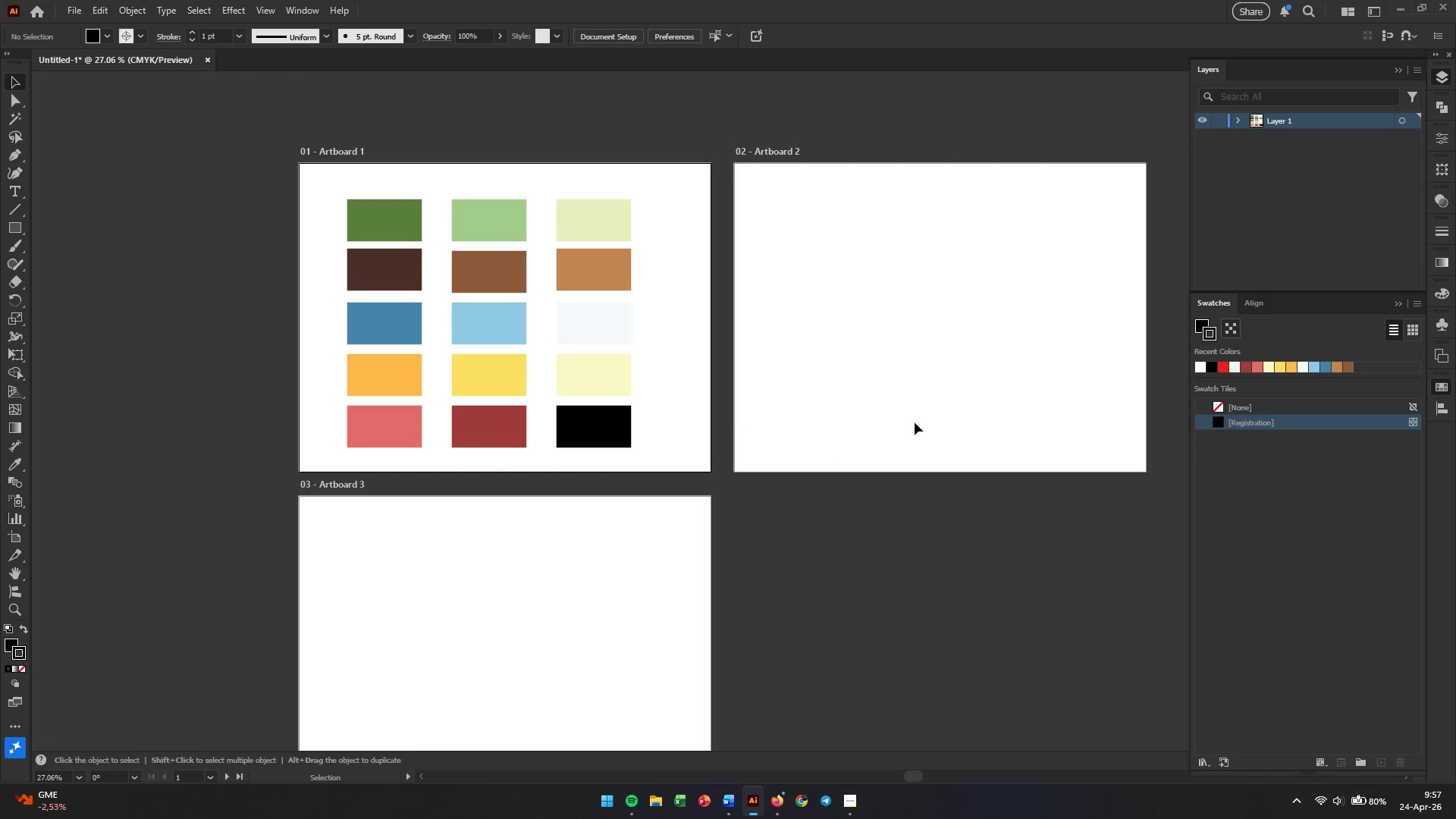 
left_click([905, 422])
 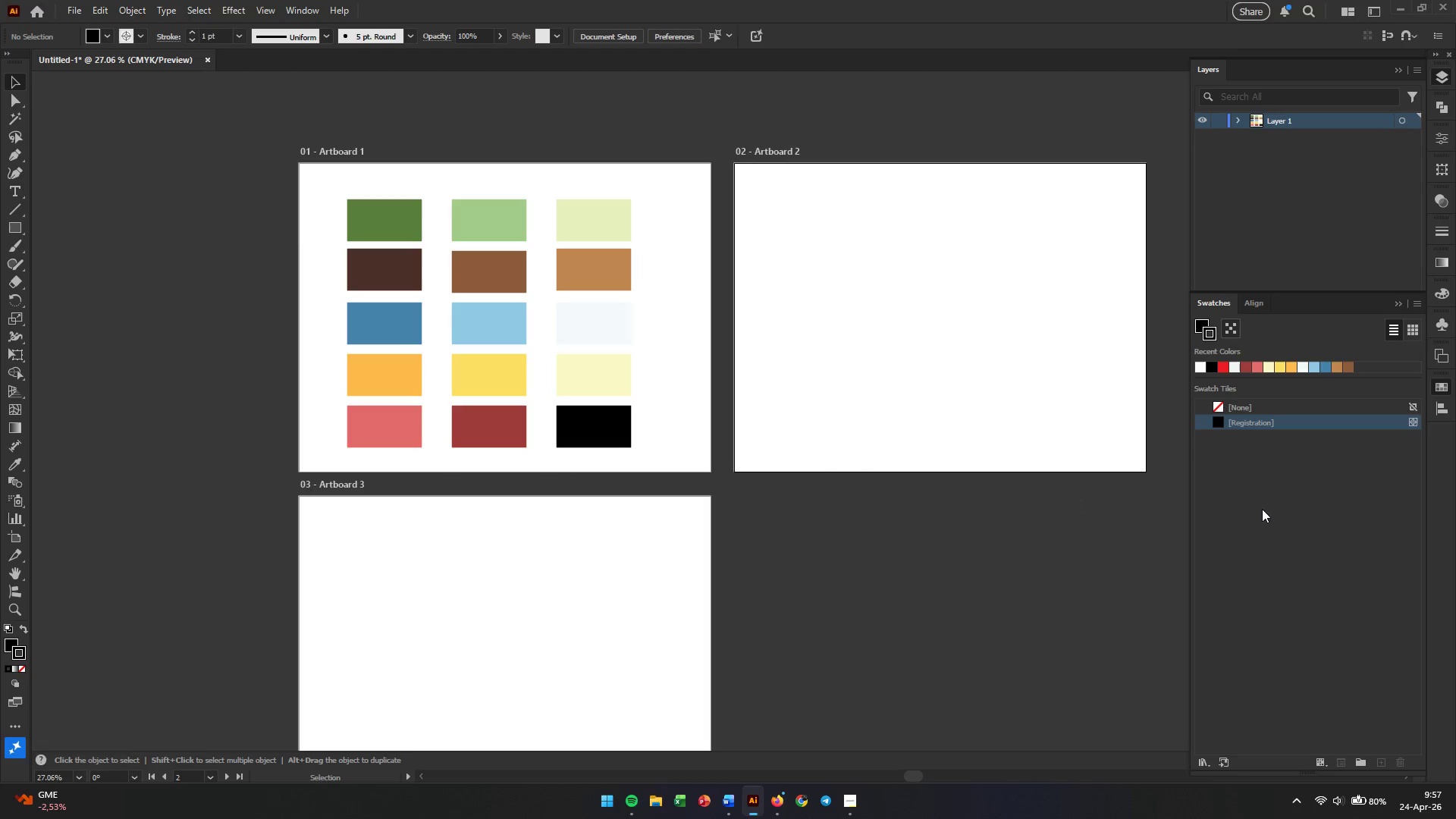 
left_click([1303, 509])
 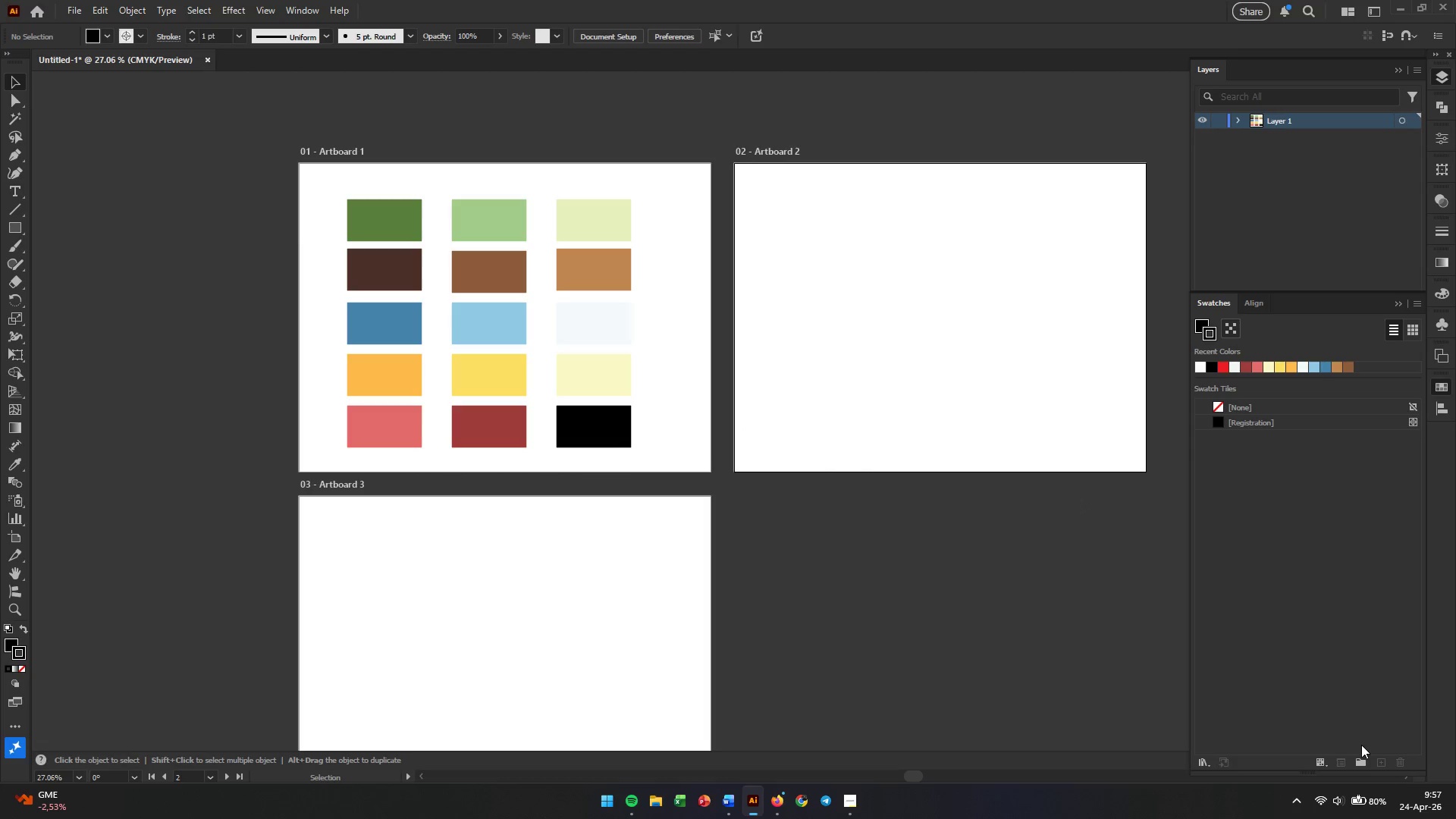 
left_click([1363, 760])
 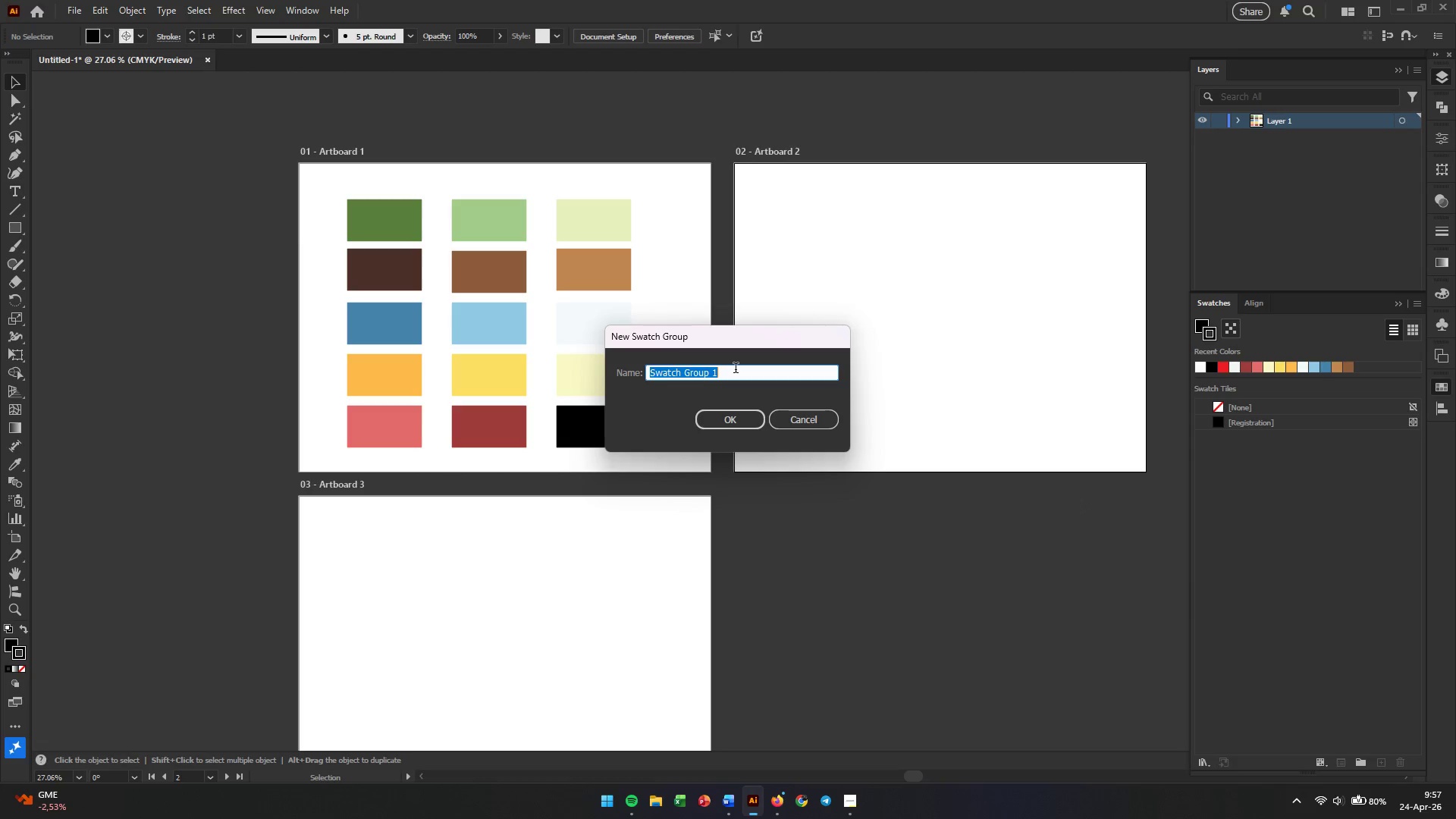 
wait(5.25)
 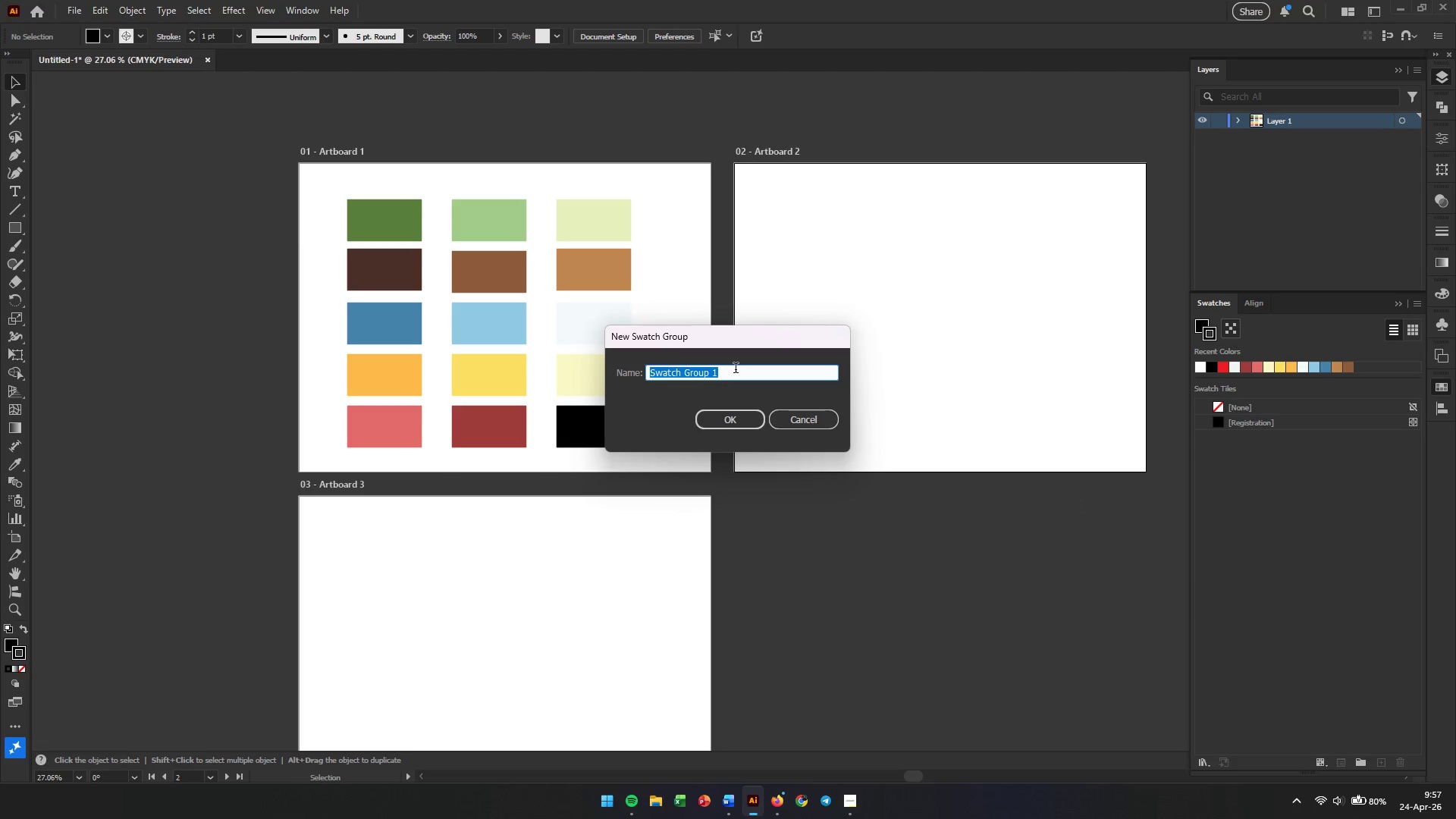 
type(color for seedlings & soil)
 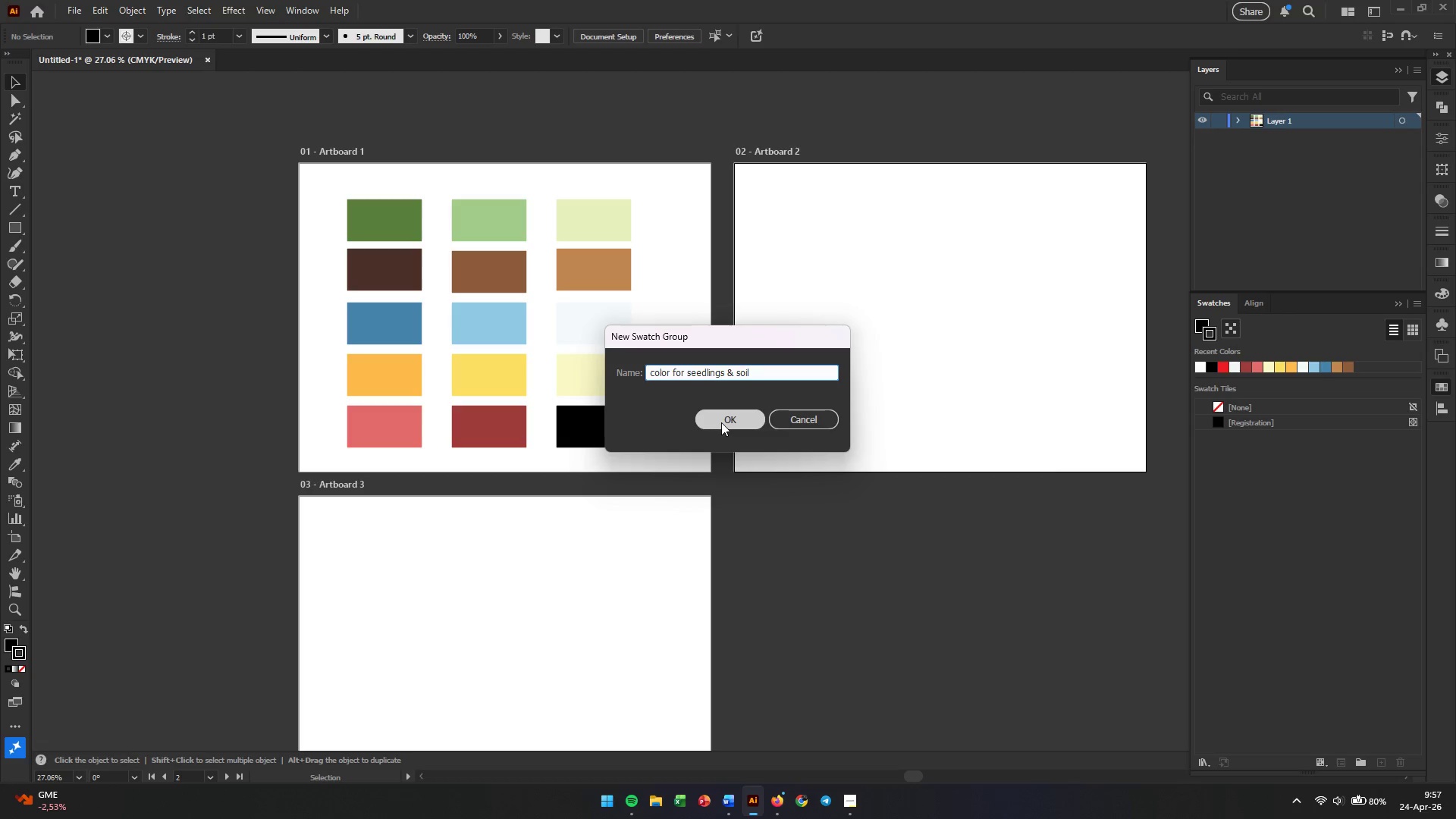 
left_click([721, 422])
 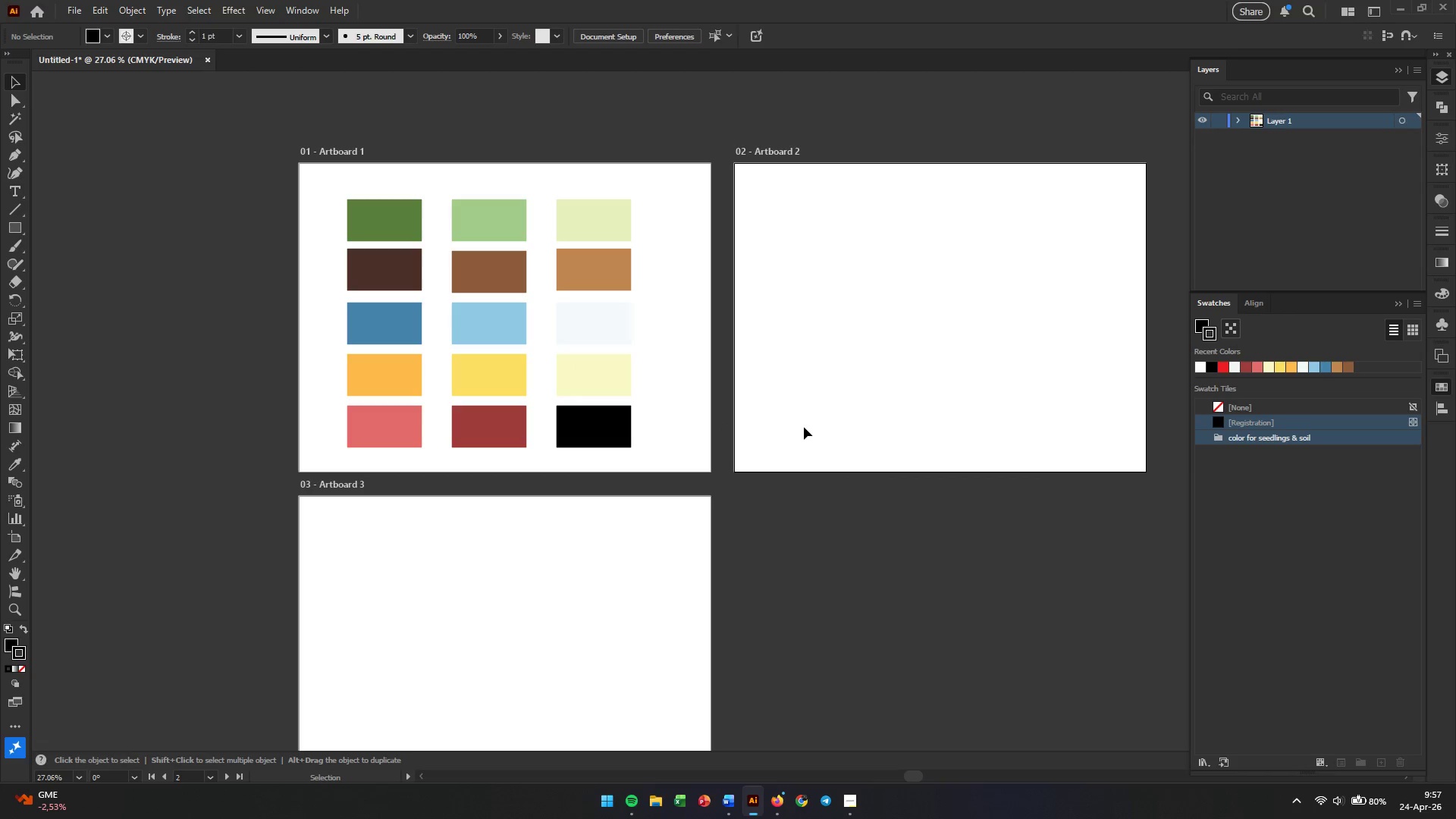 
left_click_drag(start_coordinate=[673, 204], to_coordinate=[282, 423])
 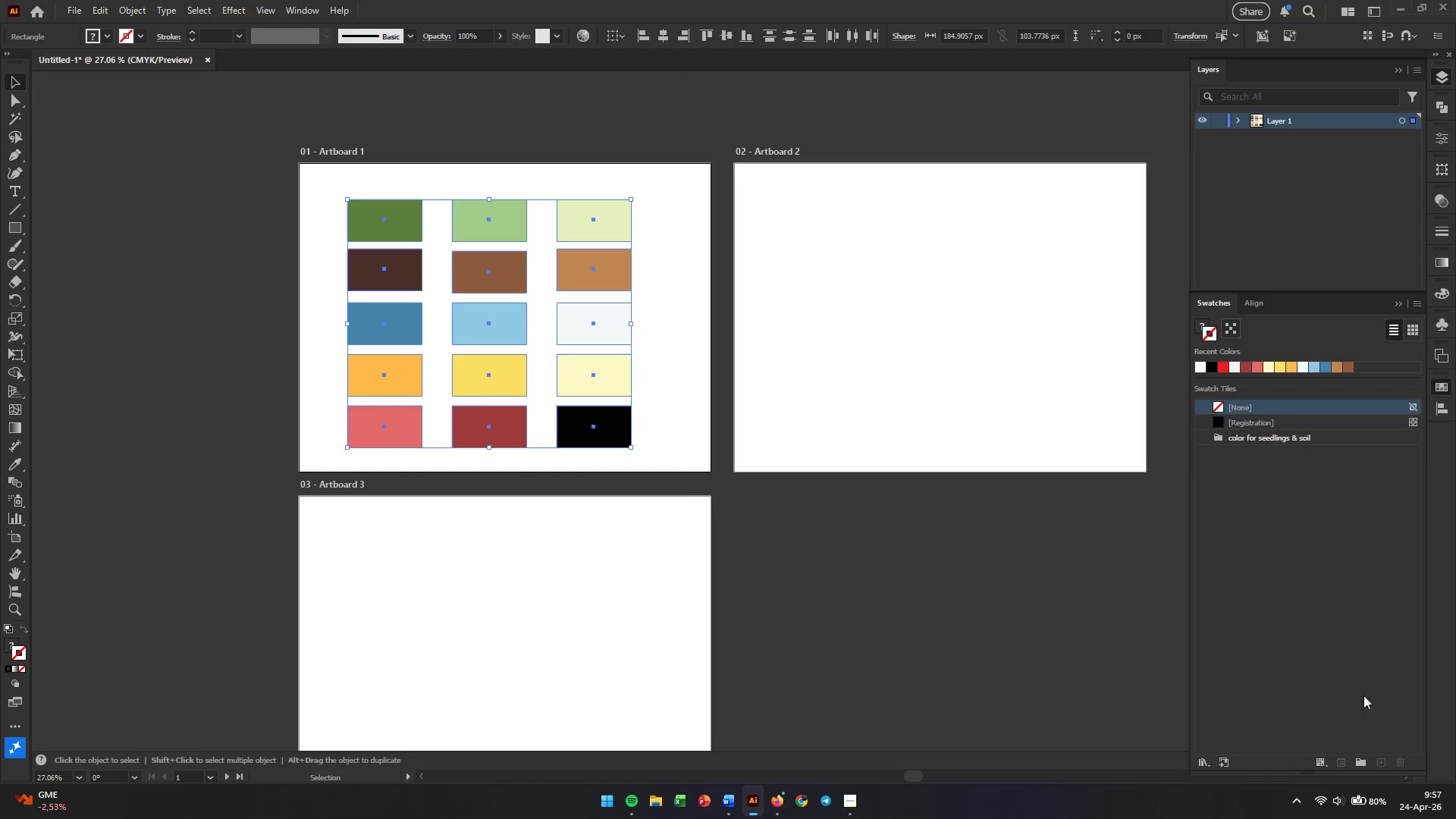 
left_click([1369, 761])
 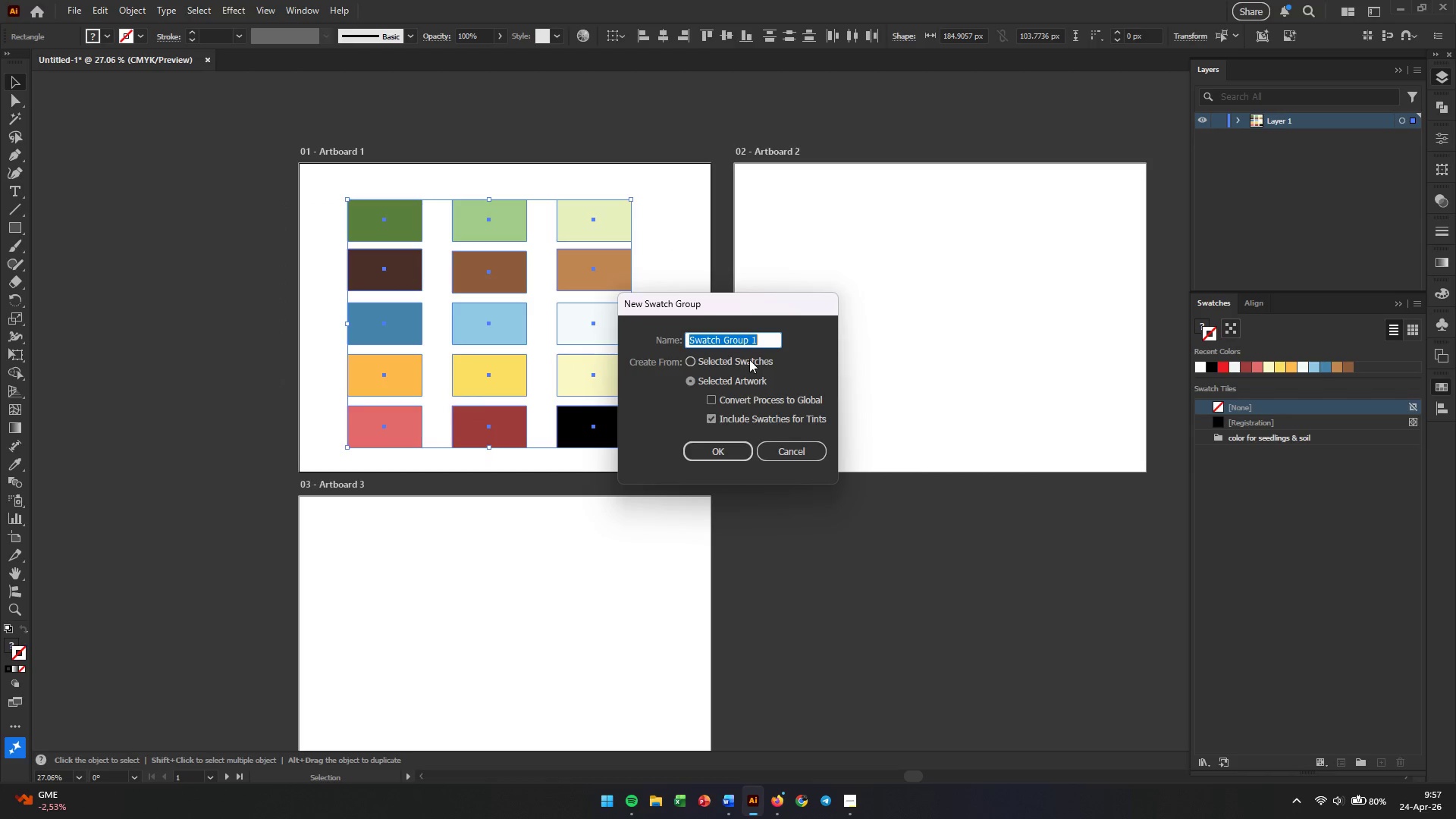 
type(COLORS SEEDLINGS & SOIL)
 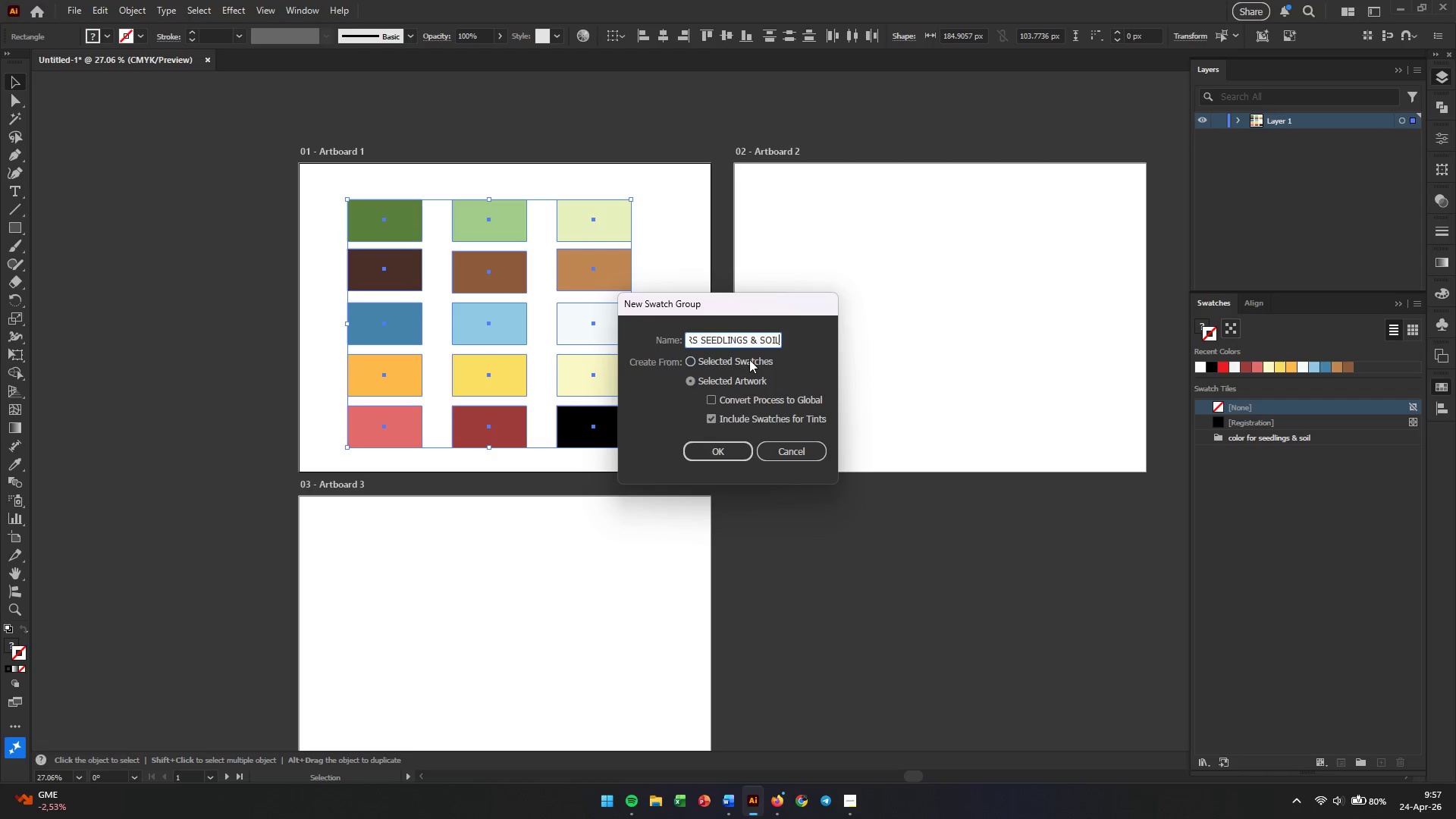 
left_click([950, 596])
 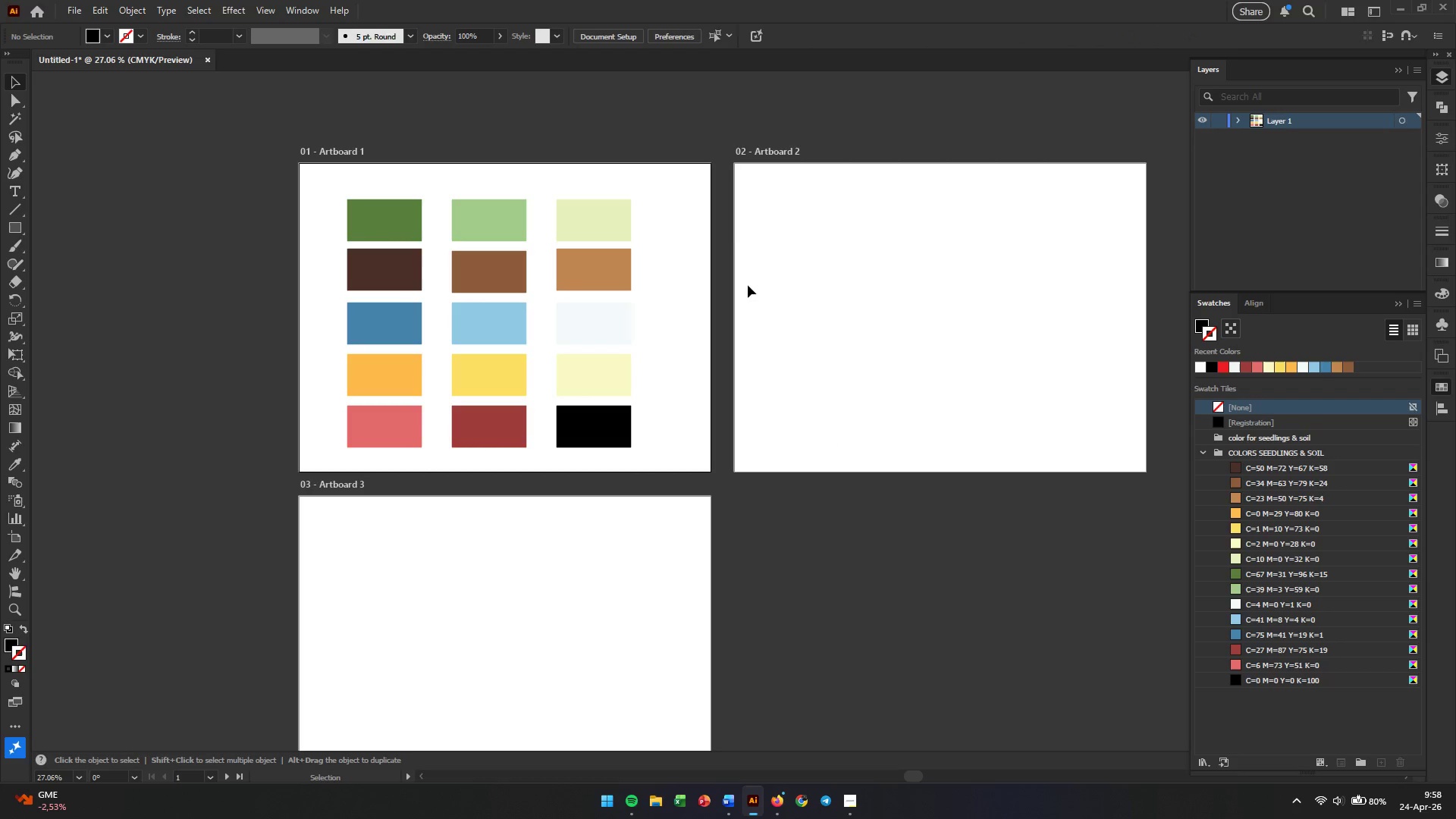 
left_click_drag(start_coordinate=[687, 211], to_coordinate=[275, 433])
 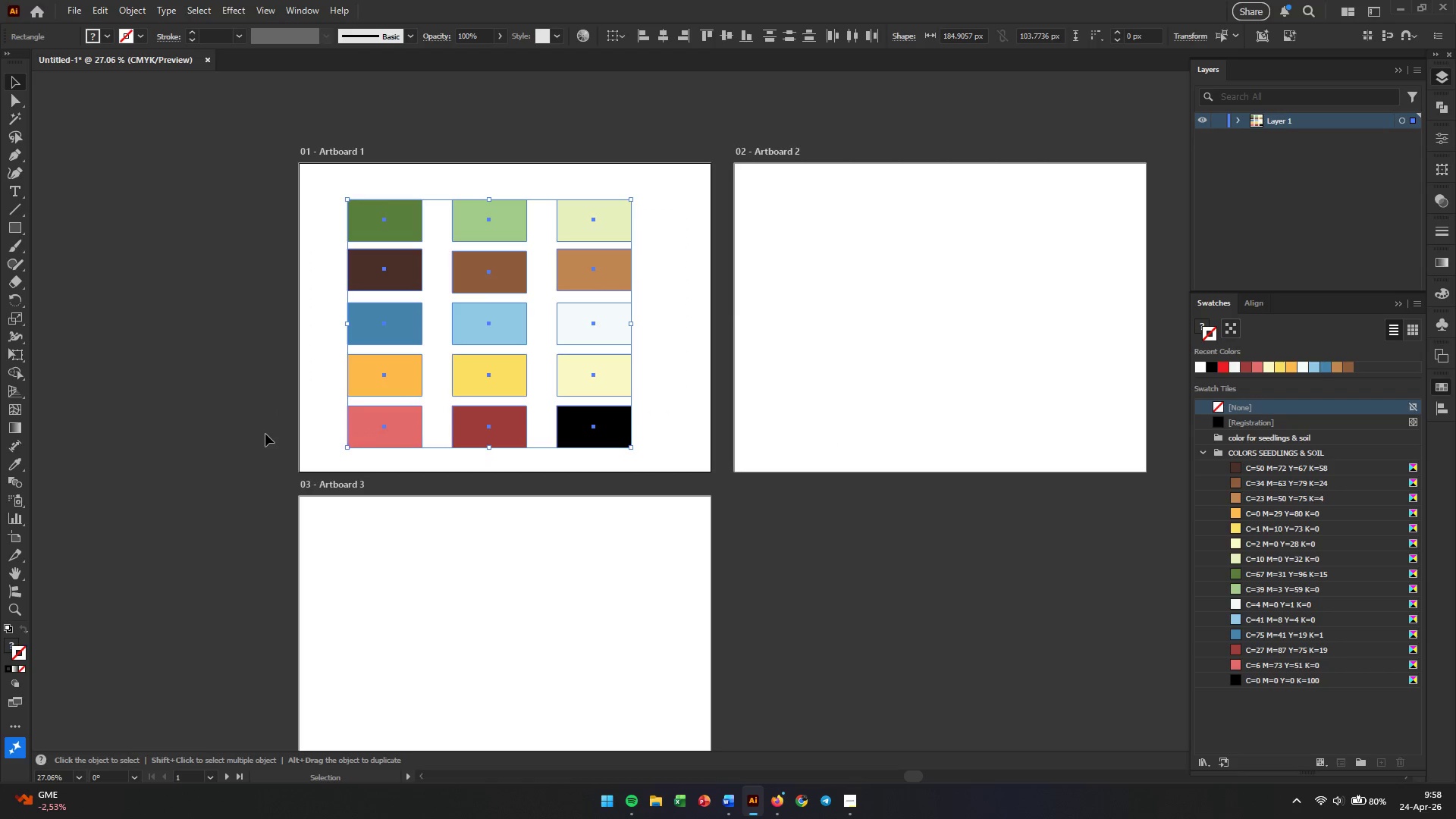 
key(Backspace)
 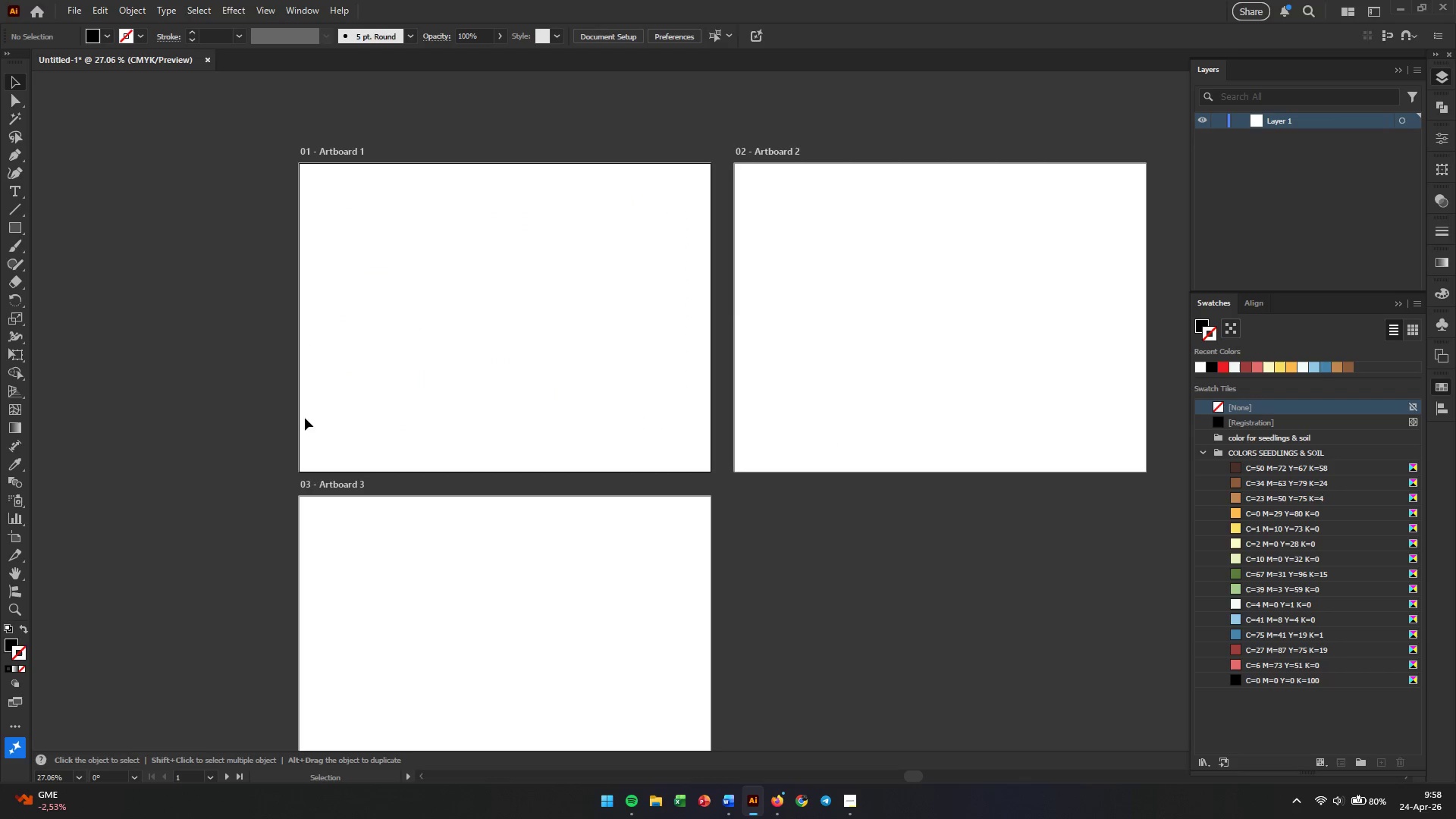 
left_click([472, 308])
 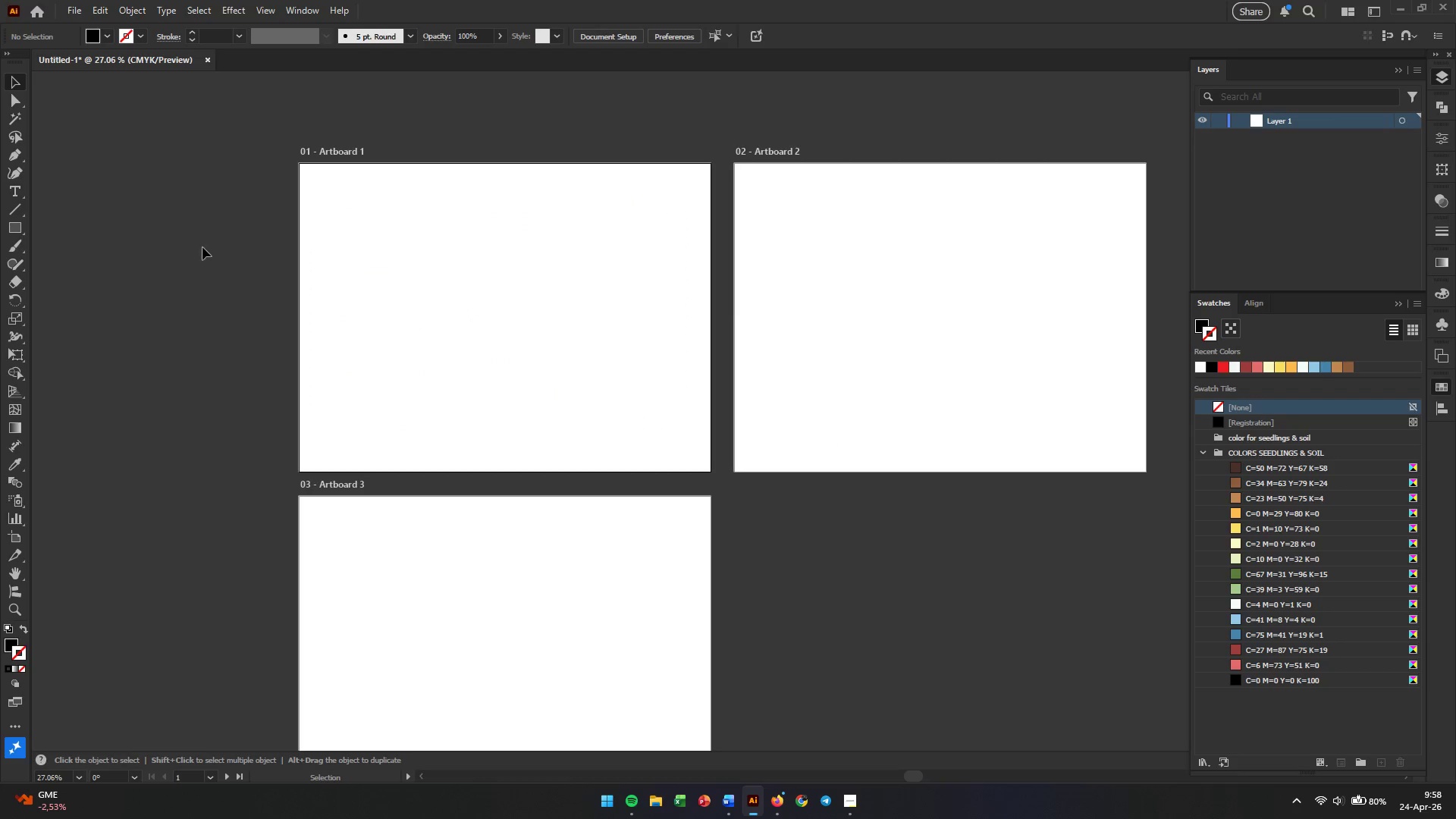 
left_click([194, 249])
 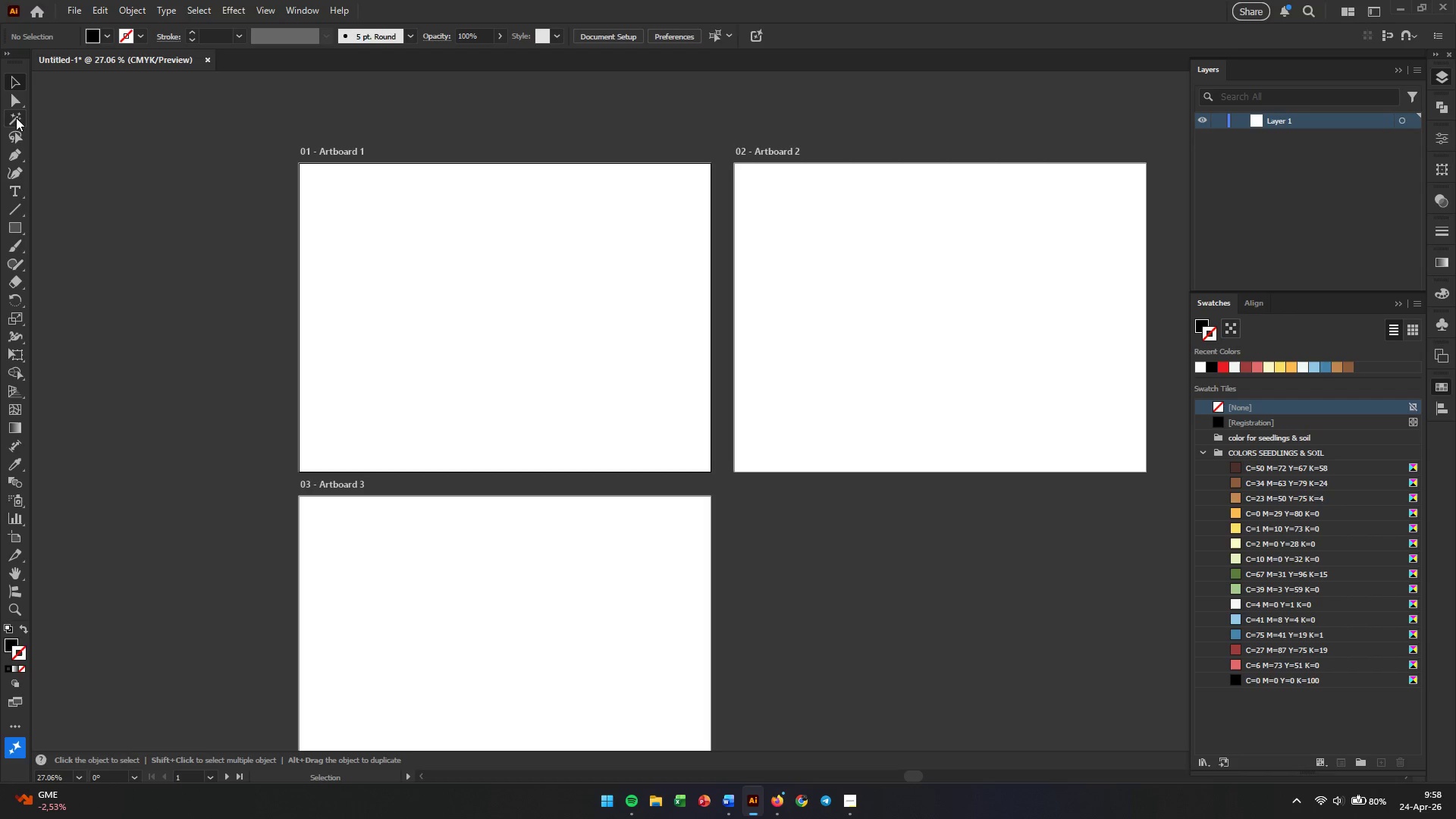 
left_click([17, 161])
 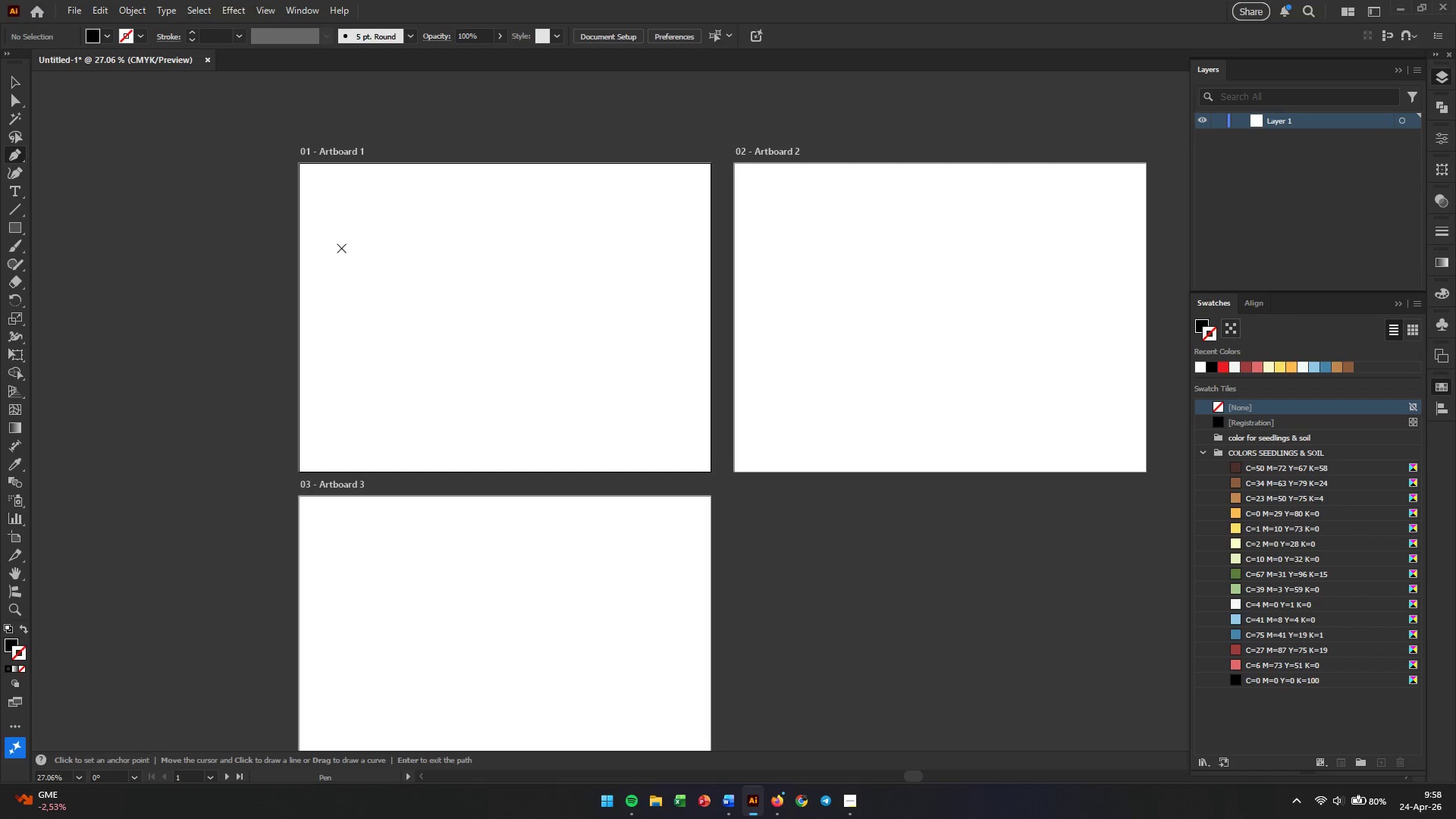 
hold_key(key=AltLeft, duration=0.31)
 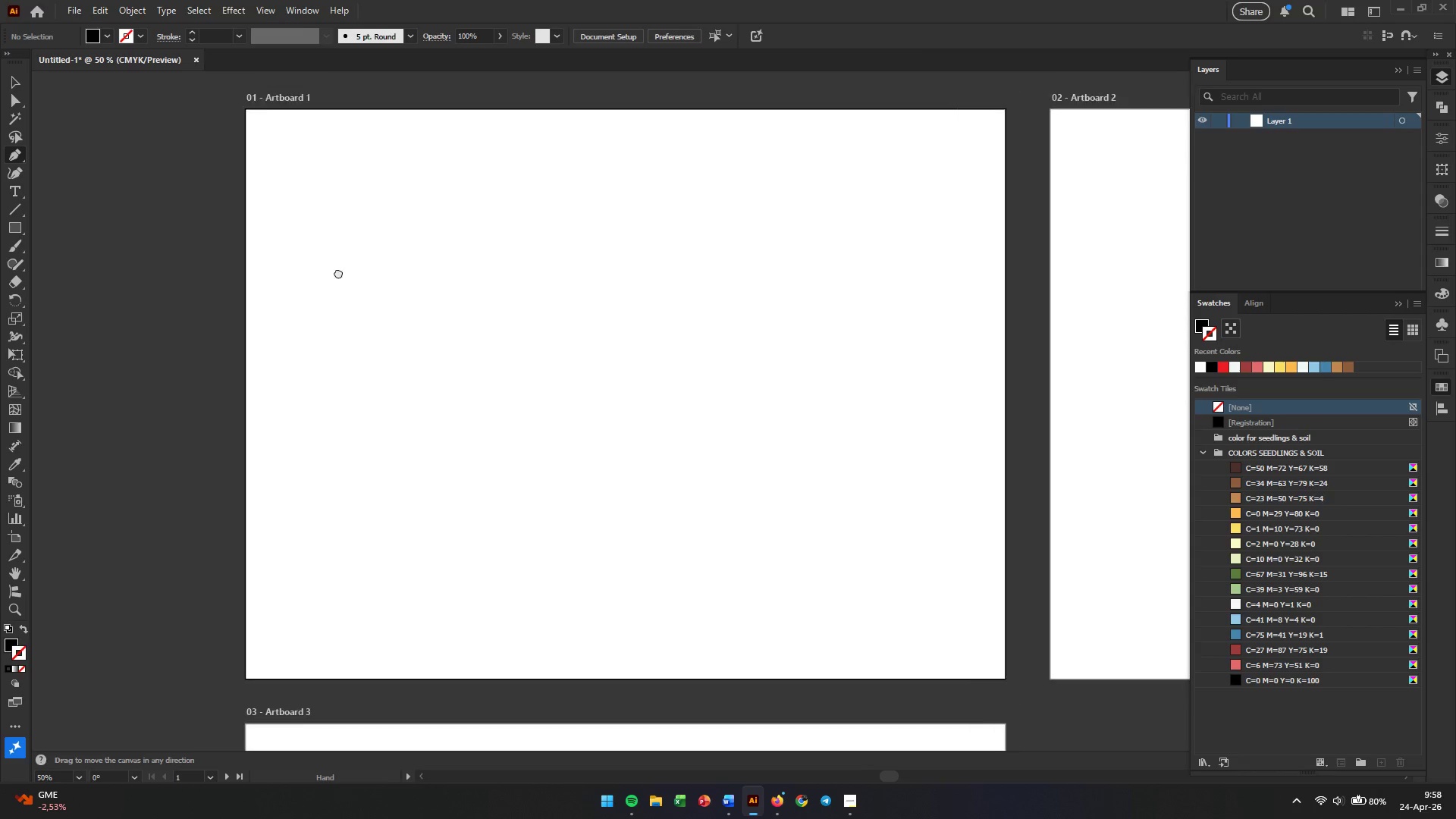 
hold_key(key=Space, duration=0.42)
 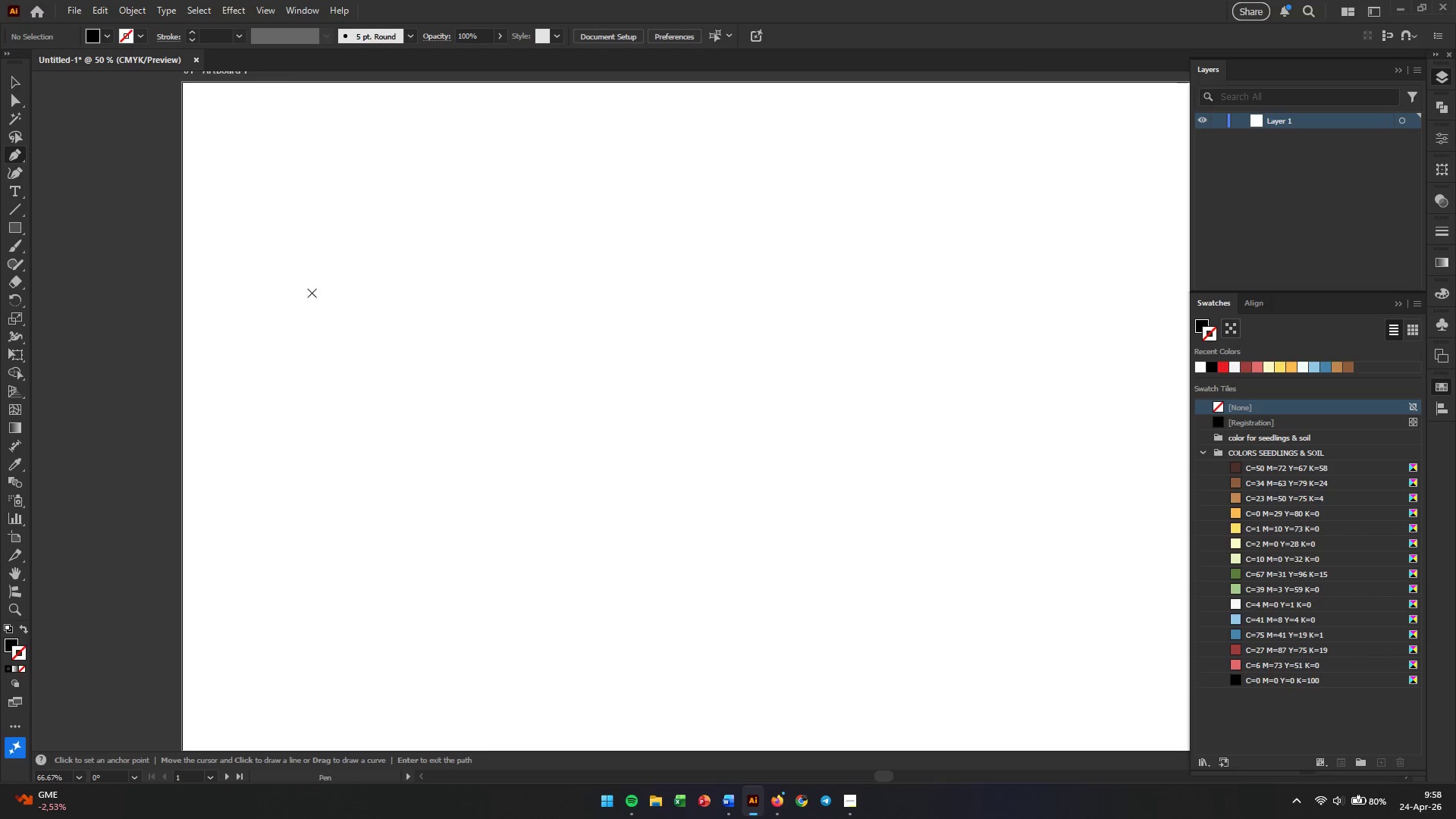 
left_click_drag(start_coordinate=[351, 256], to_coordinate=[307, 299])
 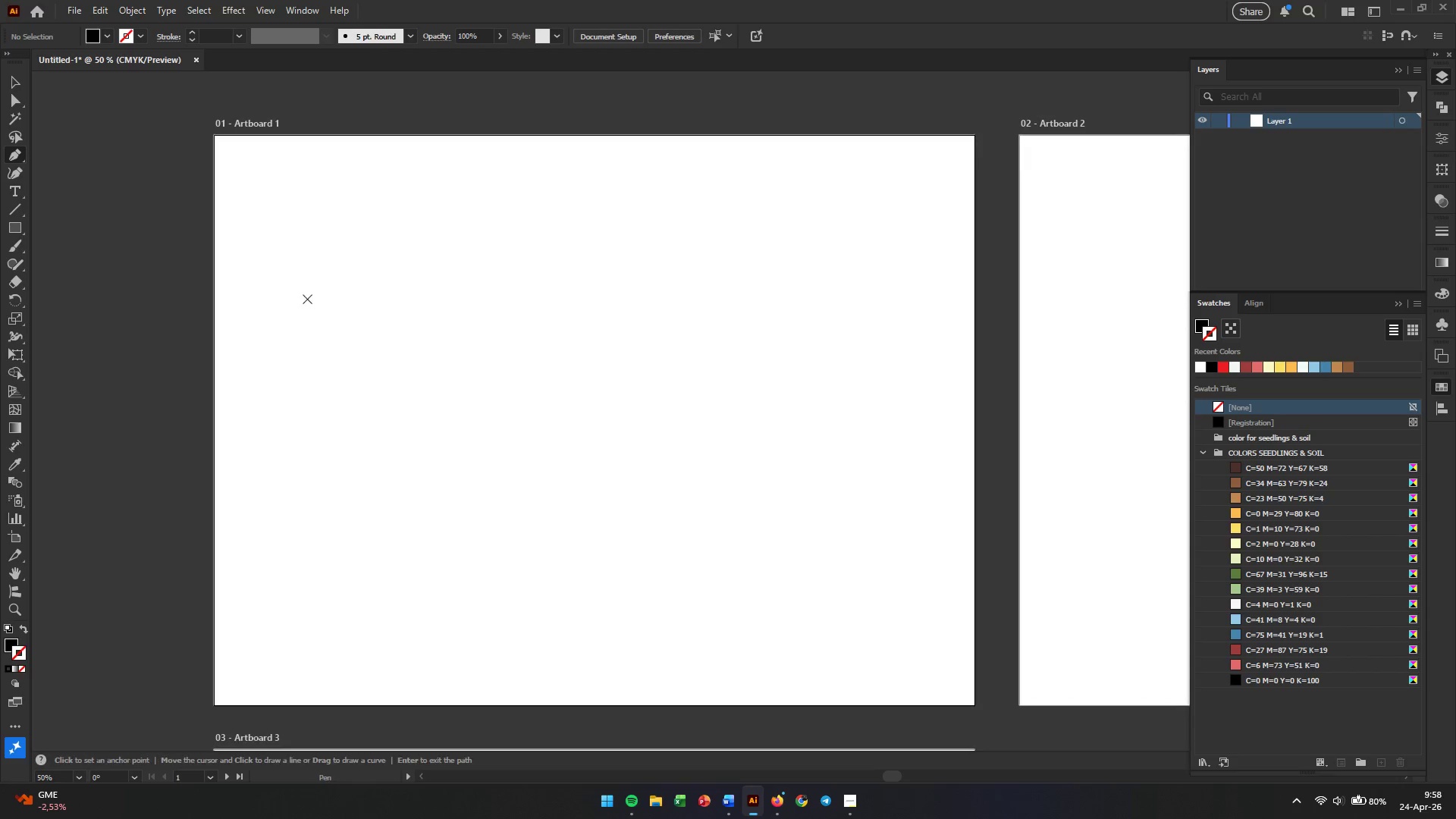 
scroll: coordinate [347, 246], scroll_direction: up, amount: 2.0
 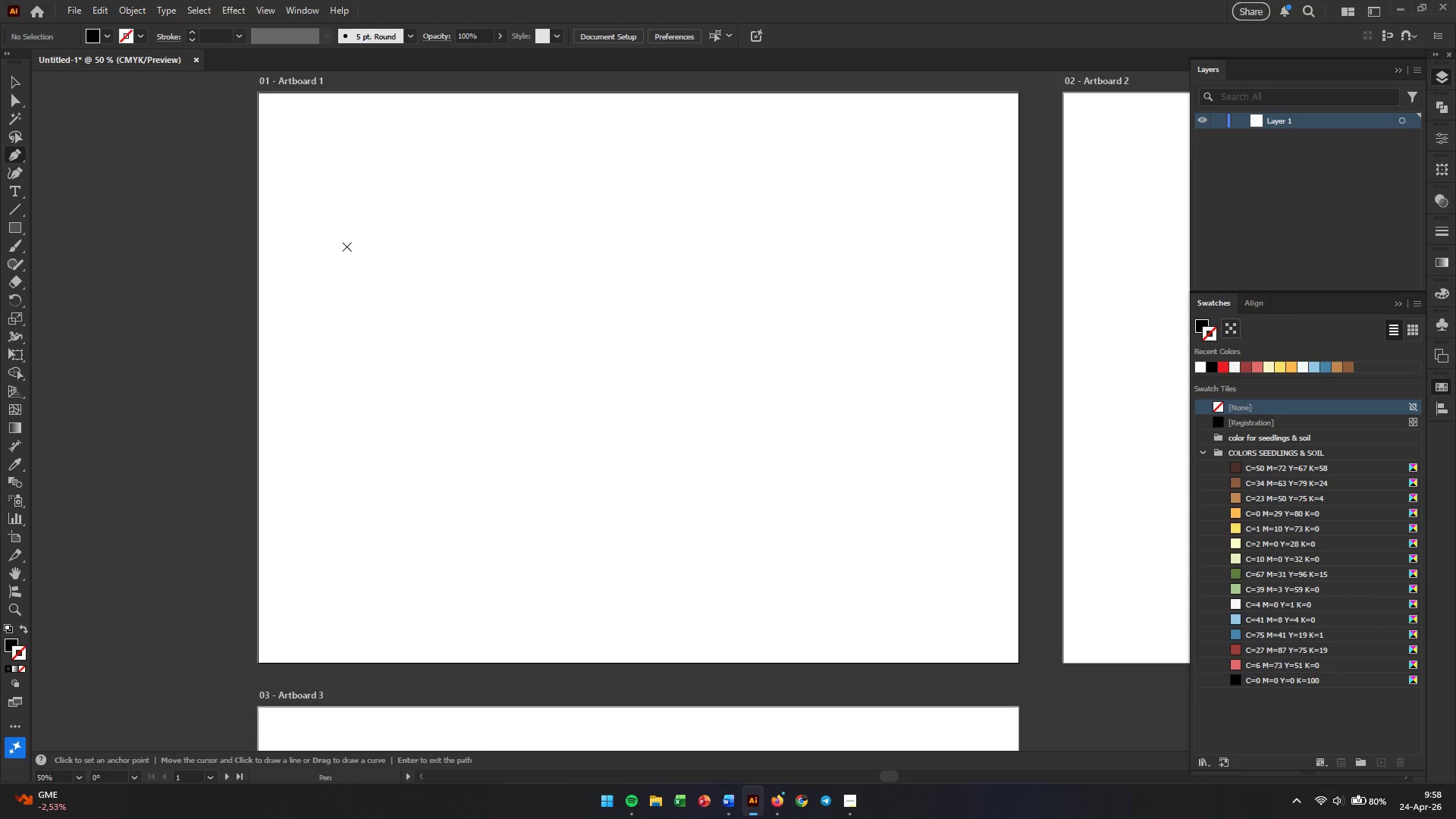 
key(Alt+AltLeft)
 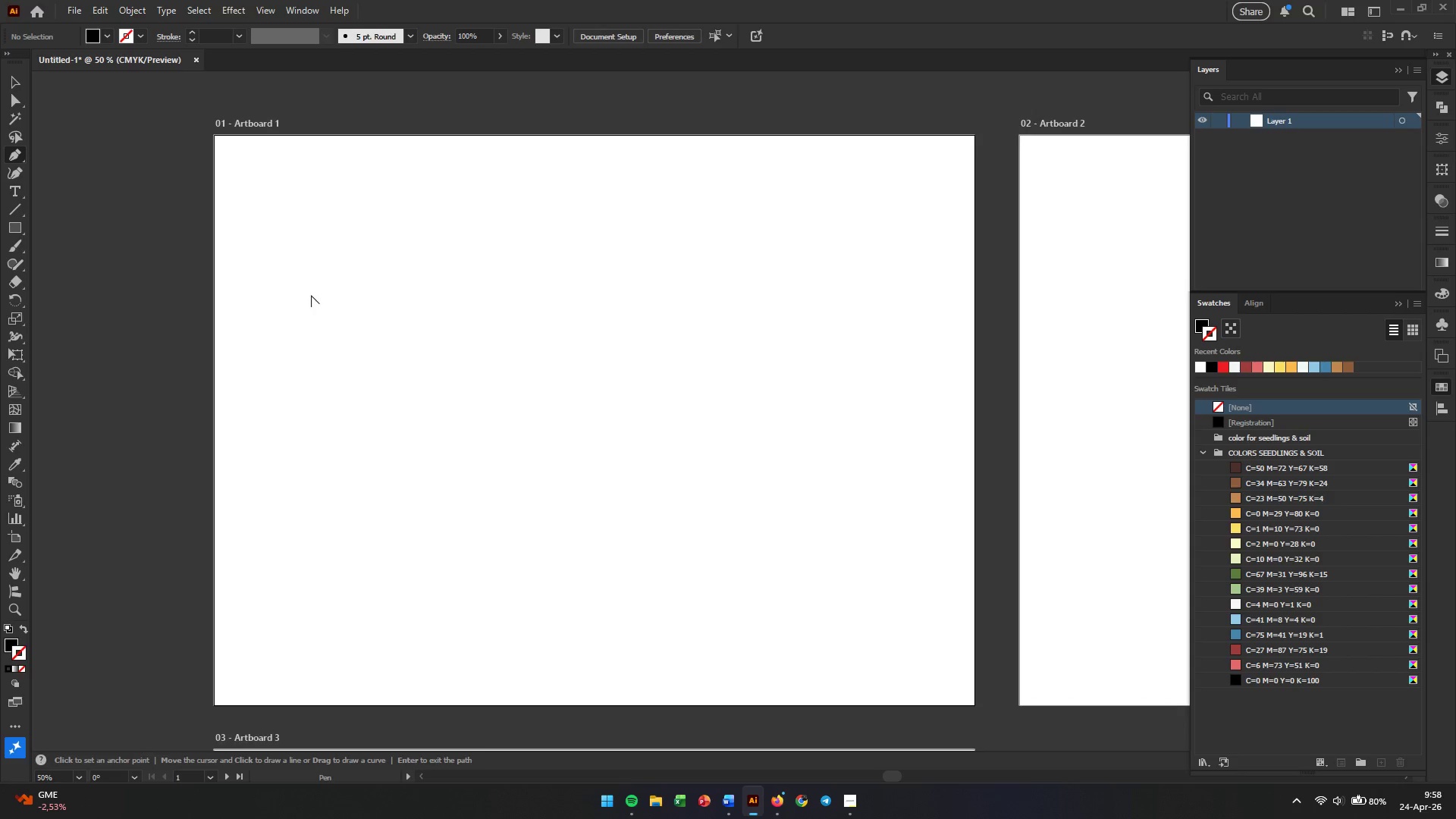 
hold_key(key=Space, duration=0.61)
 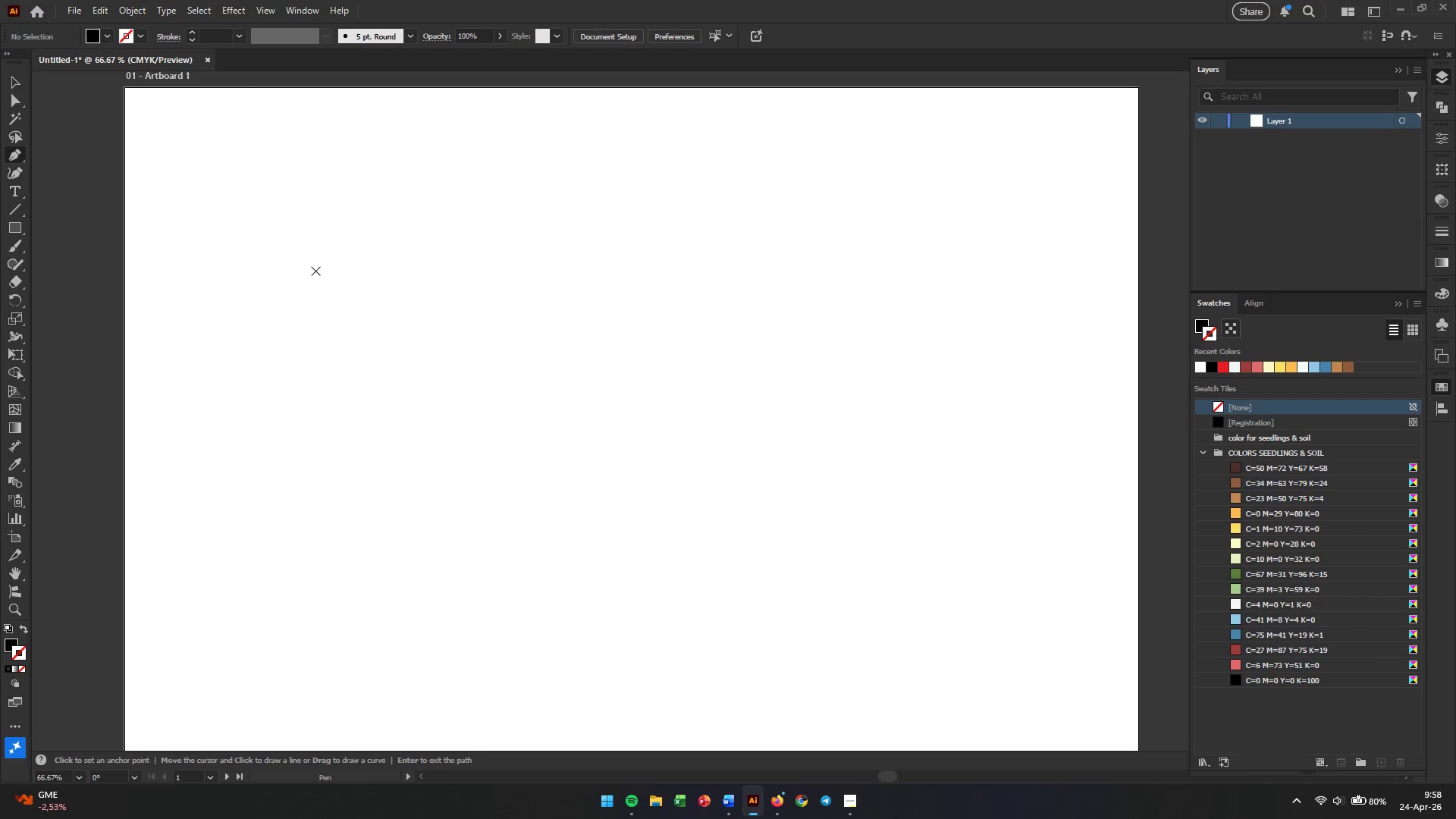 
left_click_drag(start_coordinate=[353, 275], to_coordinate=[297, 281])
 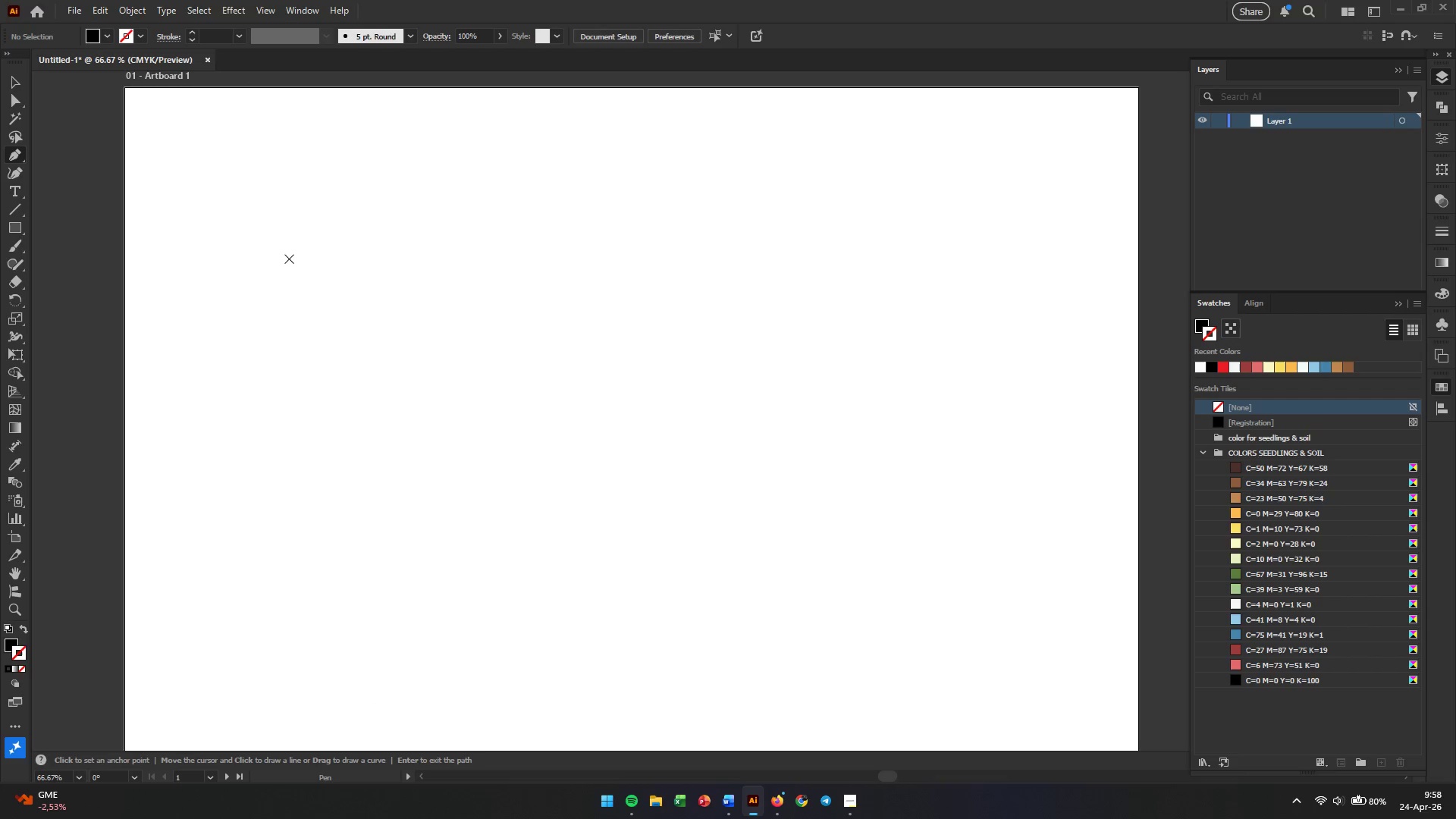 
scroll: coordinate [312, 293], scroll_direction: up, amount: 1.0
 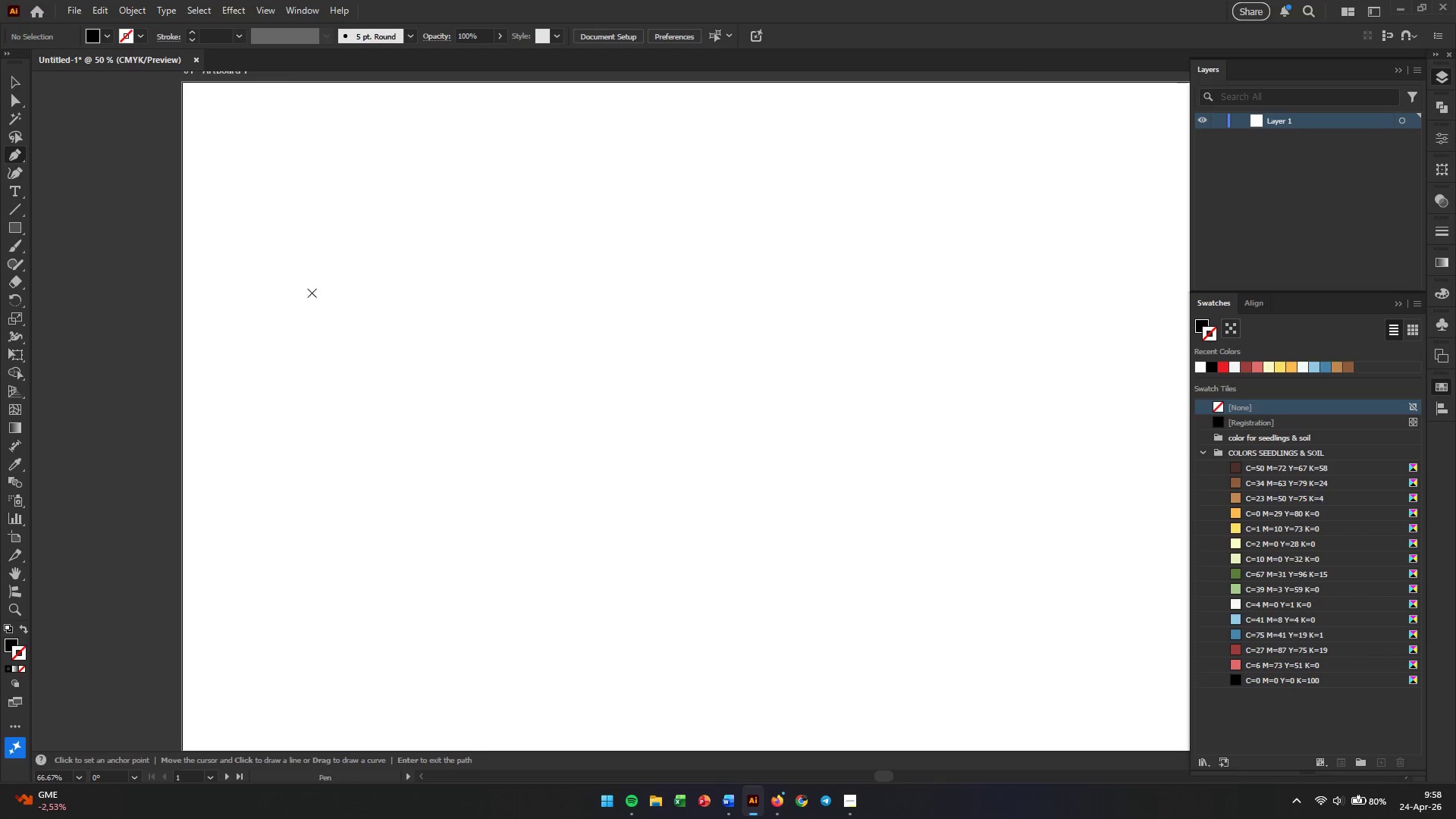 
wait(9.17)
 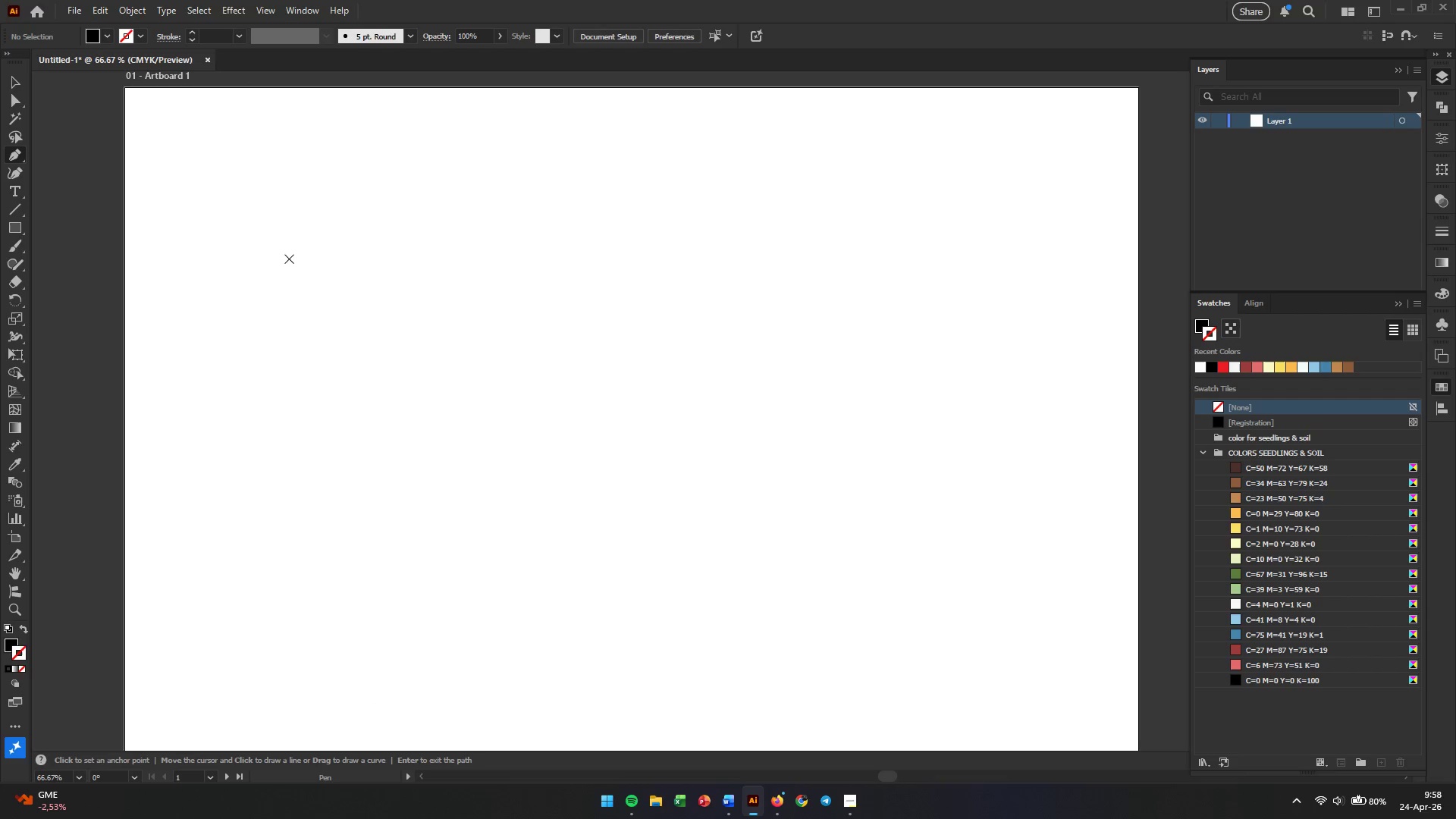 
left_click([232, 167])
 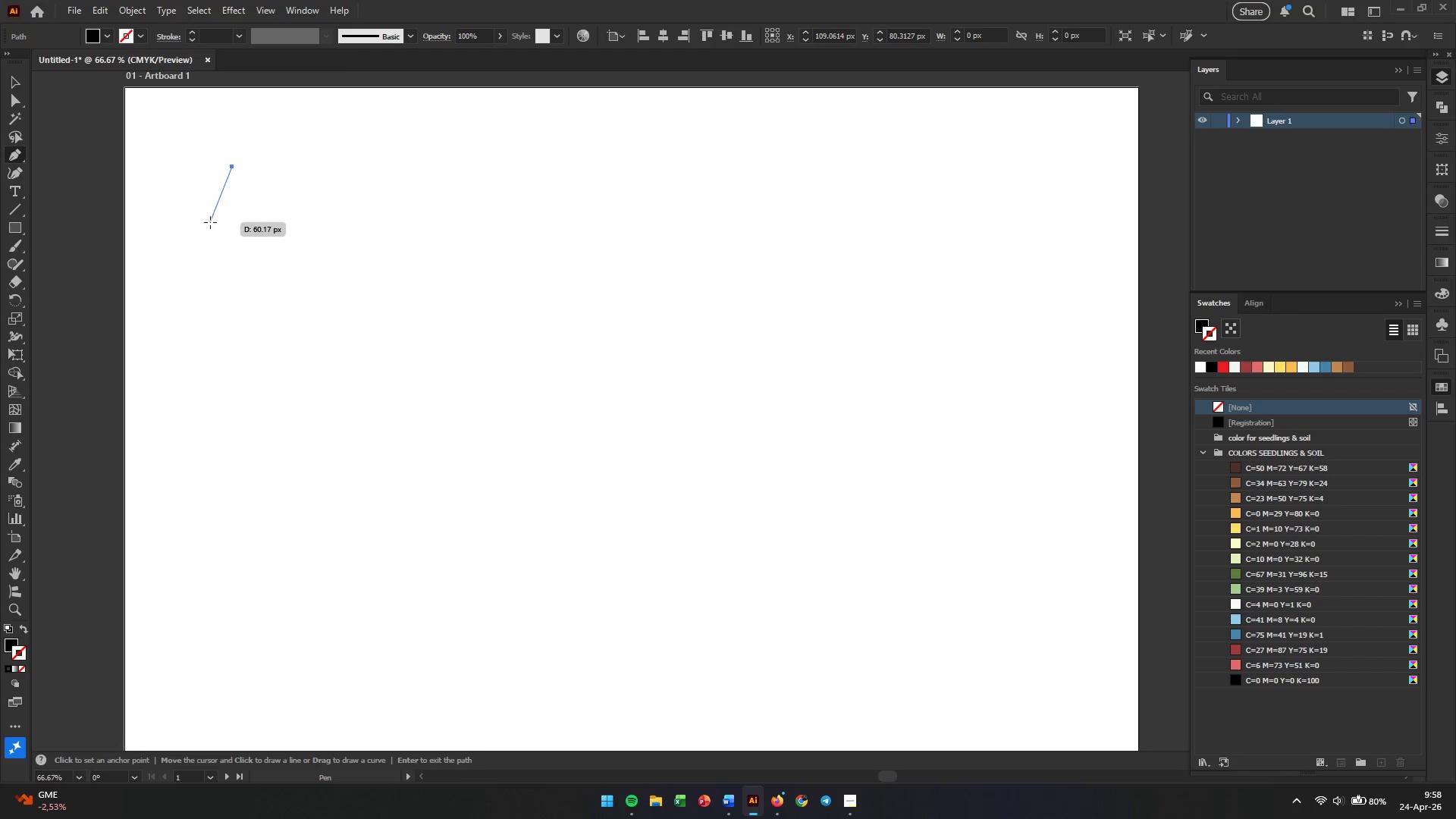 
wait(7.52)
 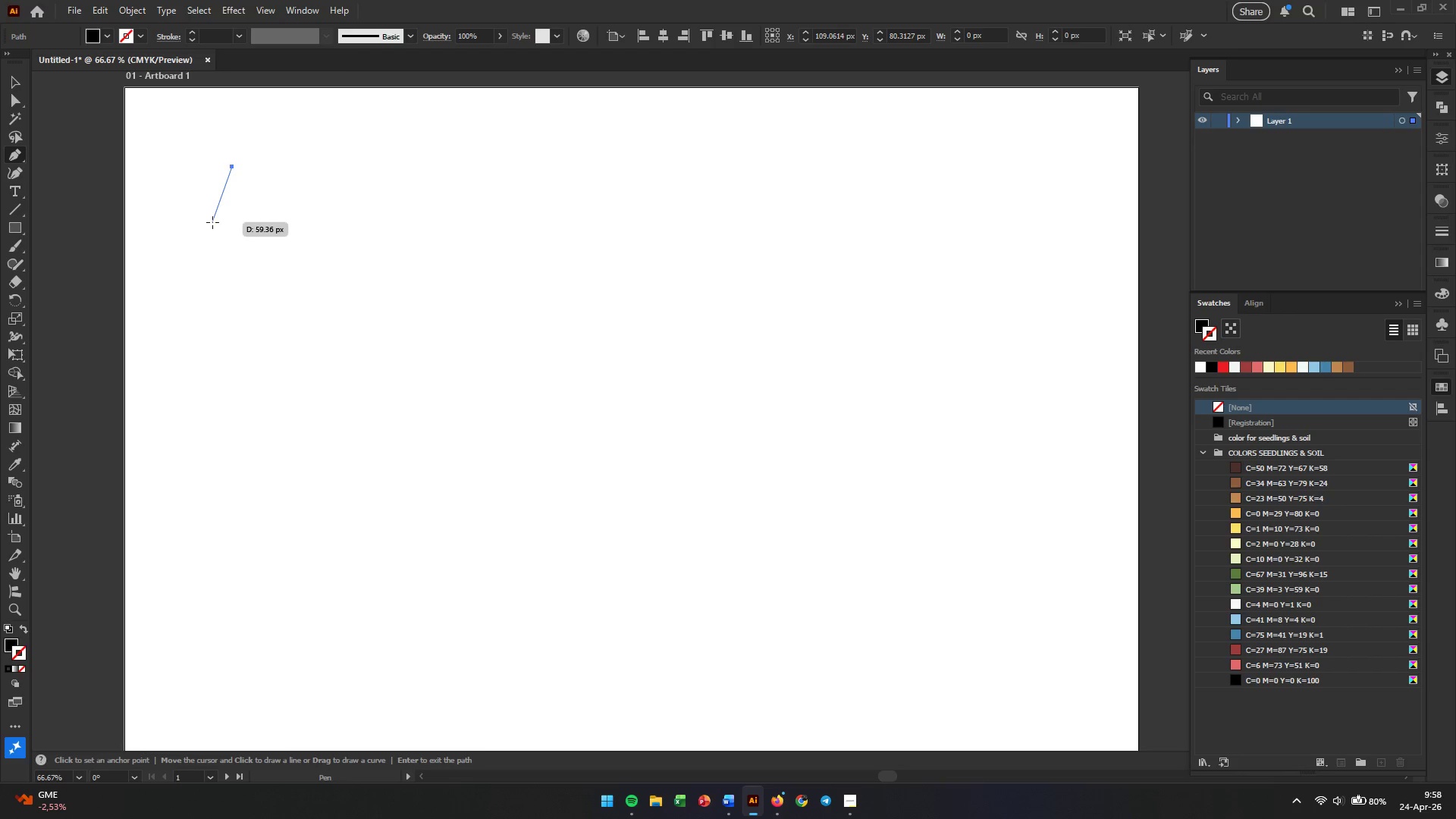 
left_click([194, 216])
 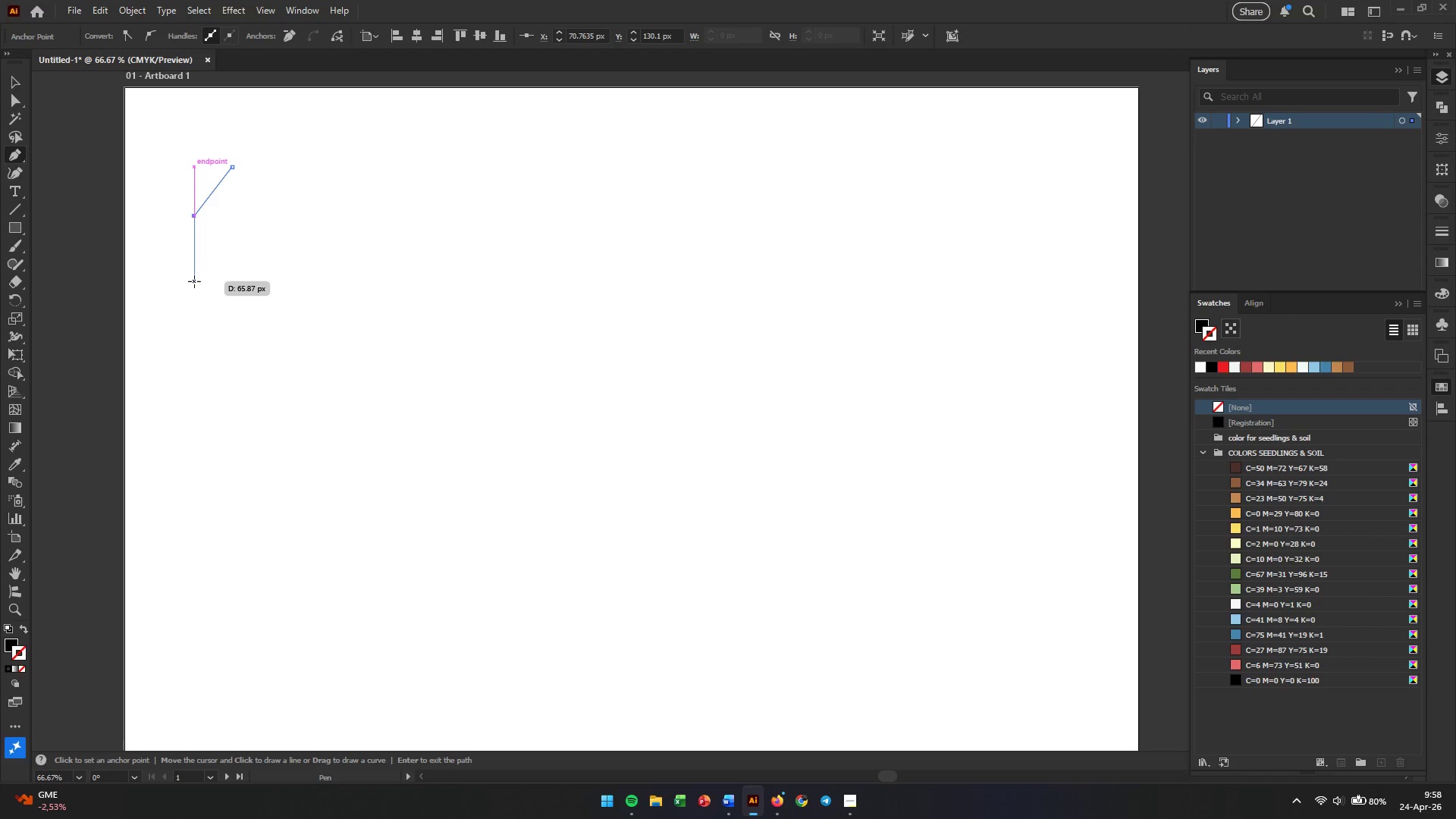 
left_click([194, 281])
 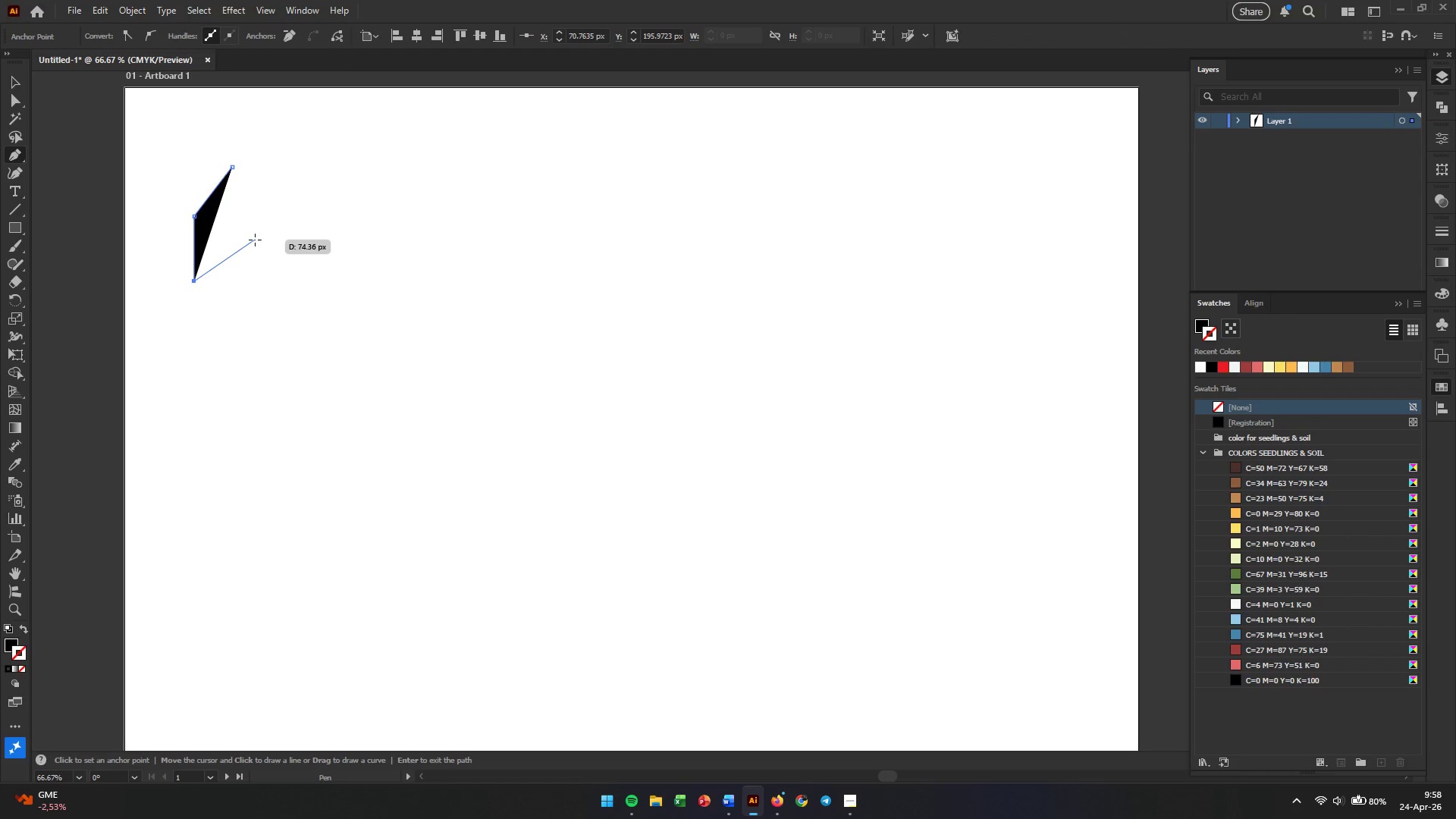 
left_click([255, 240])
 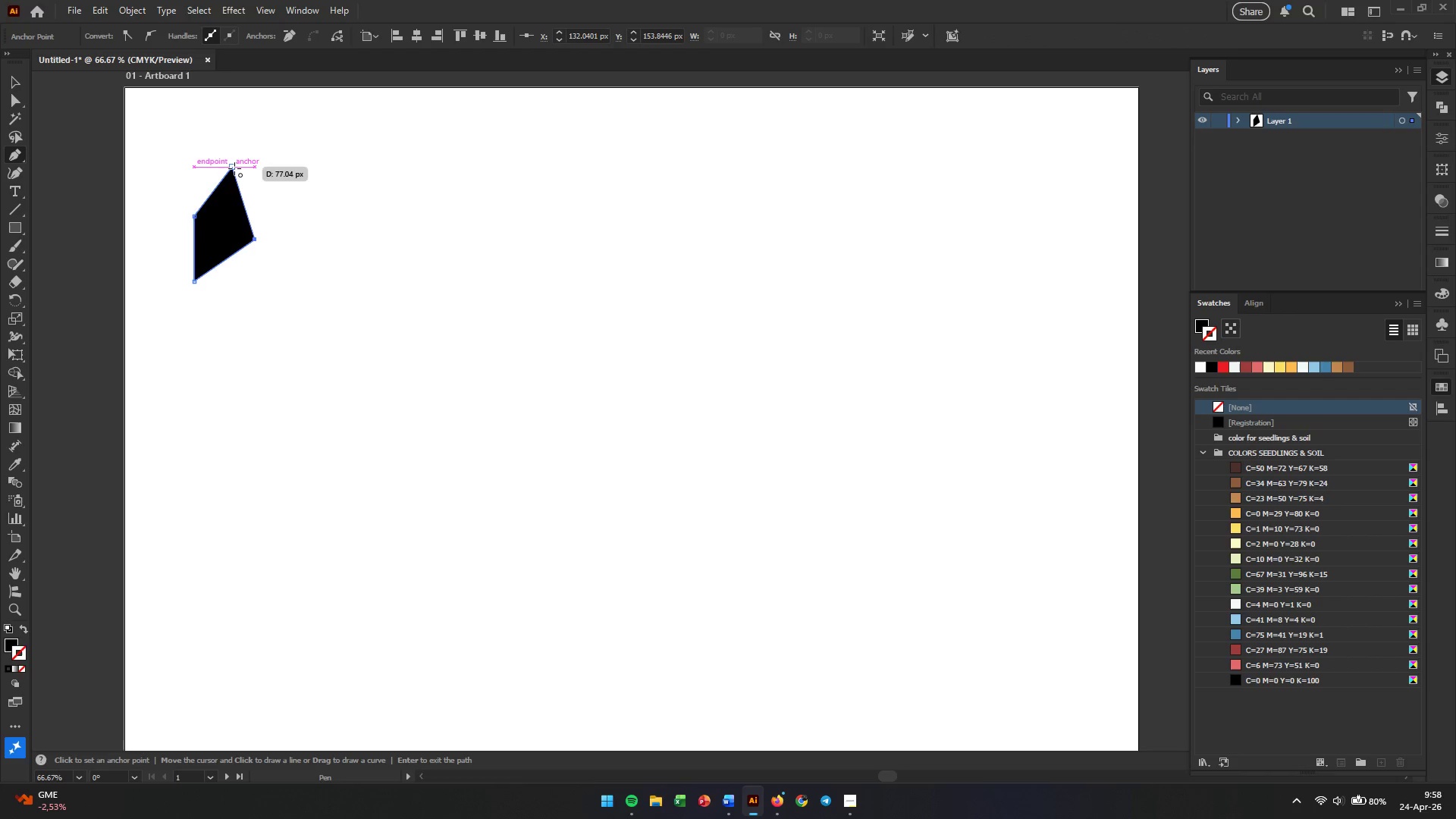 
left_click([234, 168])
 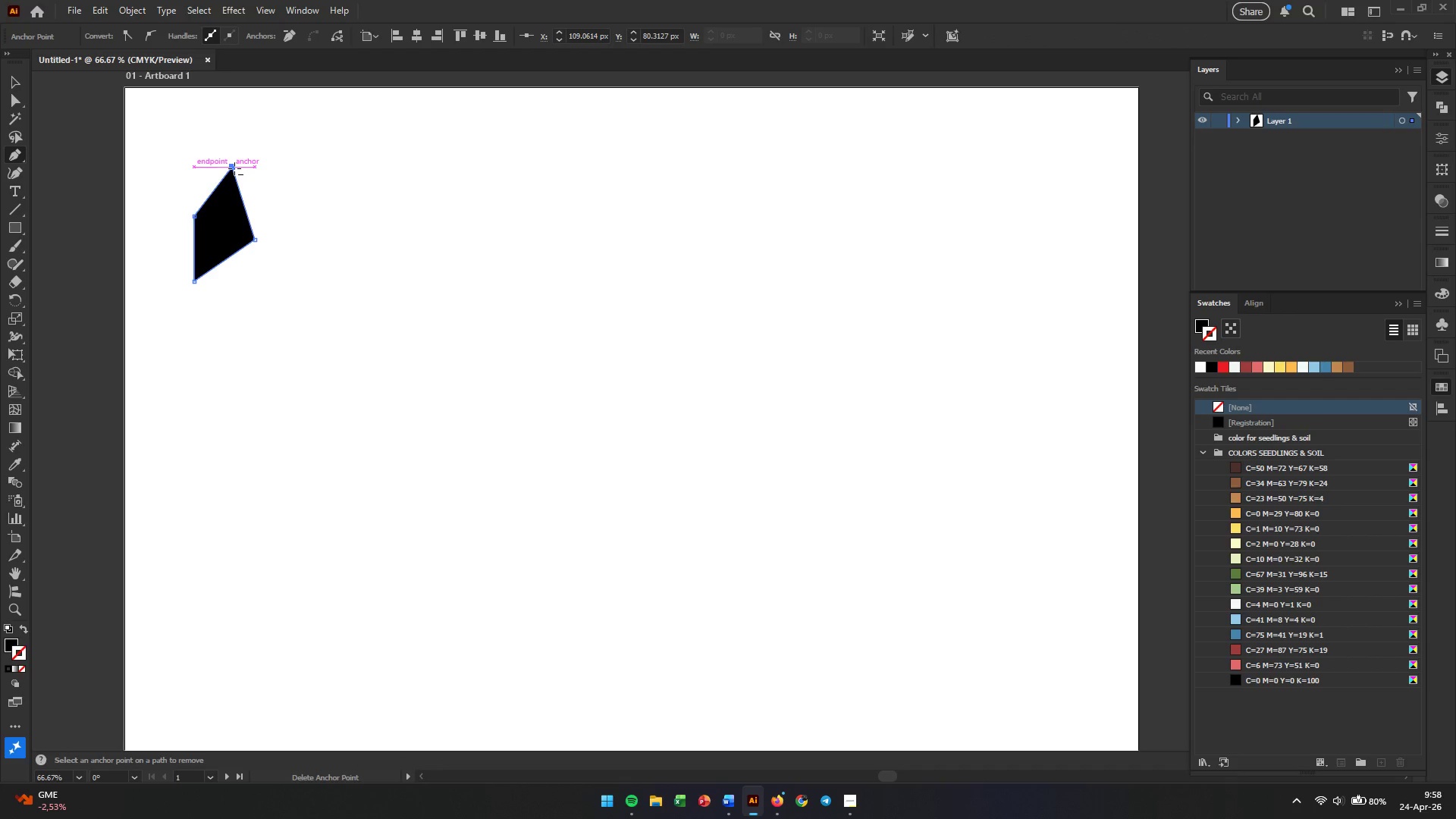 
key(Escape)
 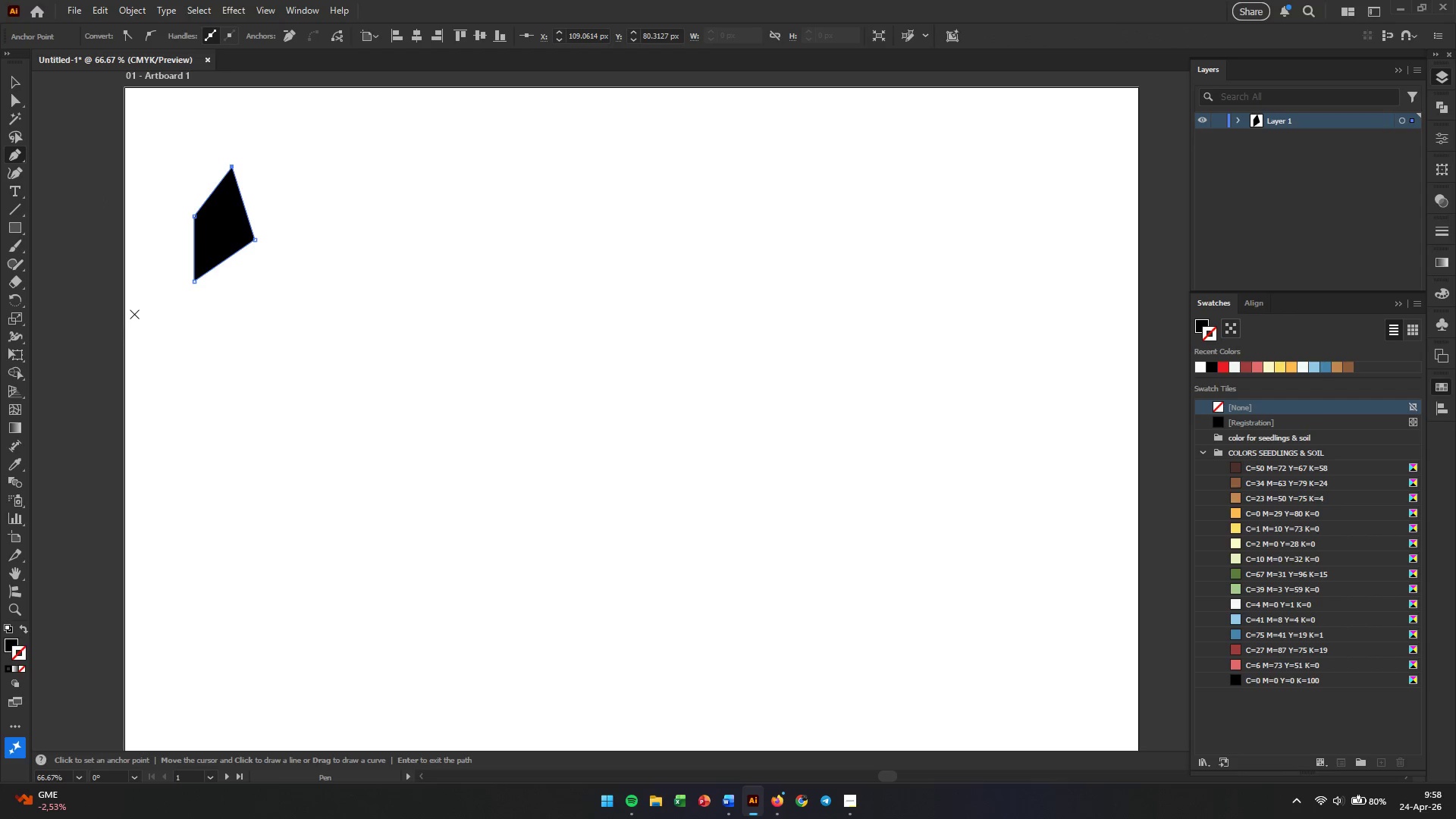 
key(V)
 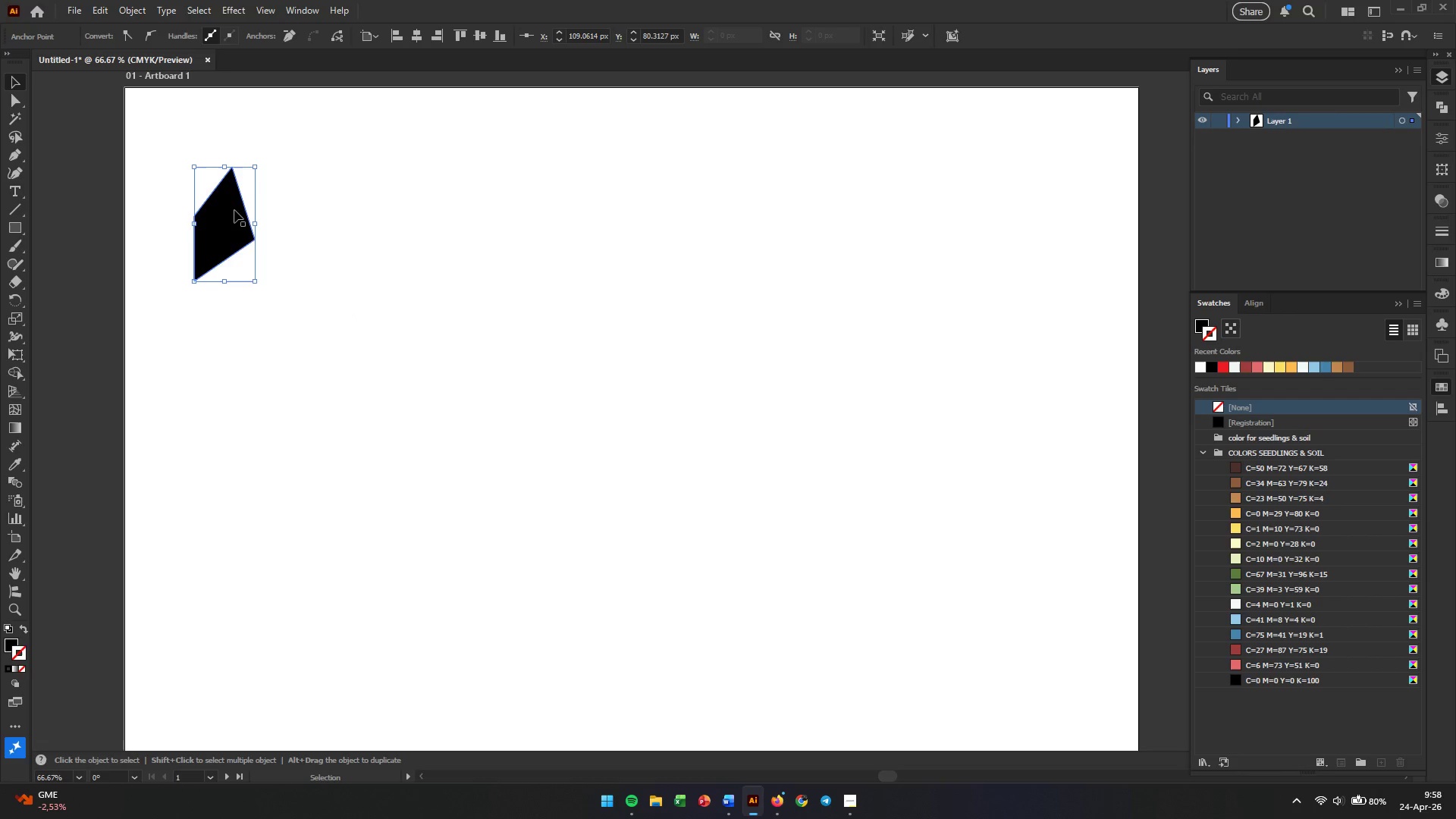 
left_click_drag(start_coordinate=[234, 216], to_coordinate=[443, 268])
 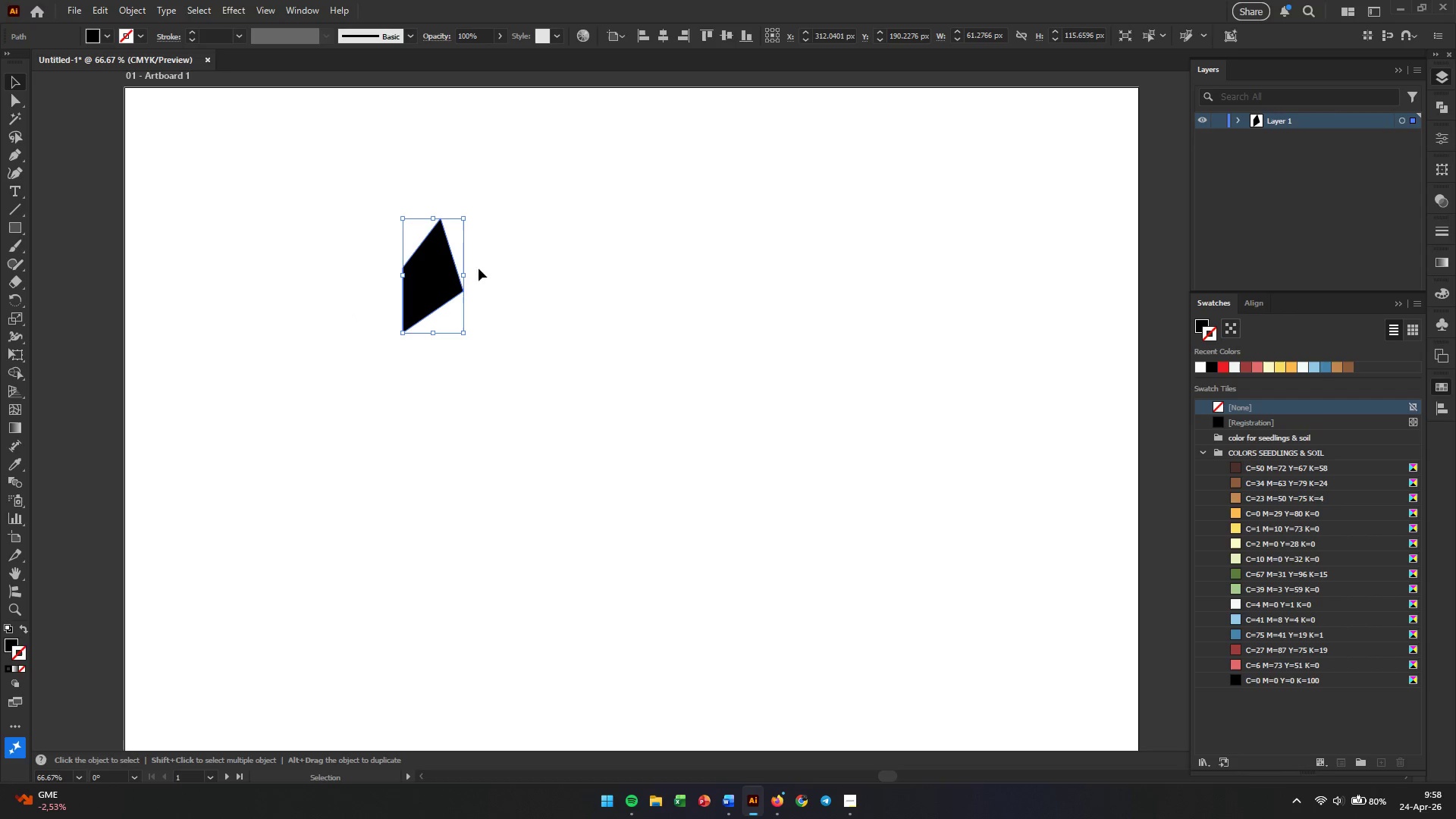 
left_click([491, 274])
 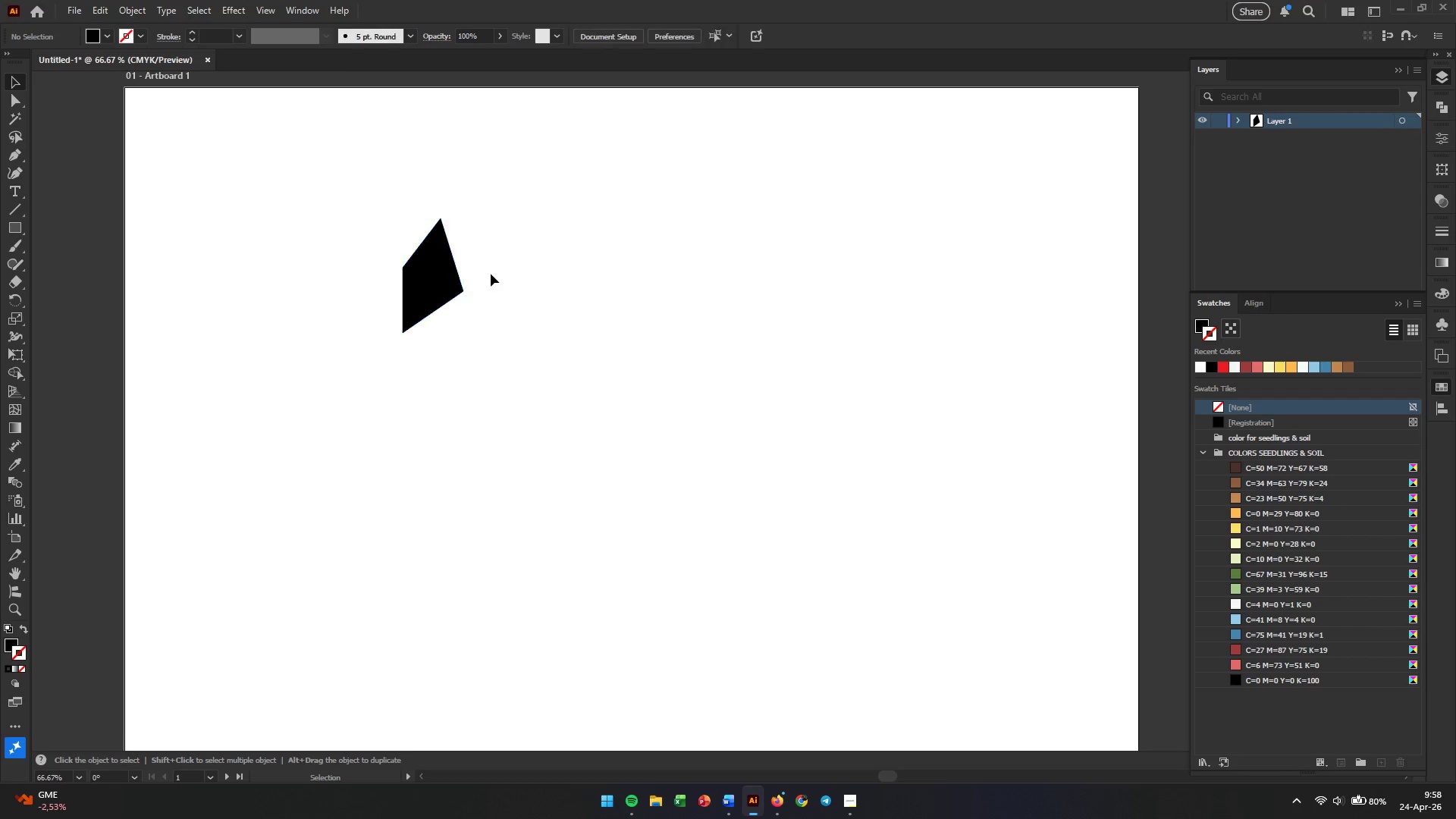 
hold_key(key=AltLeft, duration=0.33)
 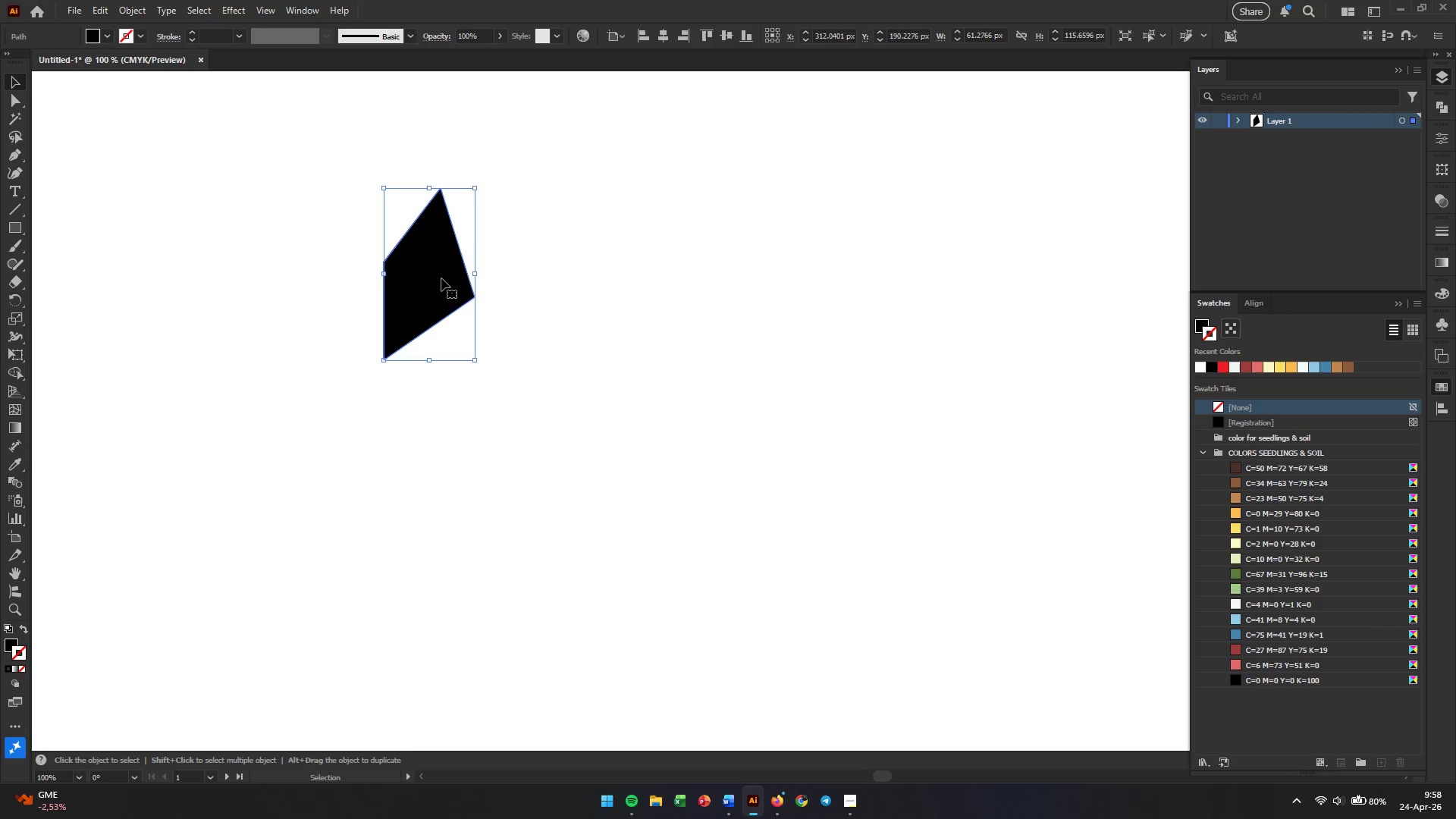 
left_click([441, 278])
 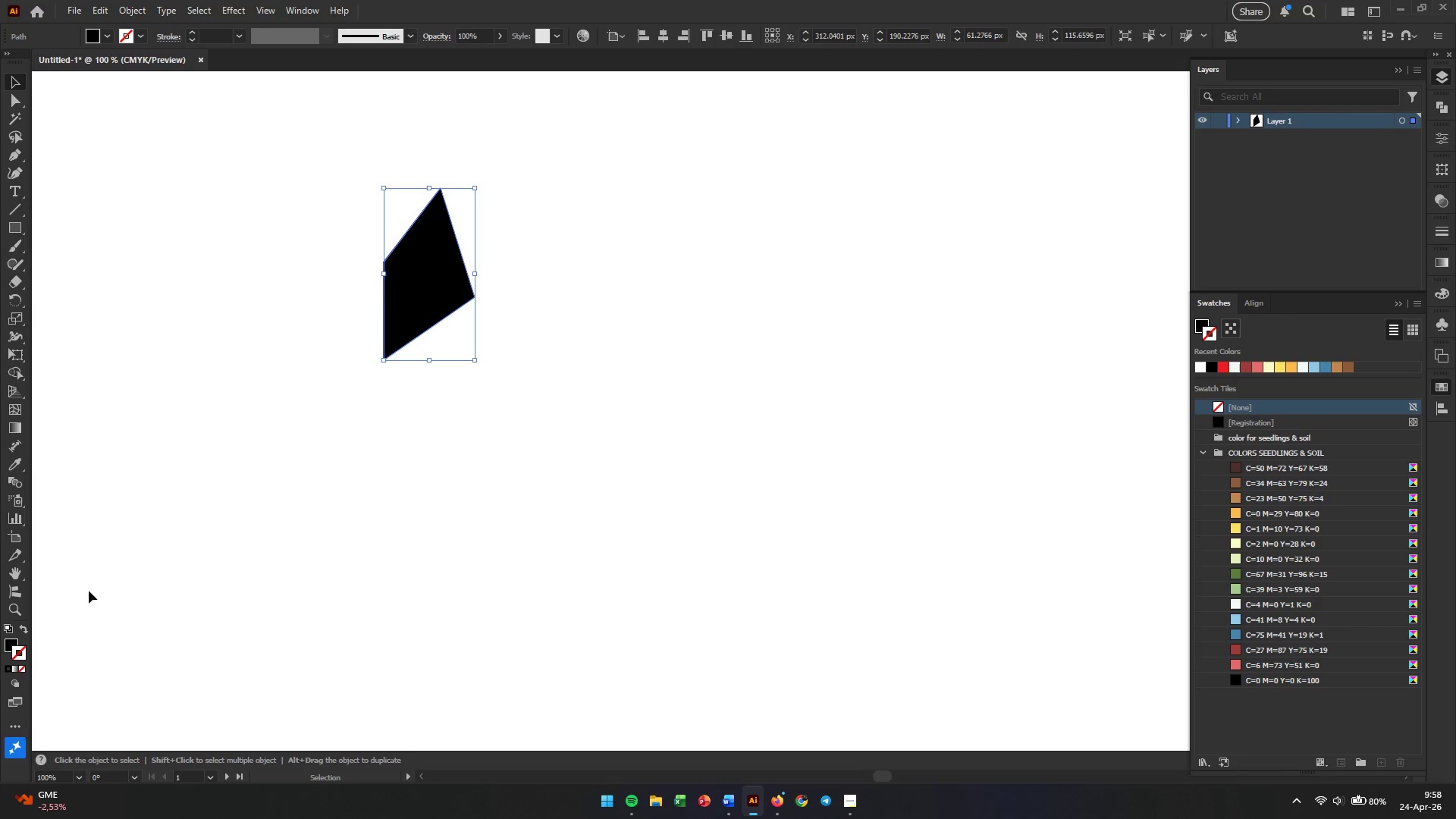 
scroll: coordinate [441, 279], scroll_direction: up, amount: 1.0
 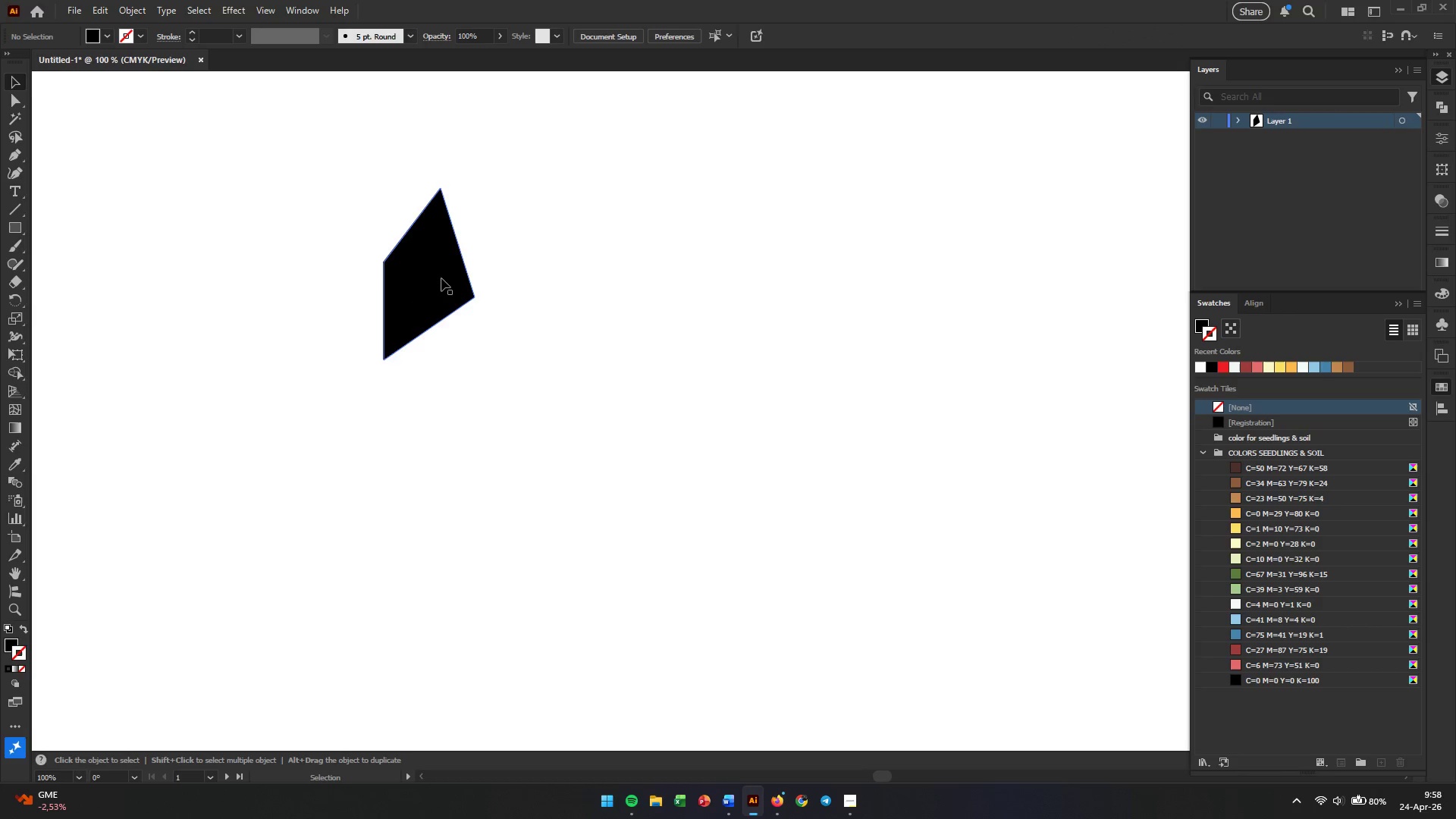 
mouse_move([39, 652])
 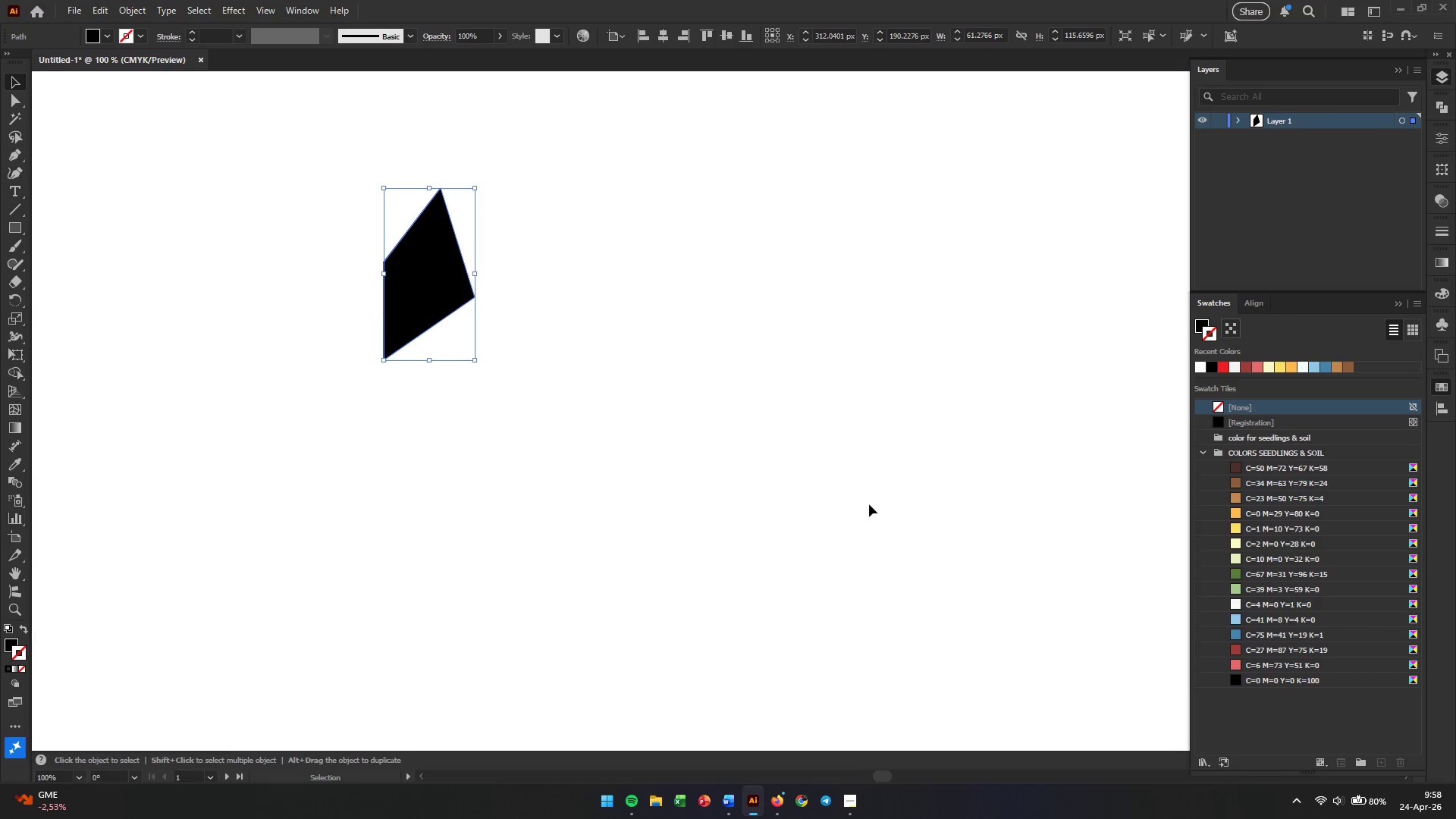 
left_click([877, 504])
 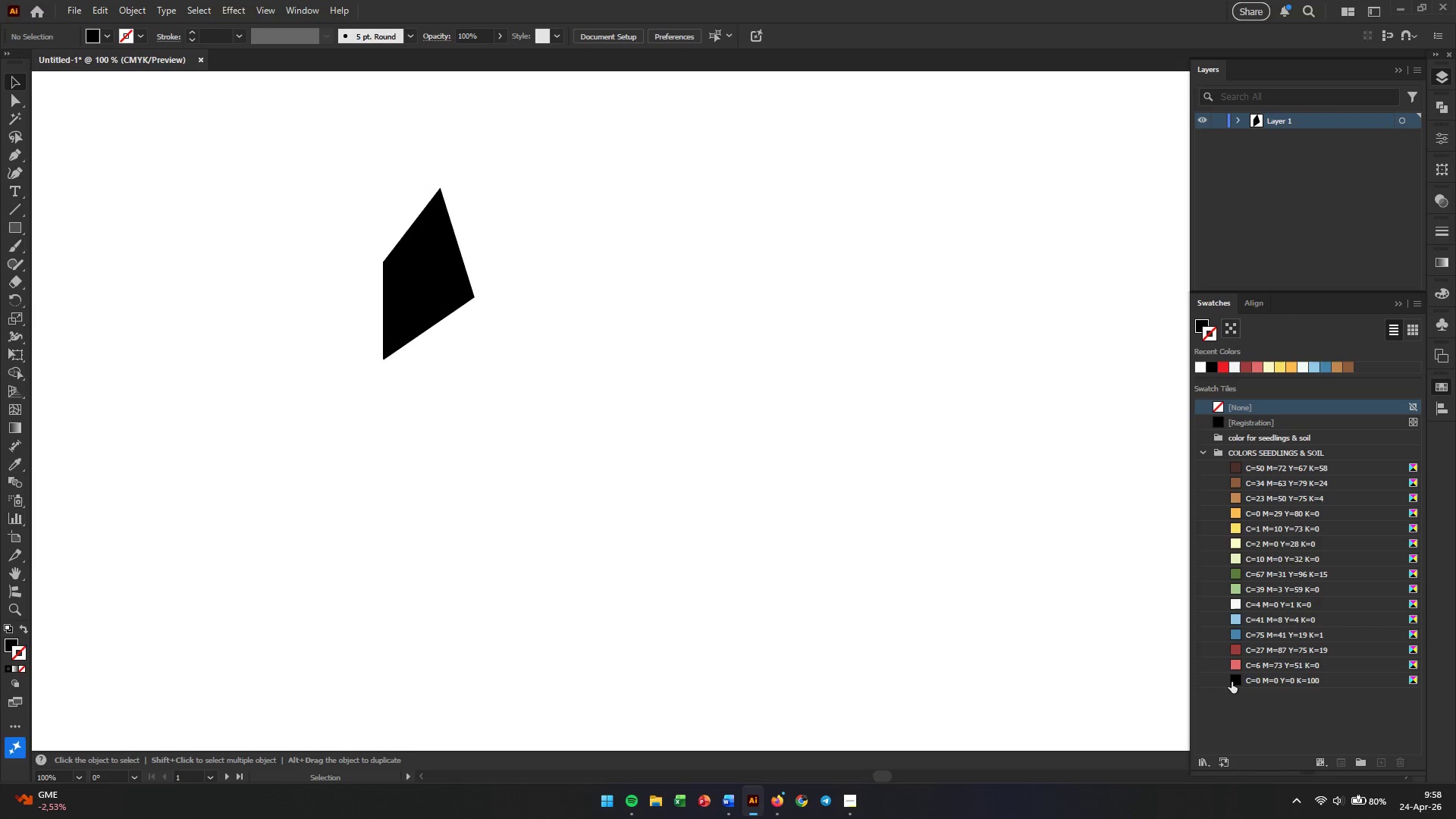 
double_click([1286, 682])
 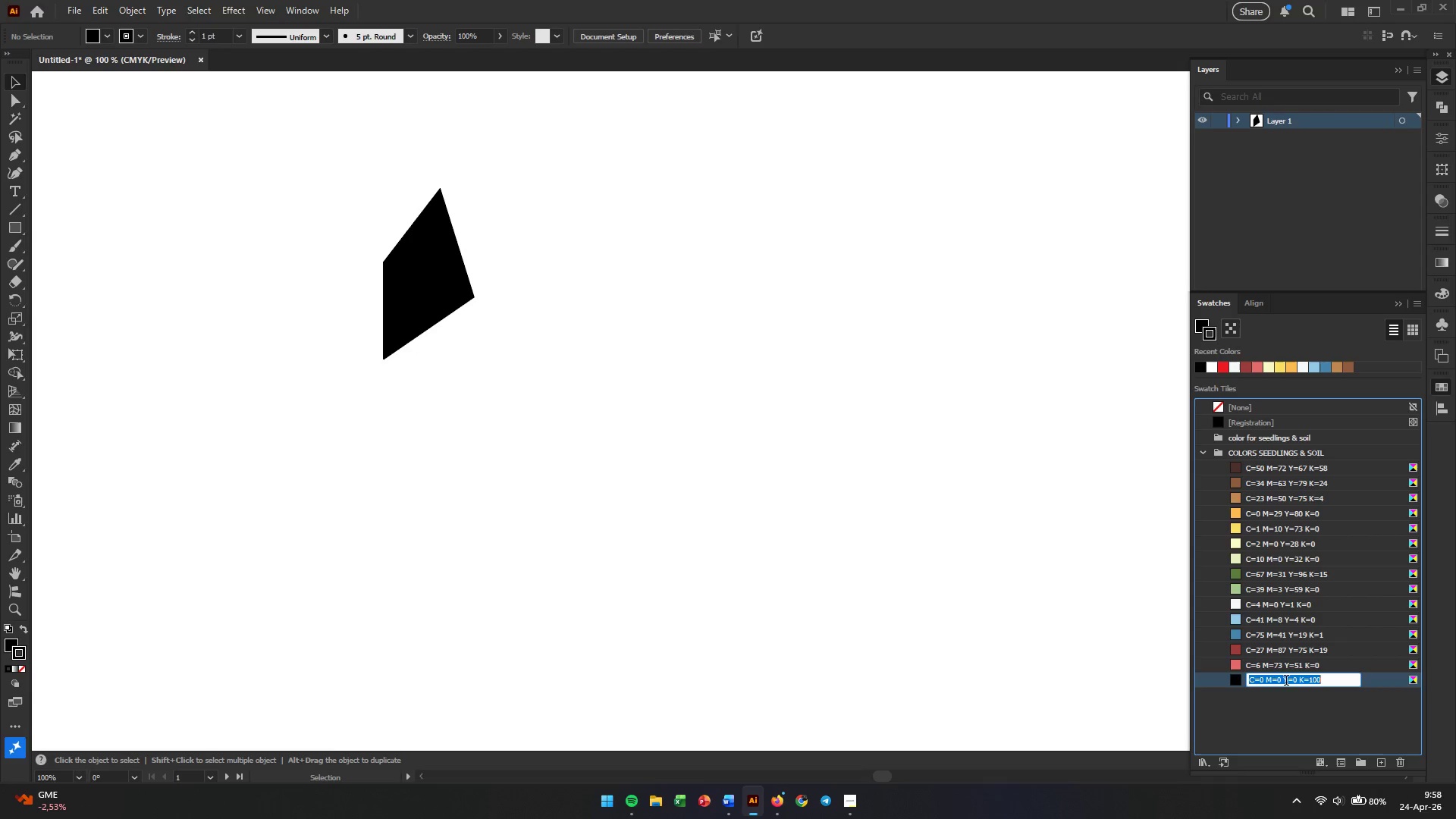 
triple_click([1286, 682])
 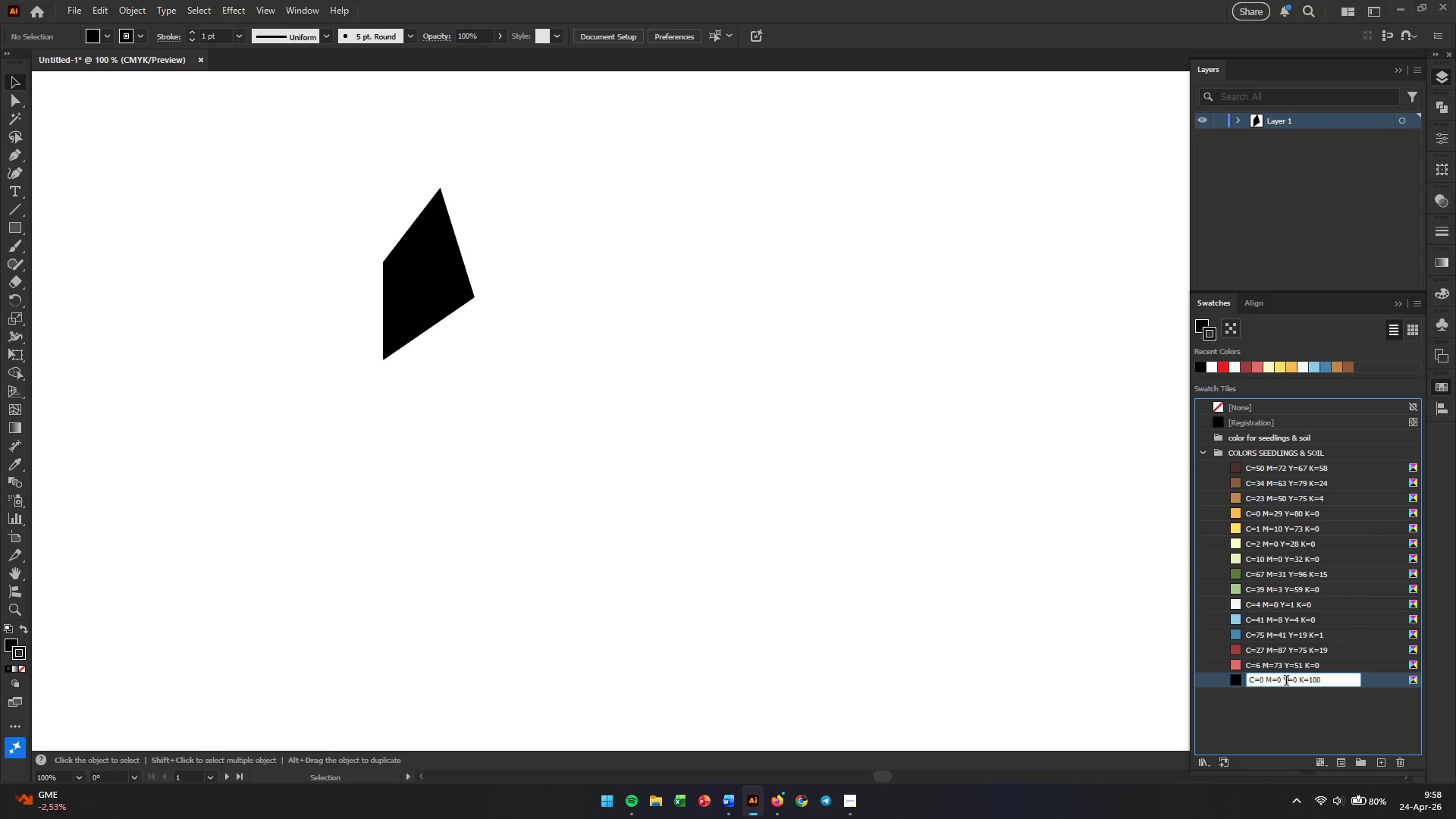 
triple_click([1286, 682])
 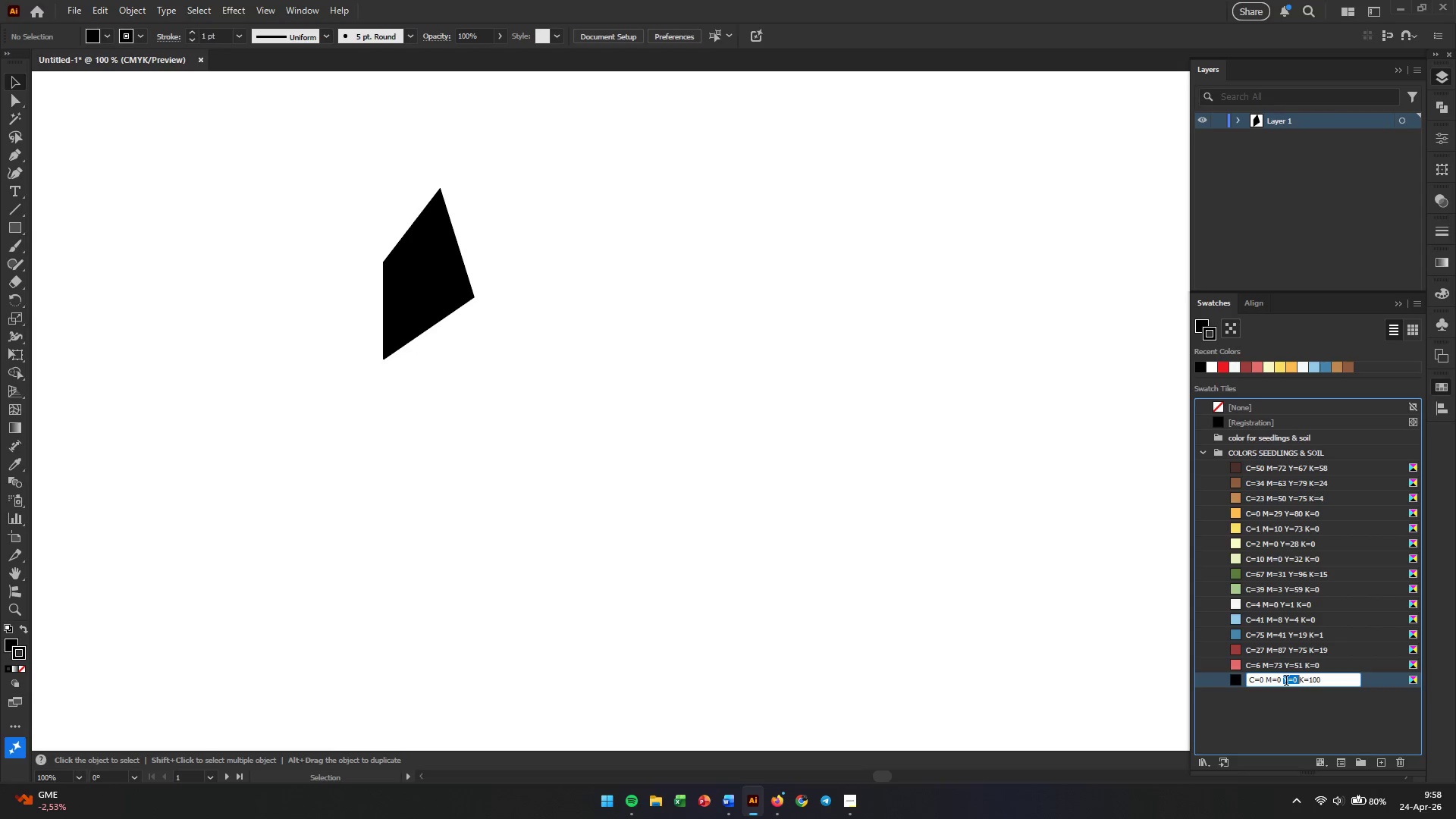 
triple_click([1286, 682])
 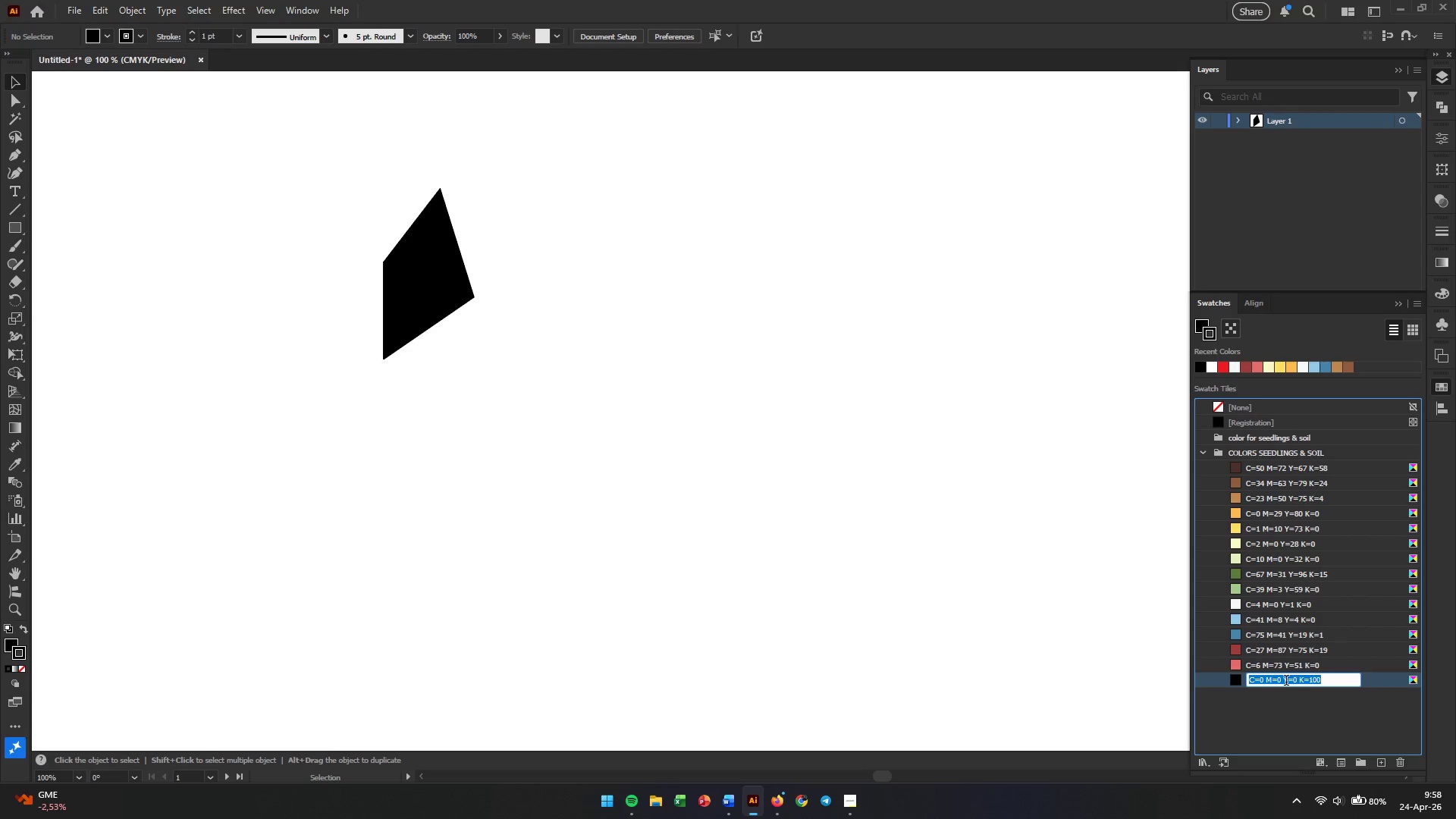 
type(BLACK)
 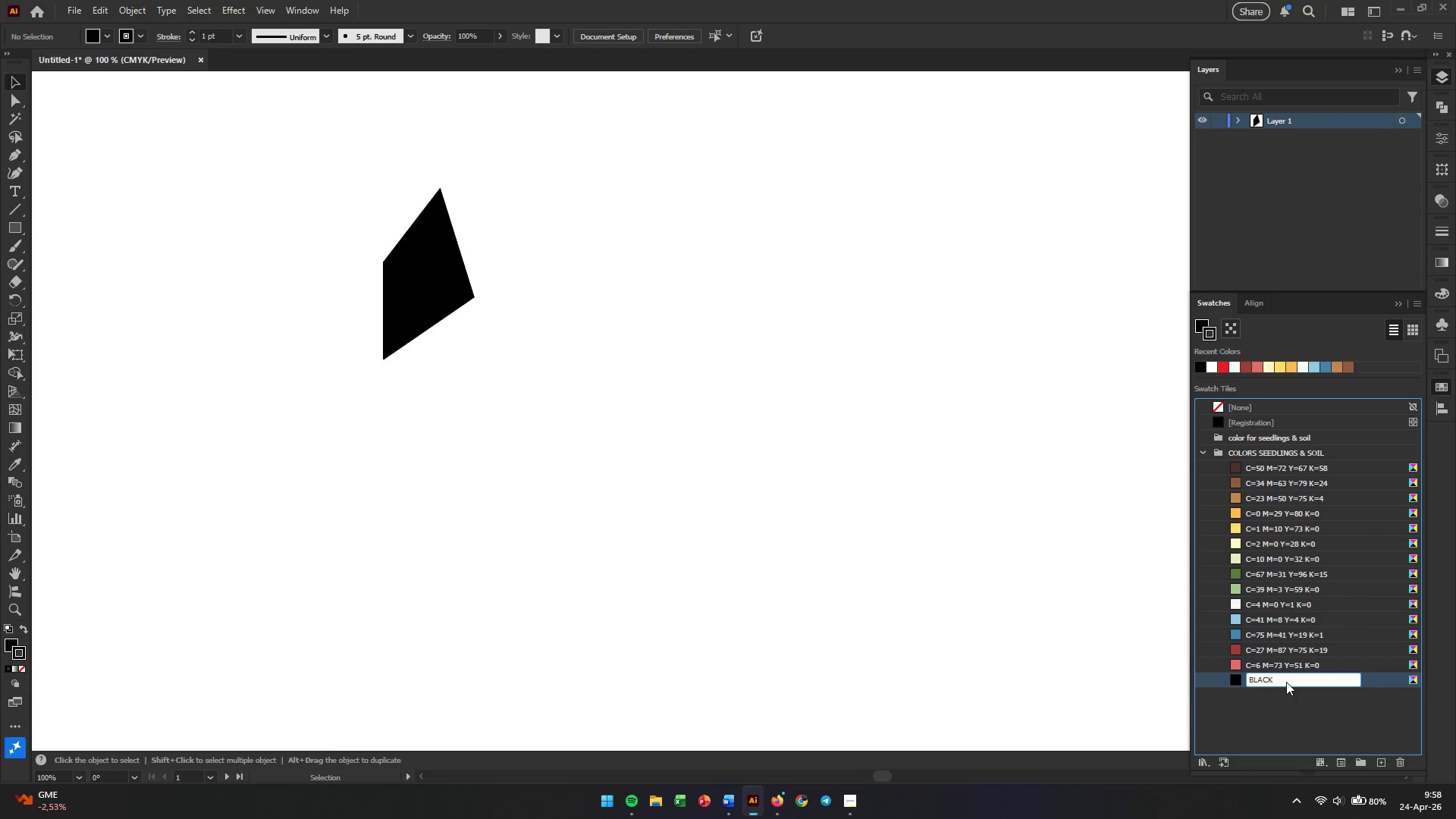 
key(Enter)
 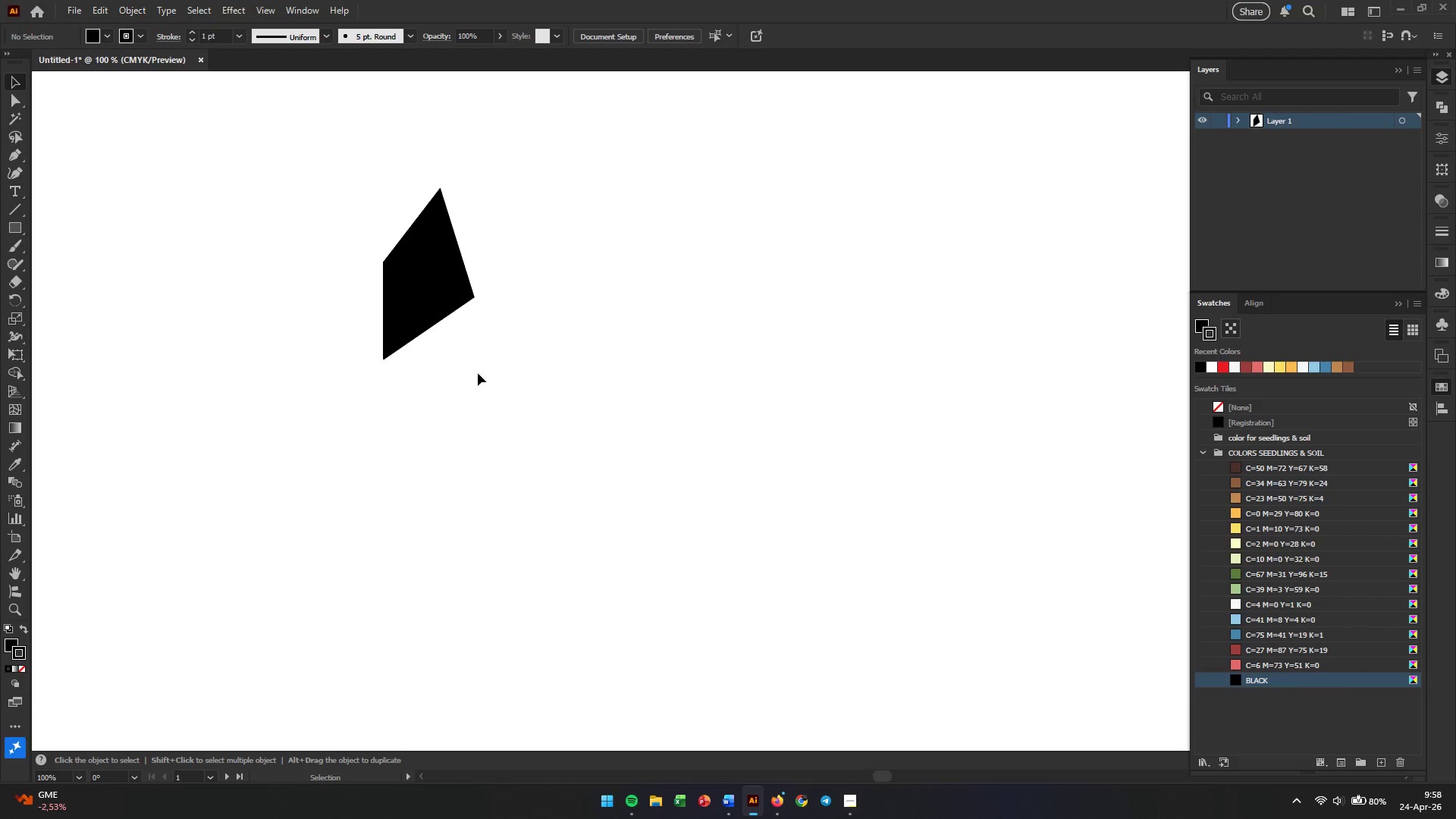 
left_click([458, 304])
 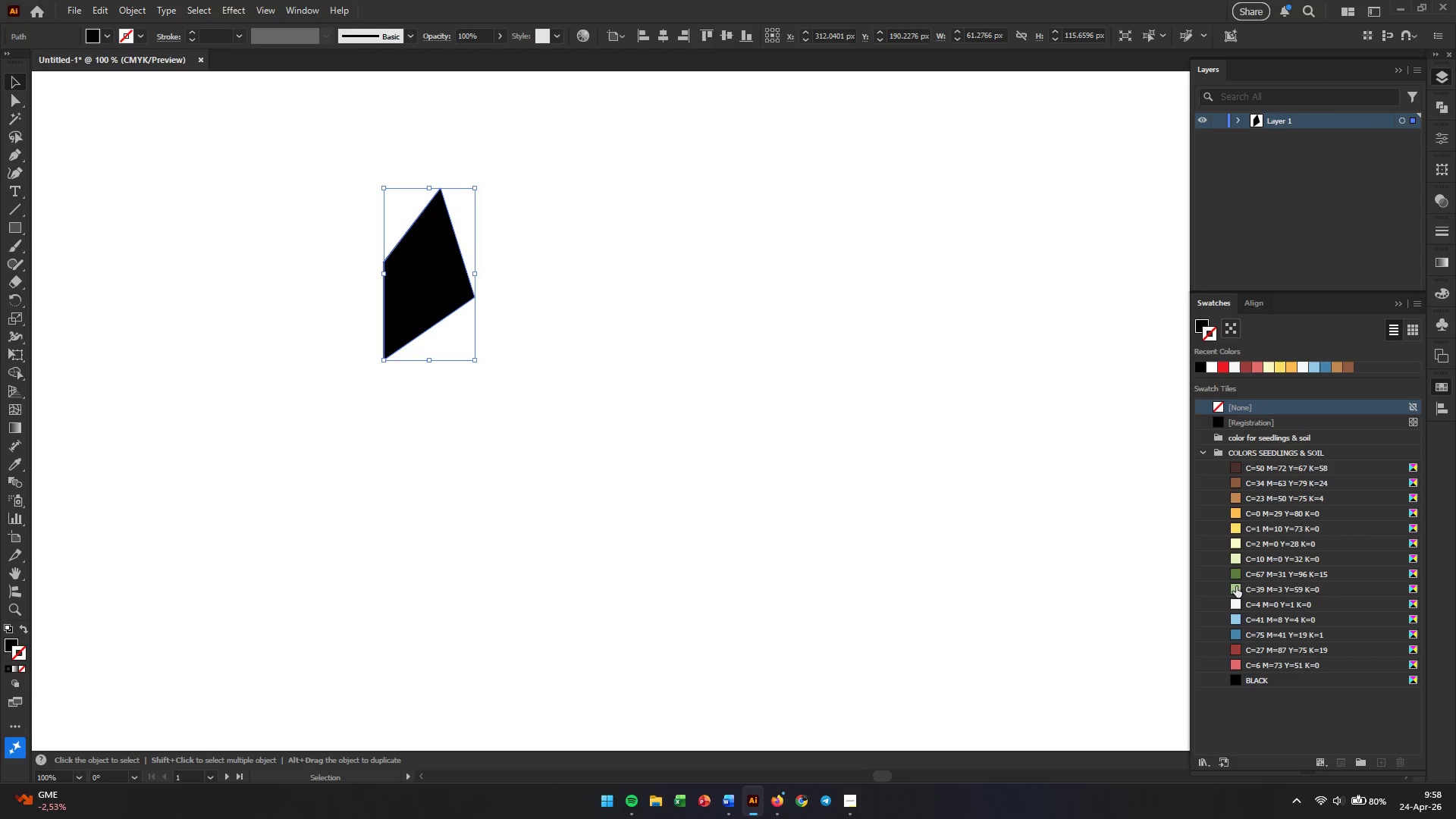 
left_click([1271, 686])
 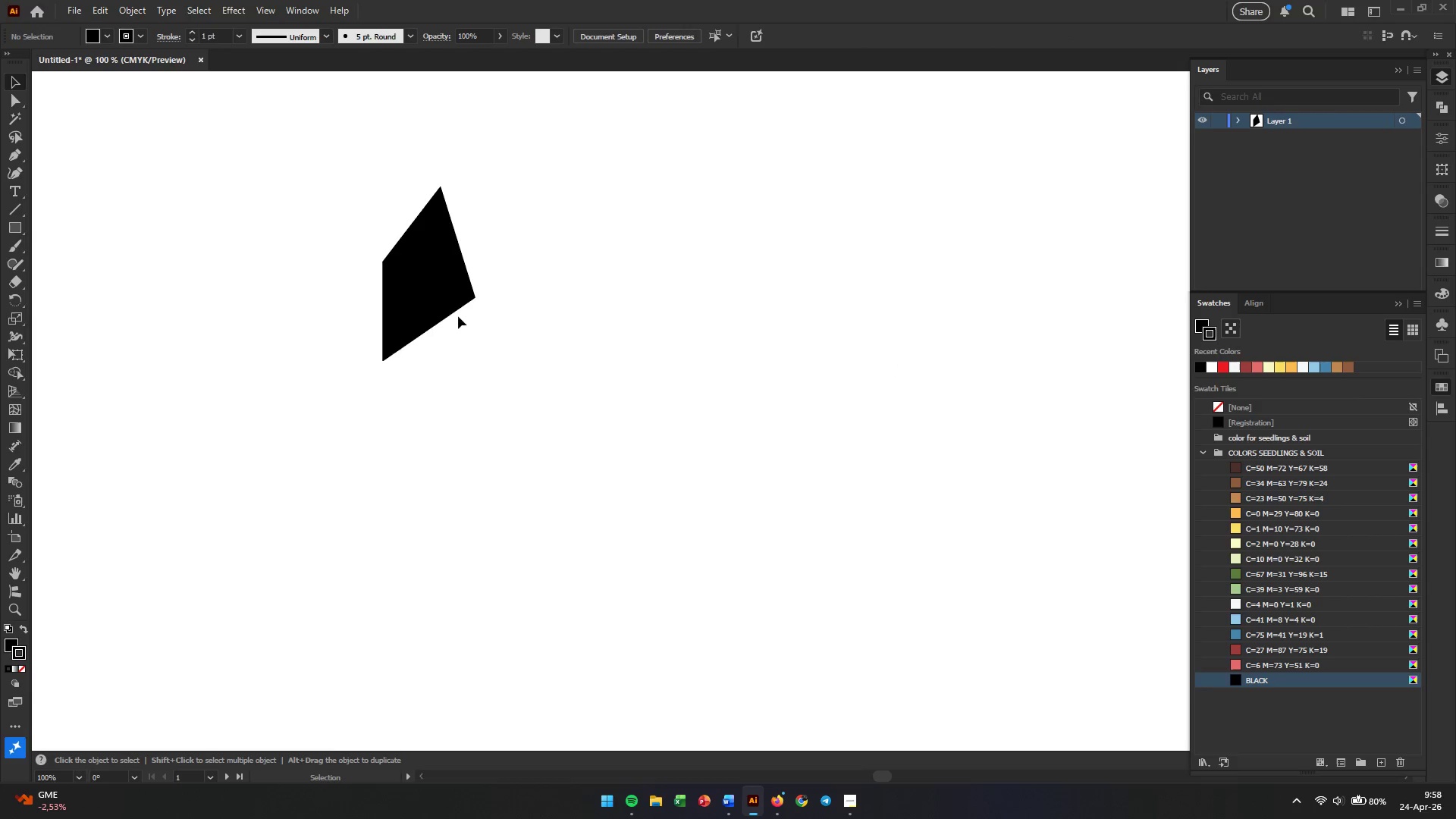 
double_click([438, 283])
 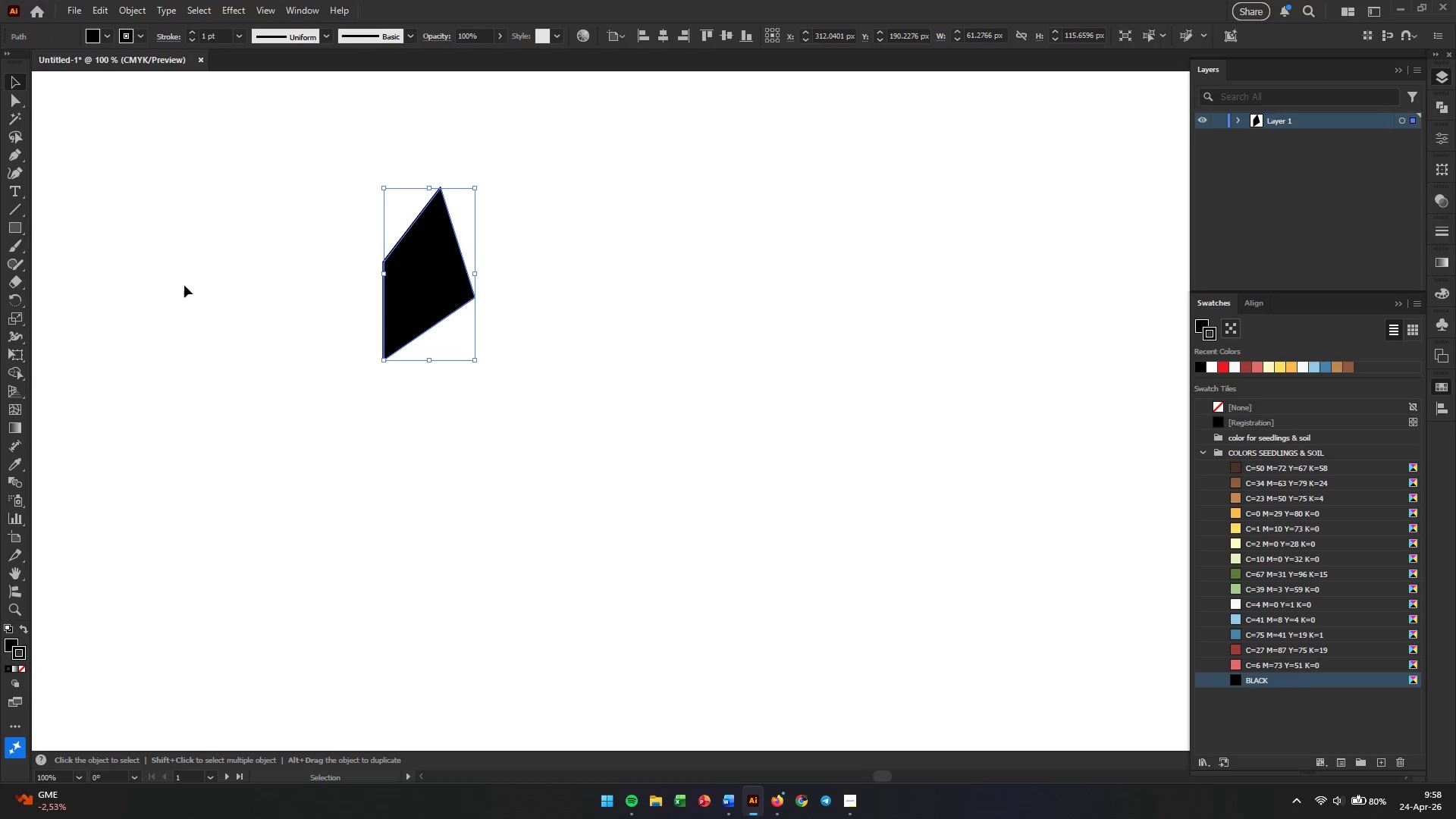 
left_click([115, 208])
 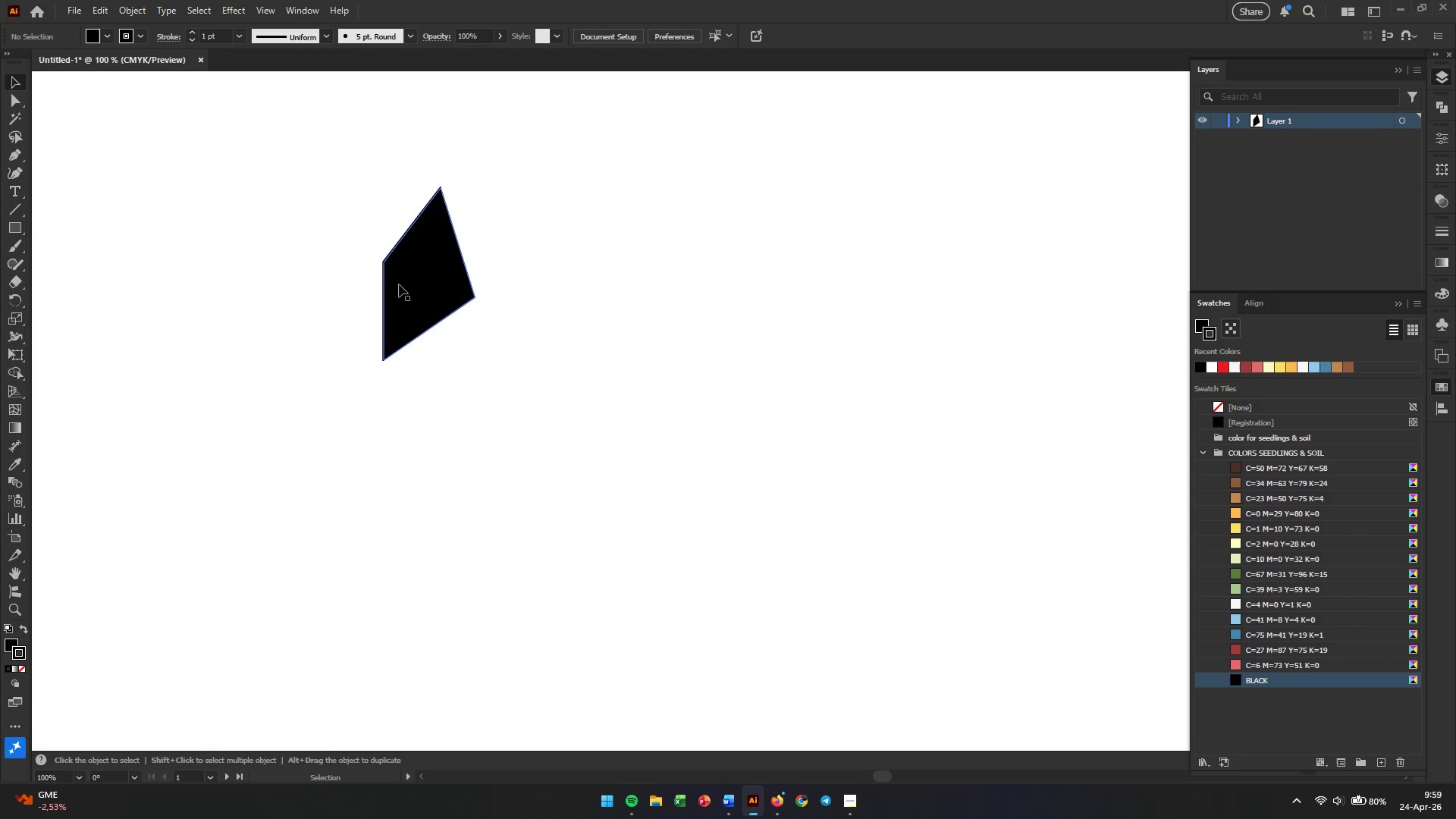 
left_click([414, 287])
 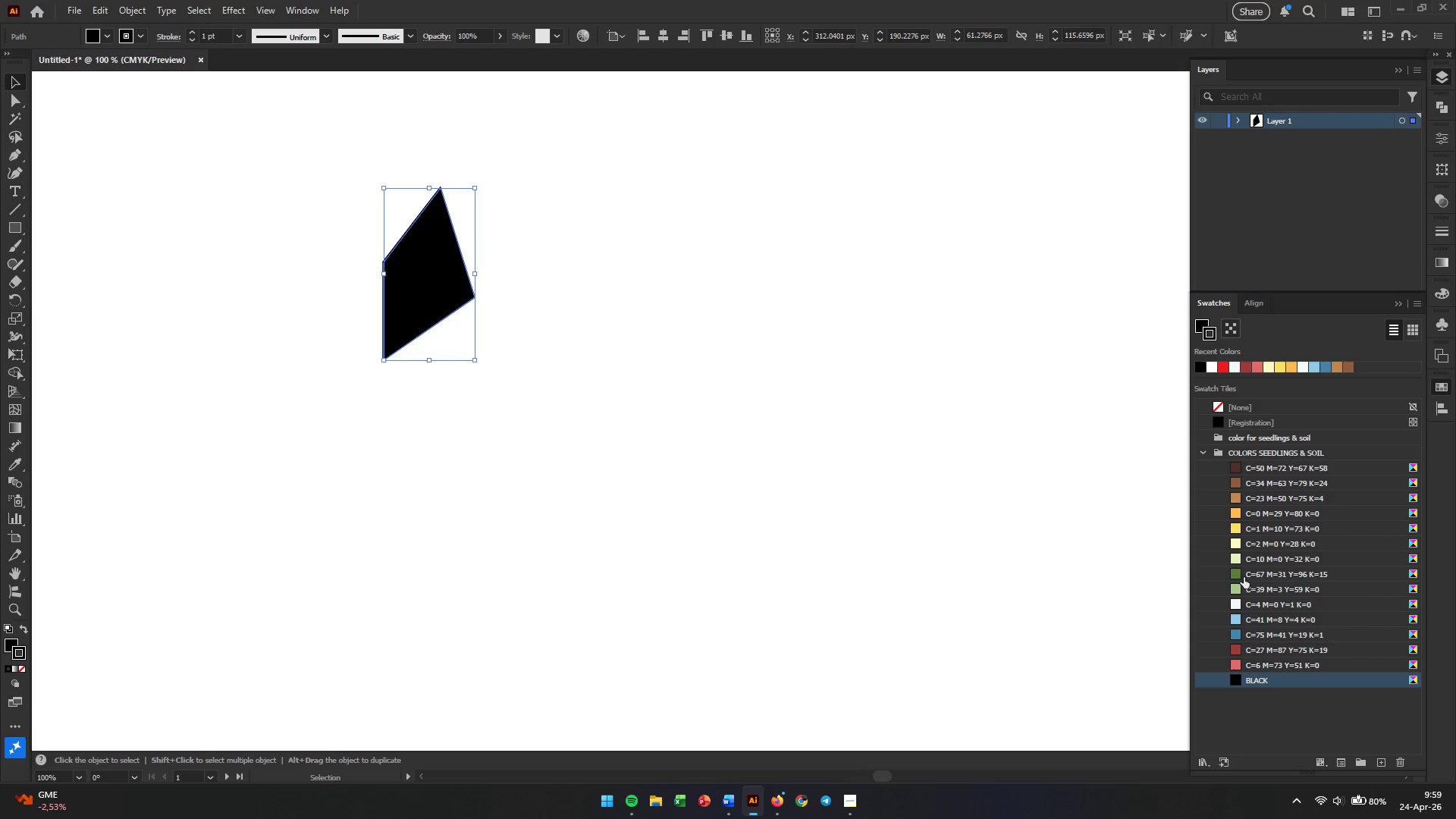 
left_click([1240, 577])
 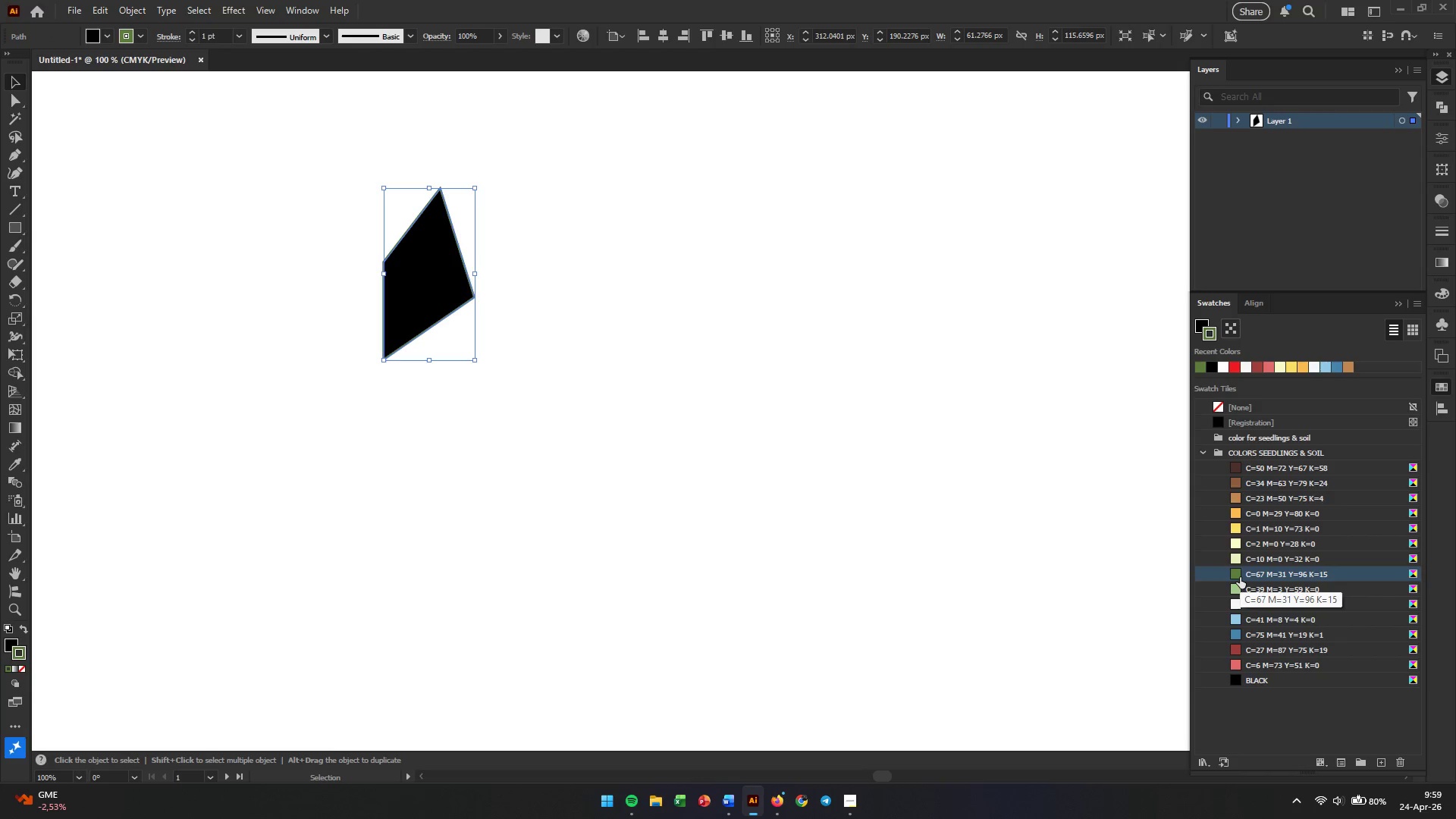 
key(Control+Z)
 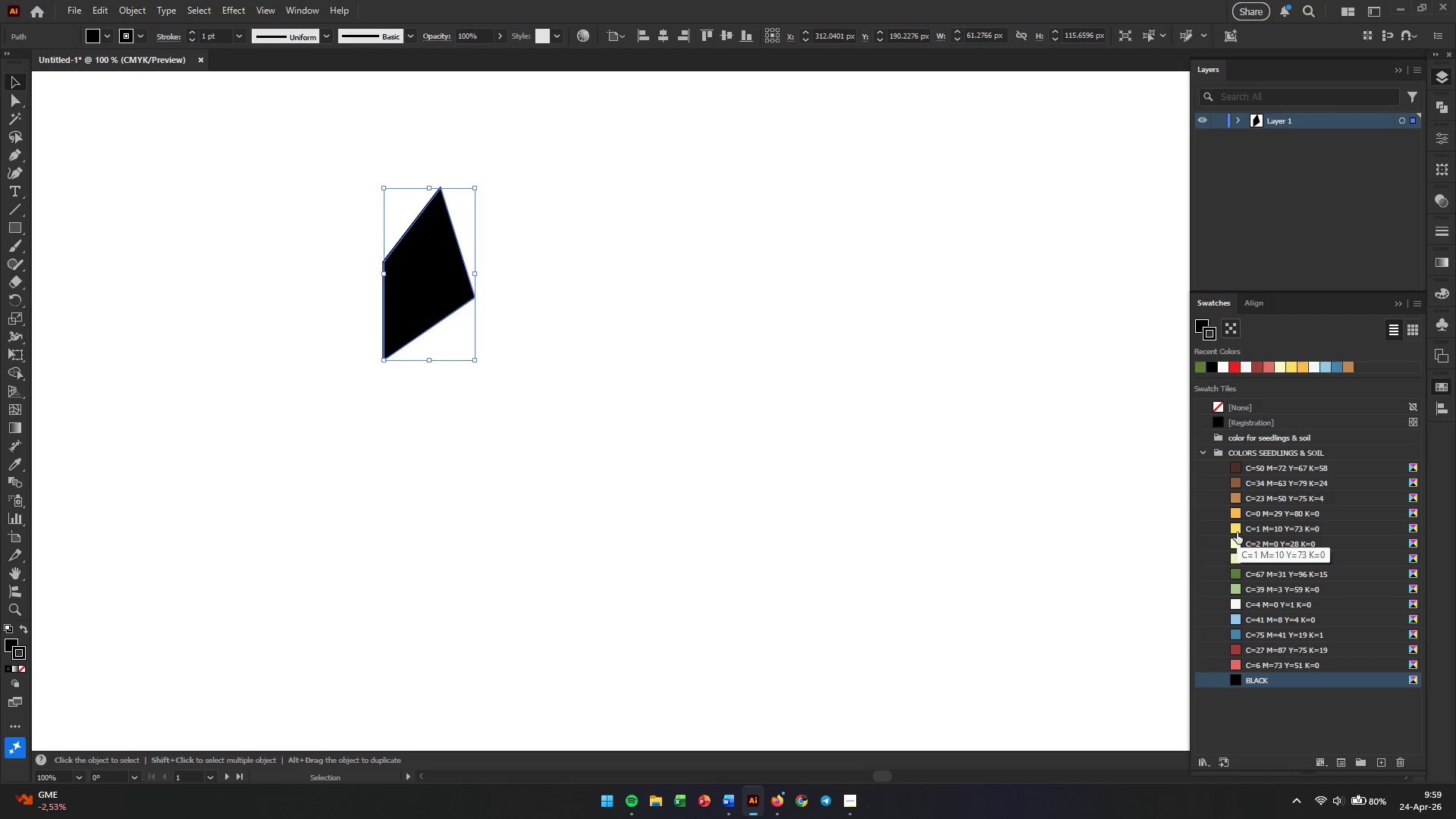 
key(X)
 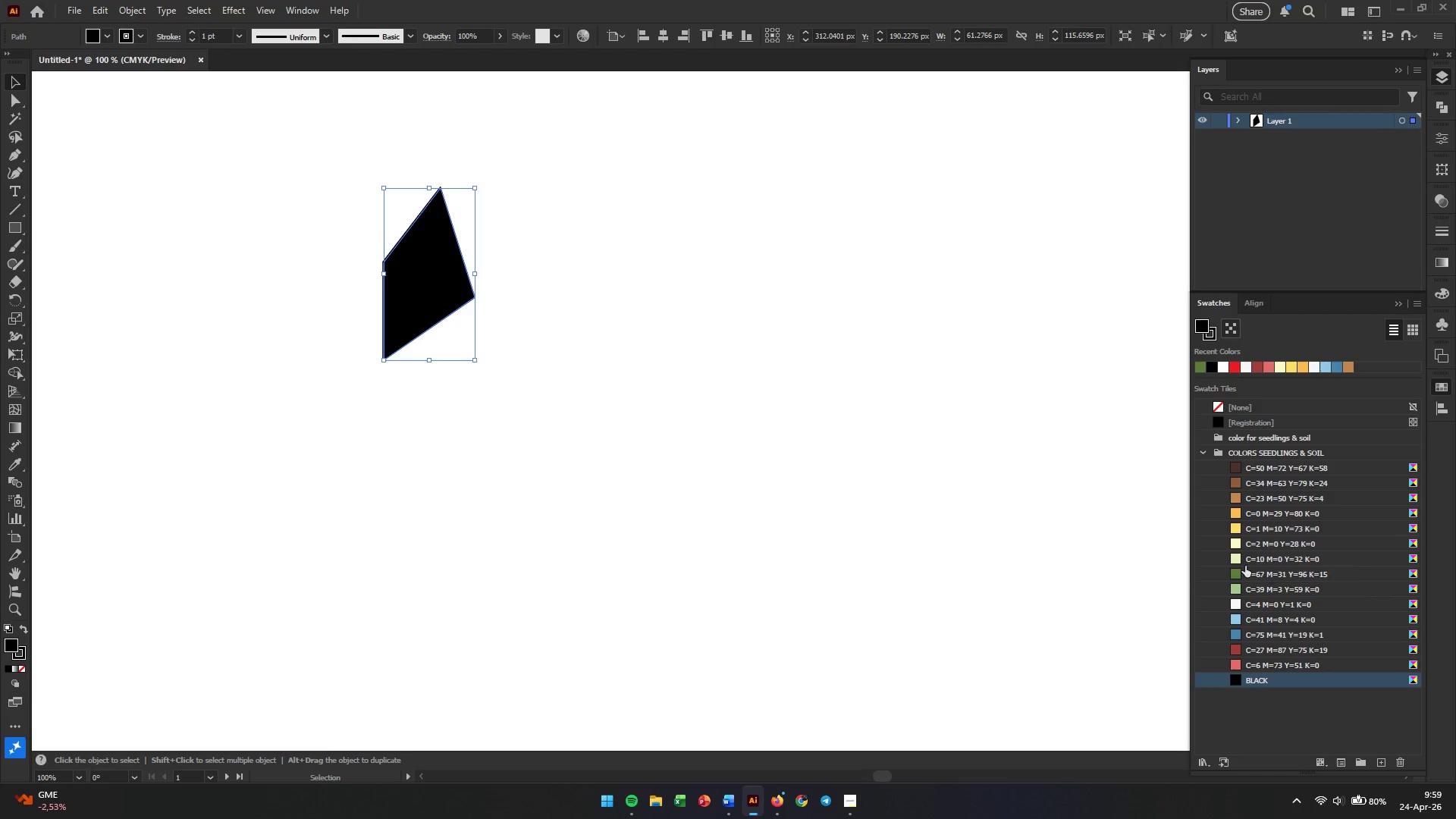 
left_click([1238, 573])
 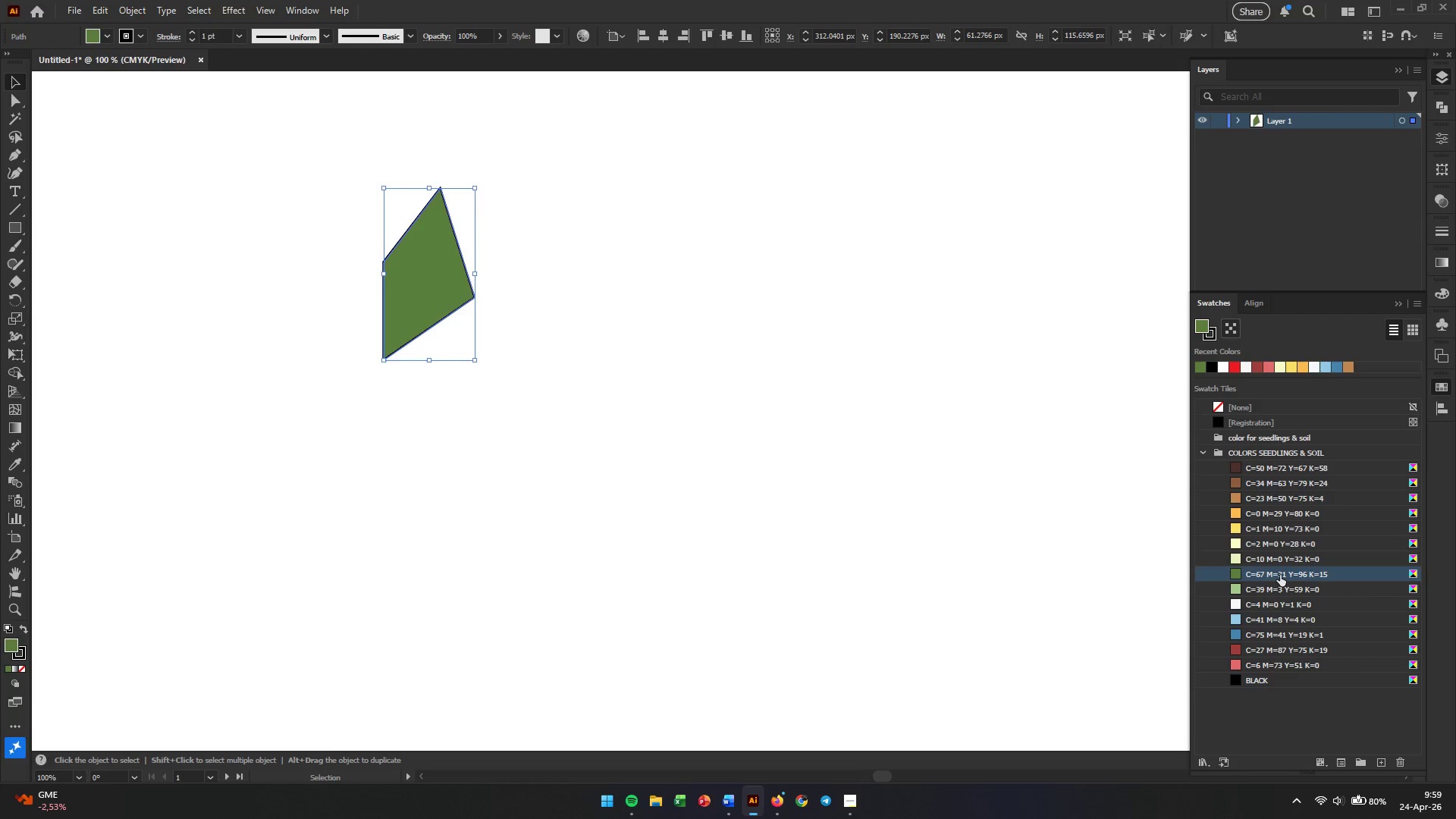 
double_click([1280, 575])
 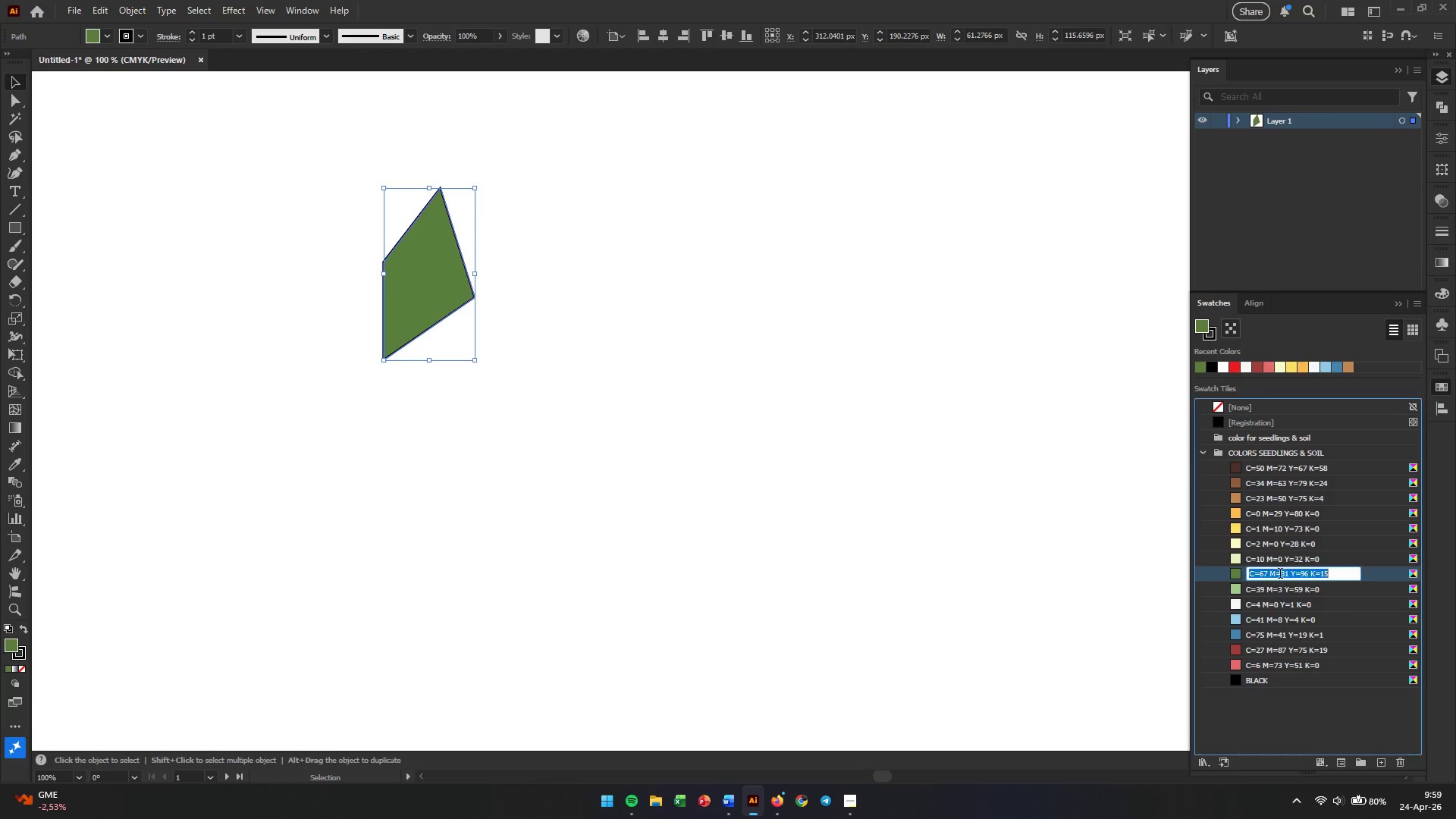 
triple_click([1280, 575])
 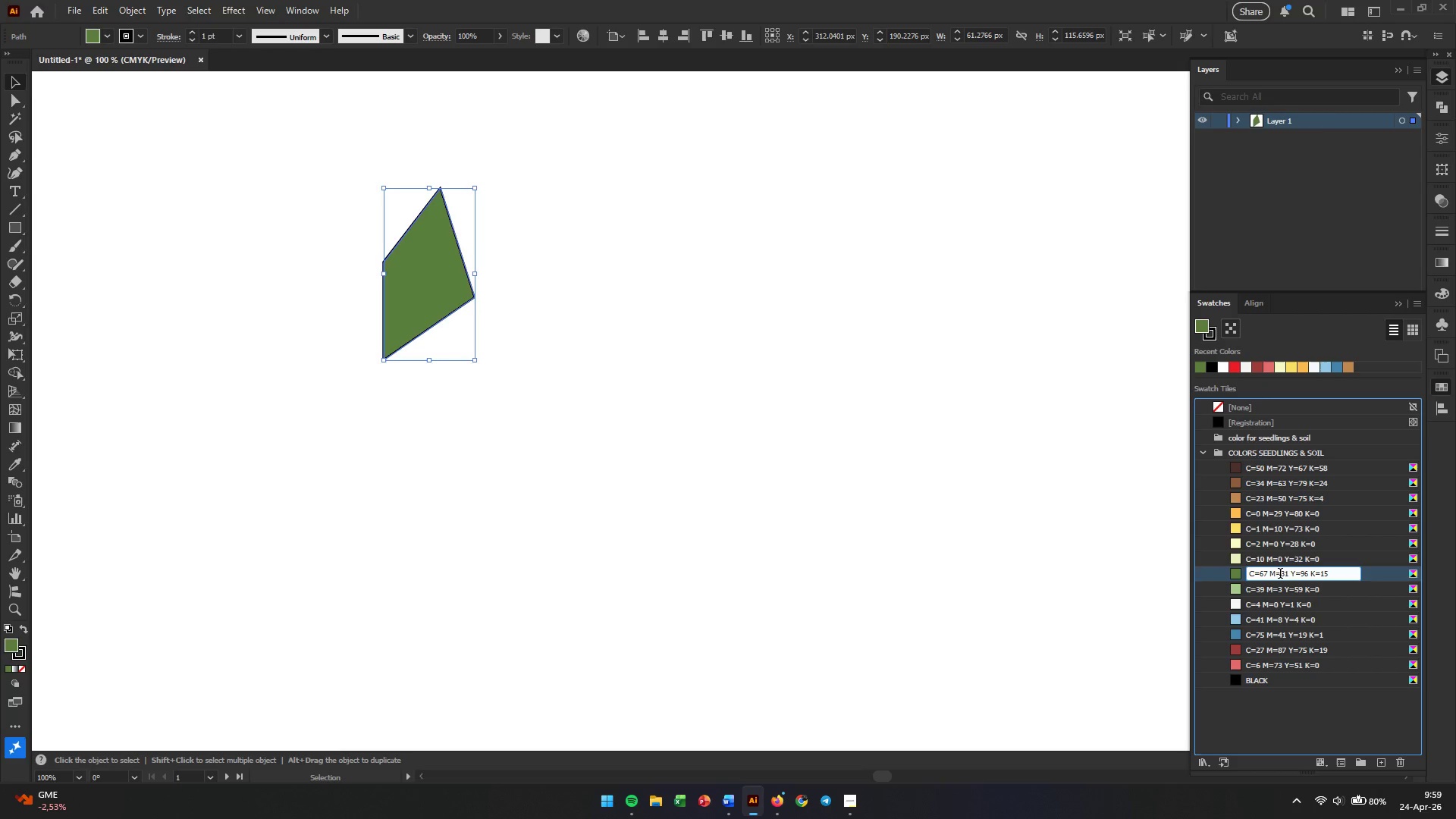 
triple_click([1280, 575])
 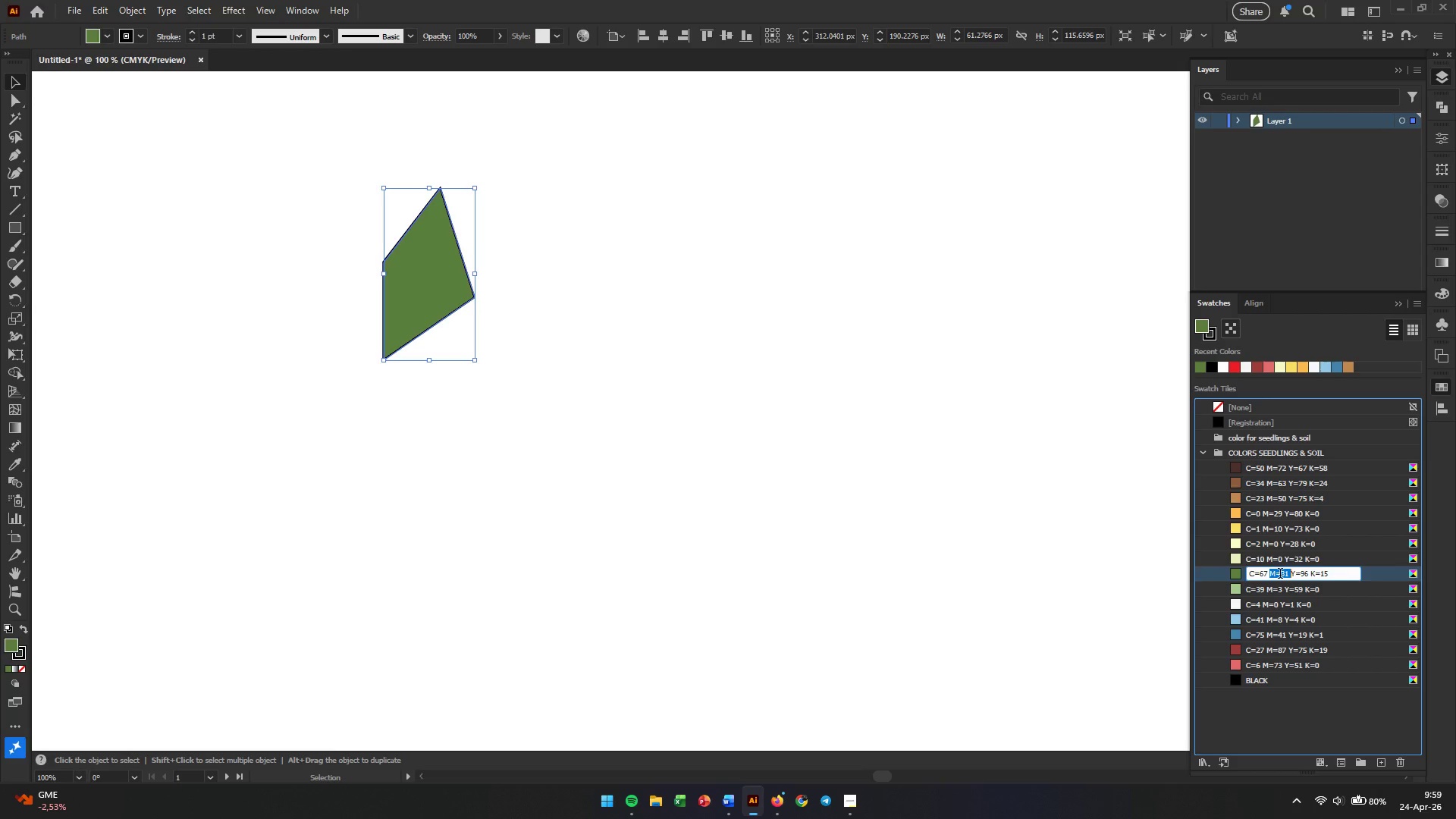 
triple_click([1280, 575])
 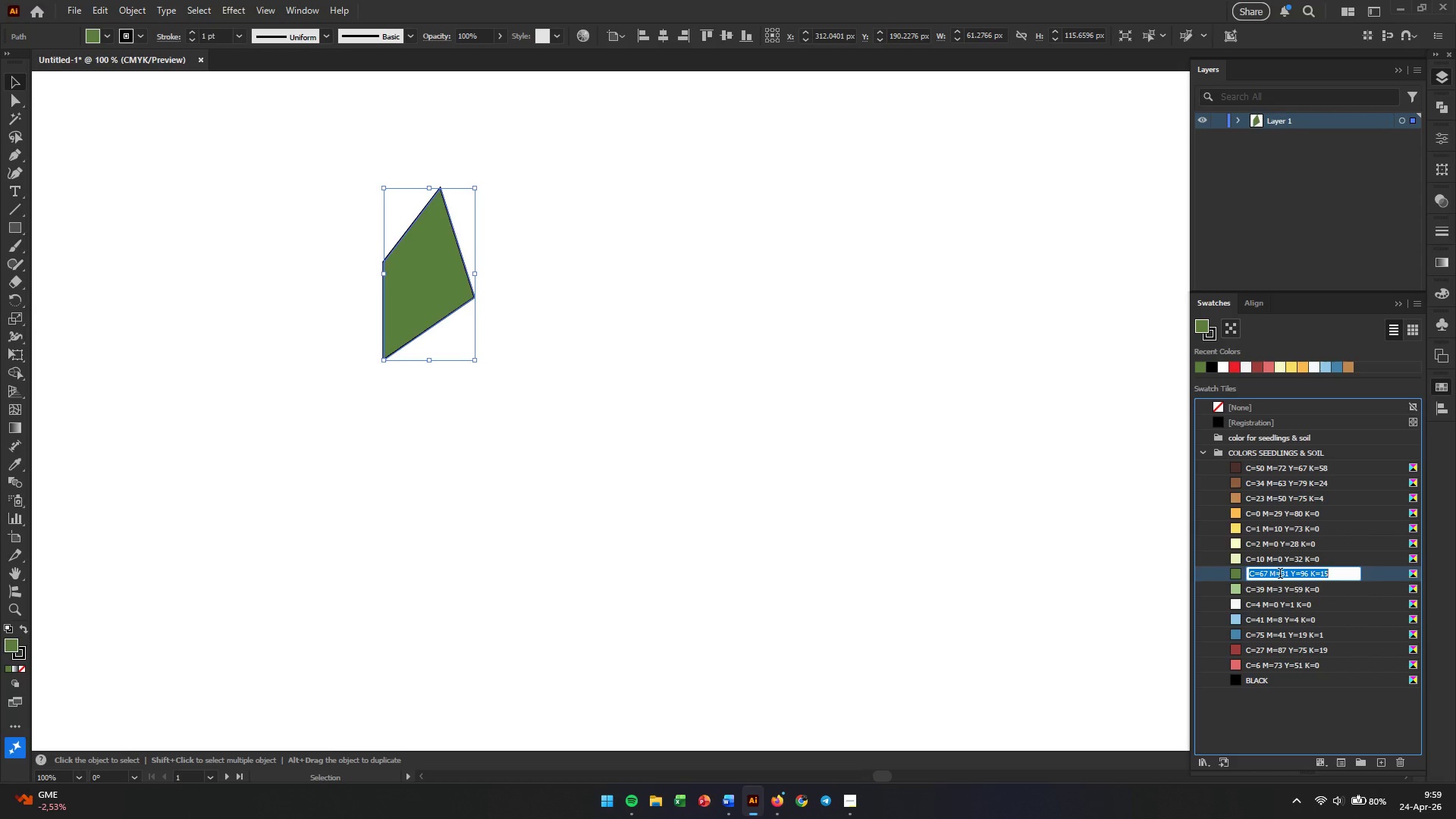 
type(DARK SAGE)
 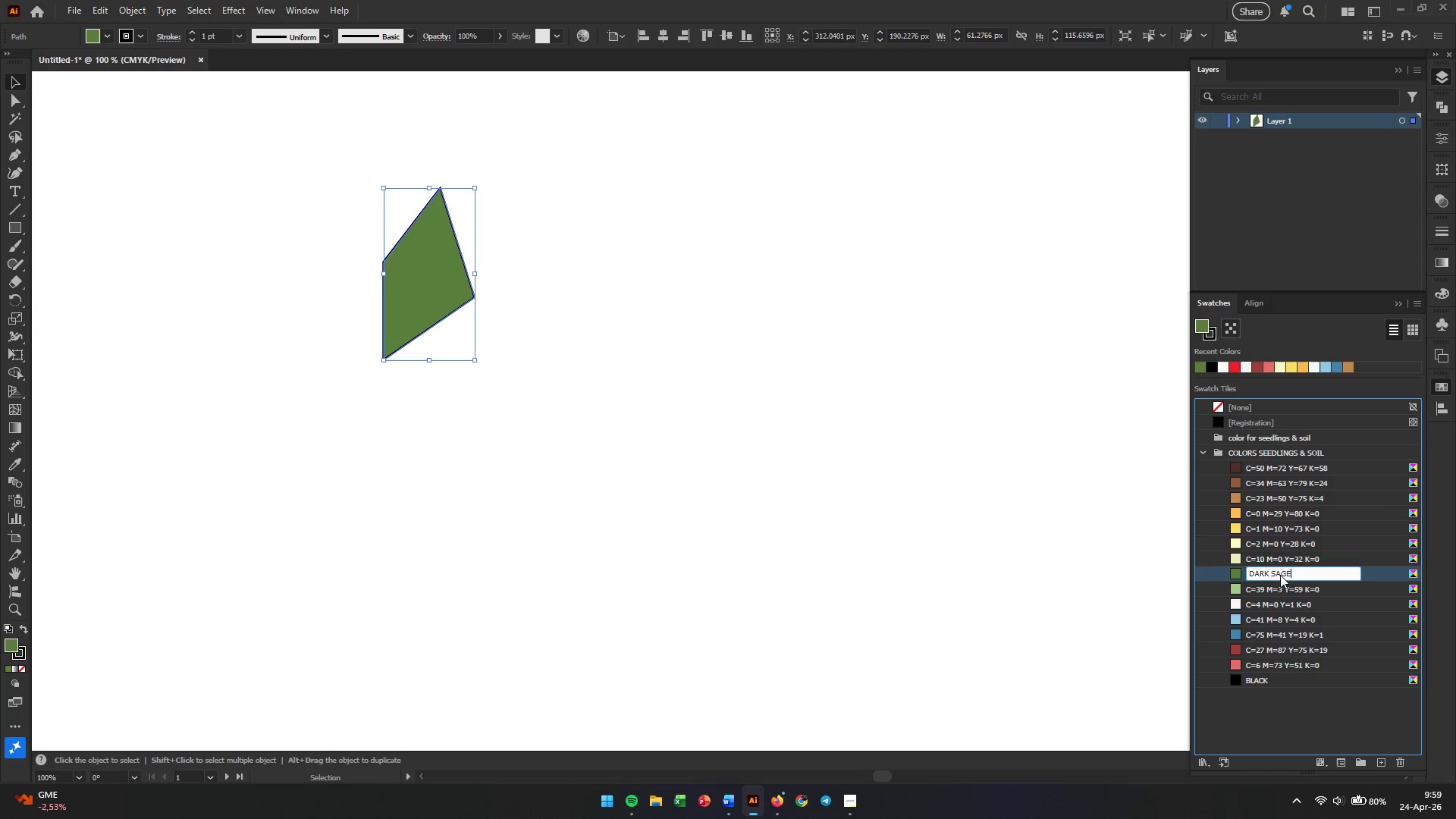 
key(Enter)
 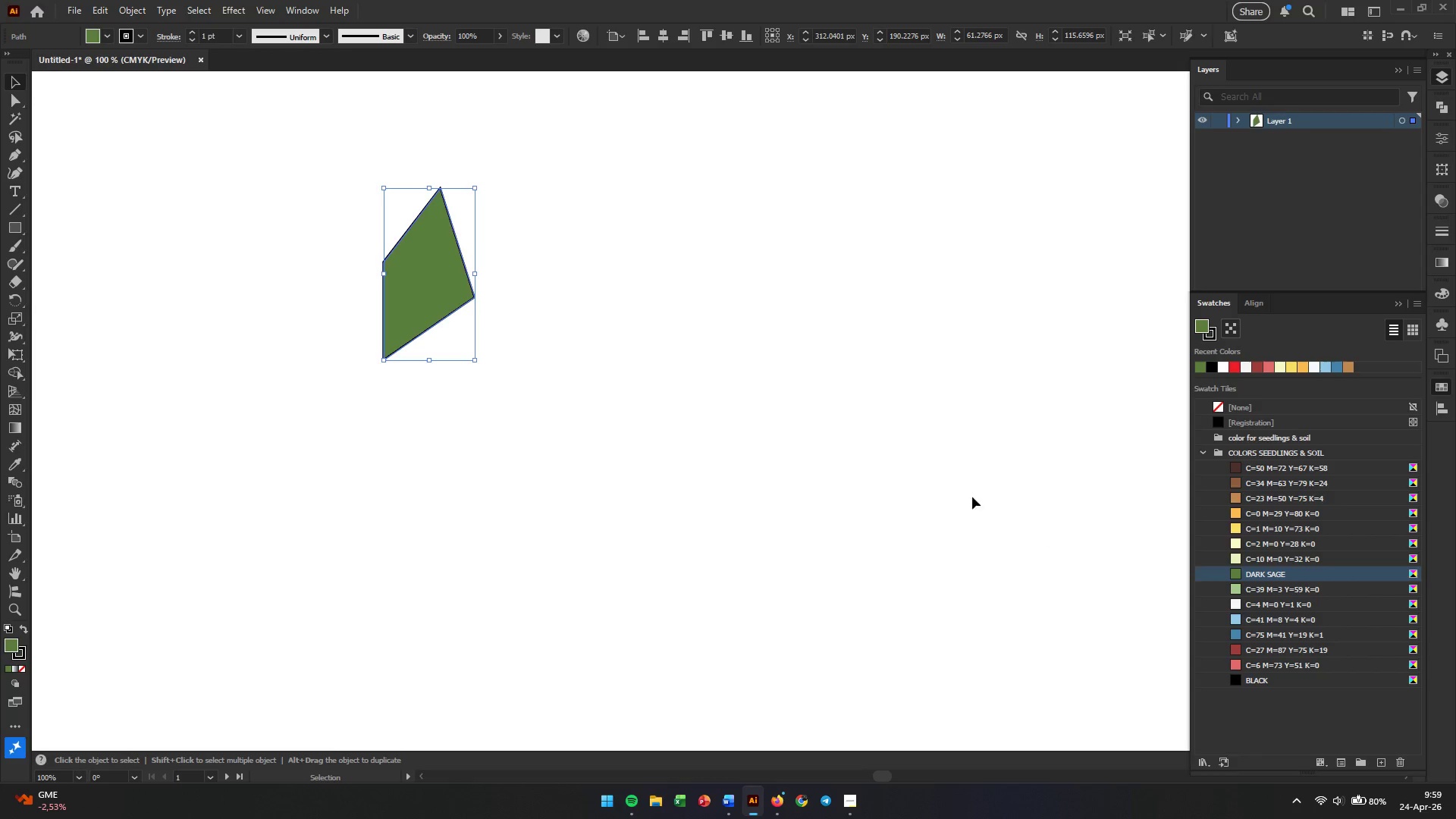 
left_click([715, 372])
 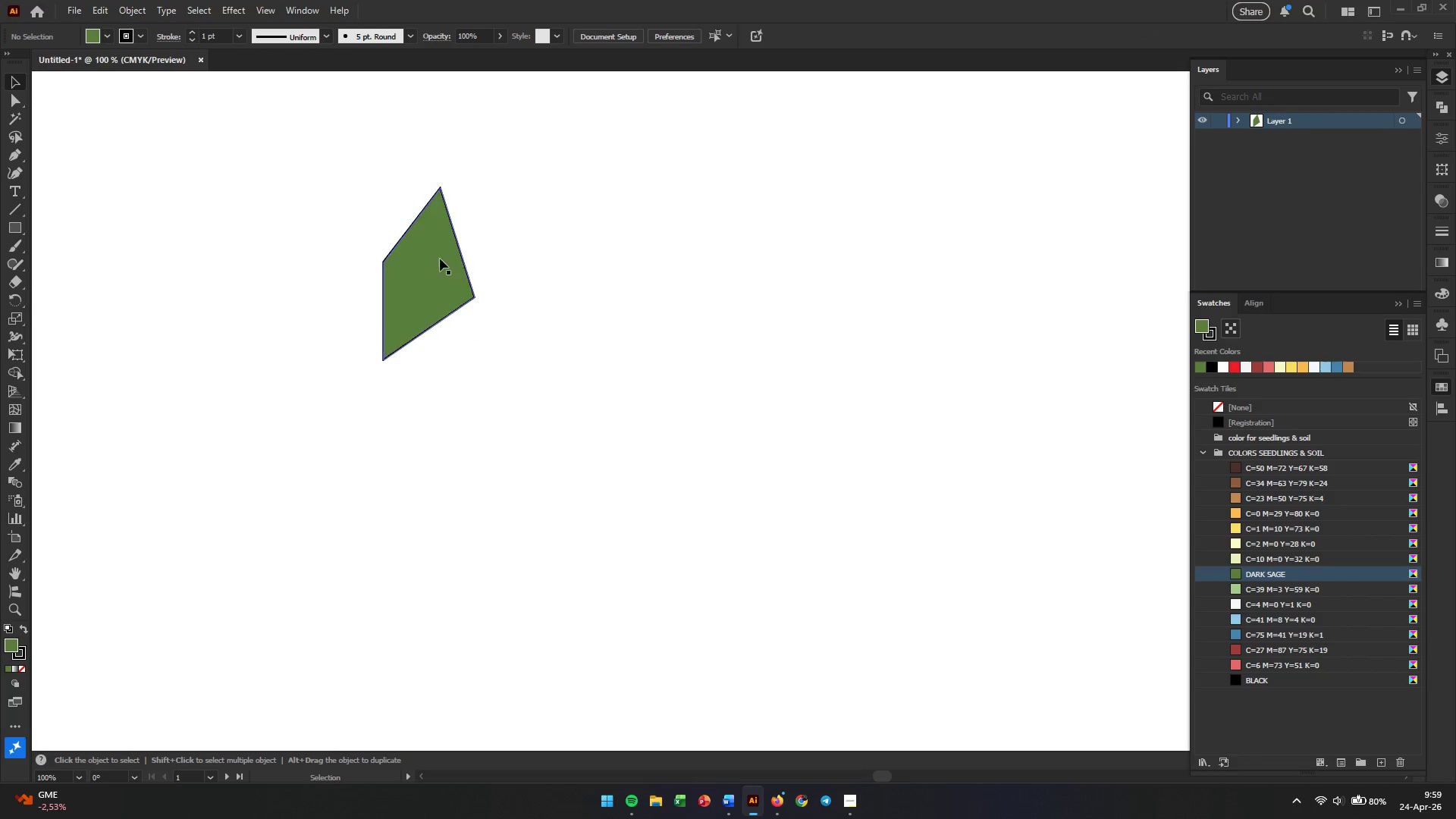 
key(Alt+AltLeft)
 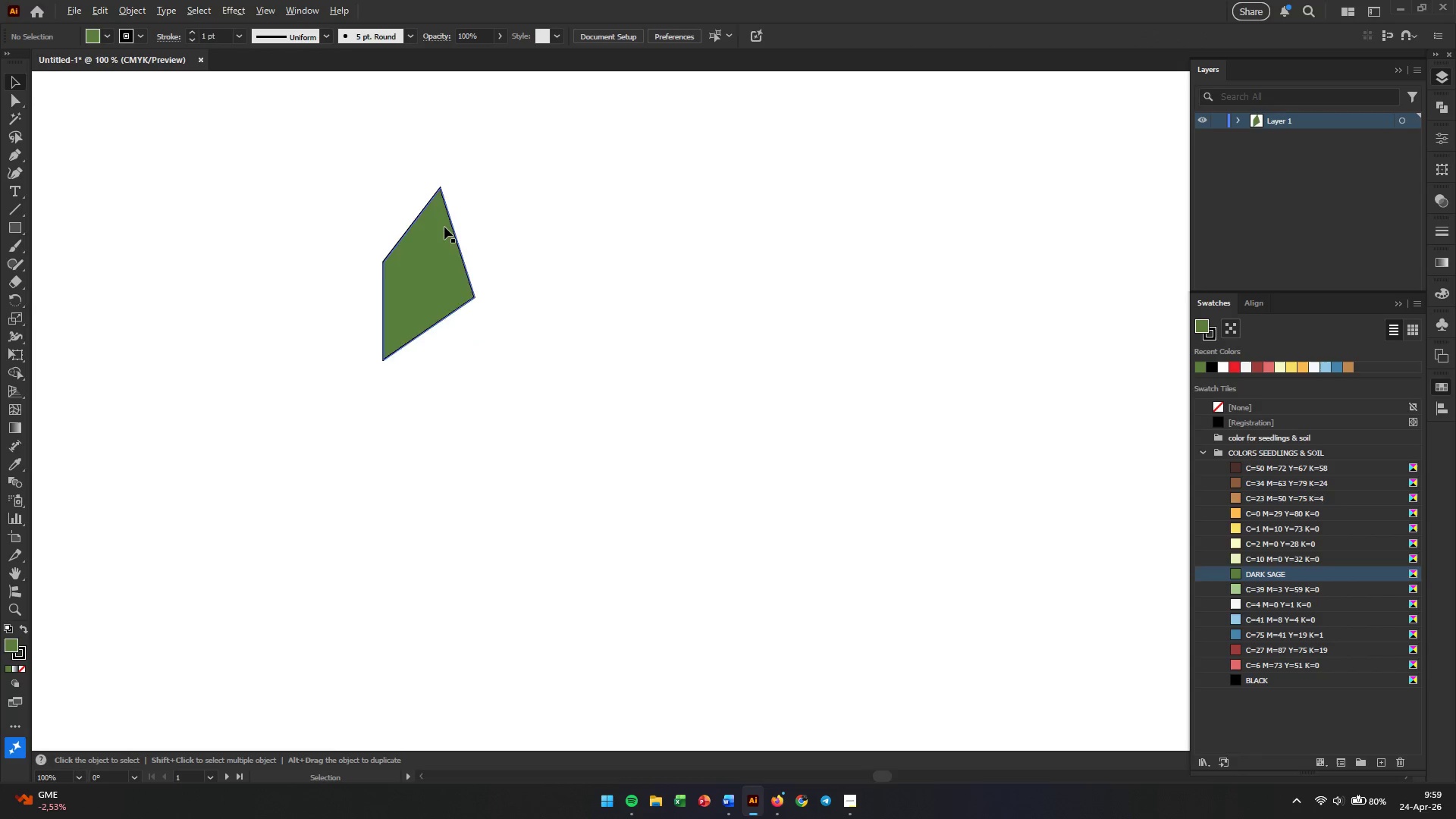 
hold_key(key=Space, duration=0.31)
 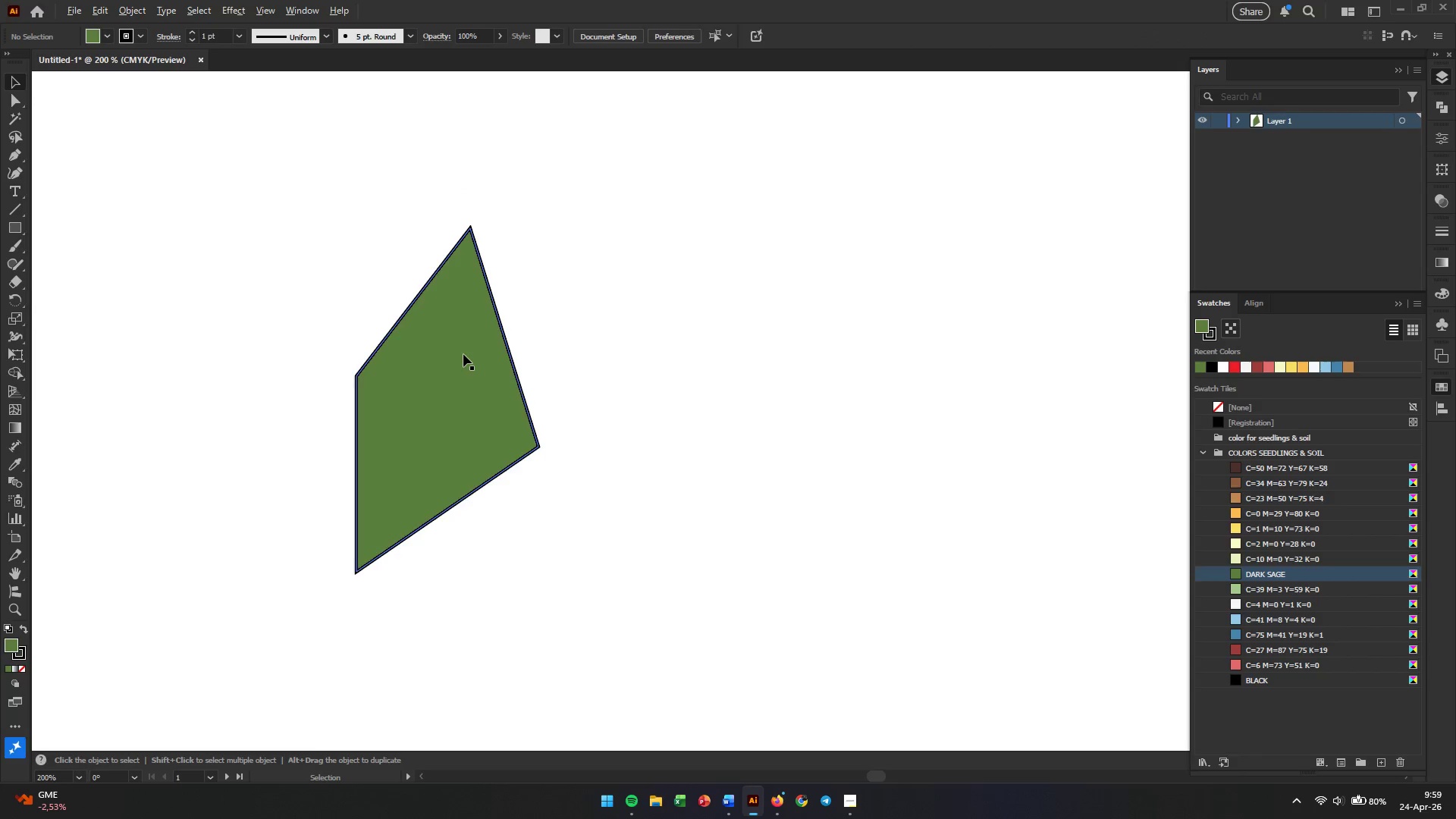 
left_click_drag(start_coordinate=[446, 238], to_coordinate=[480, 299])
 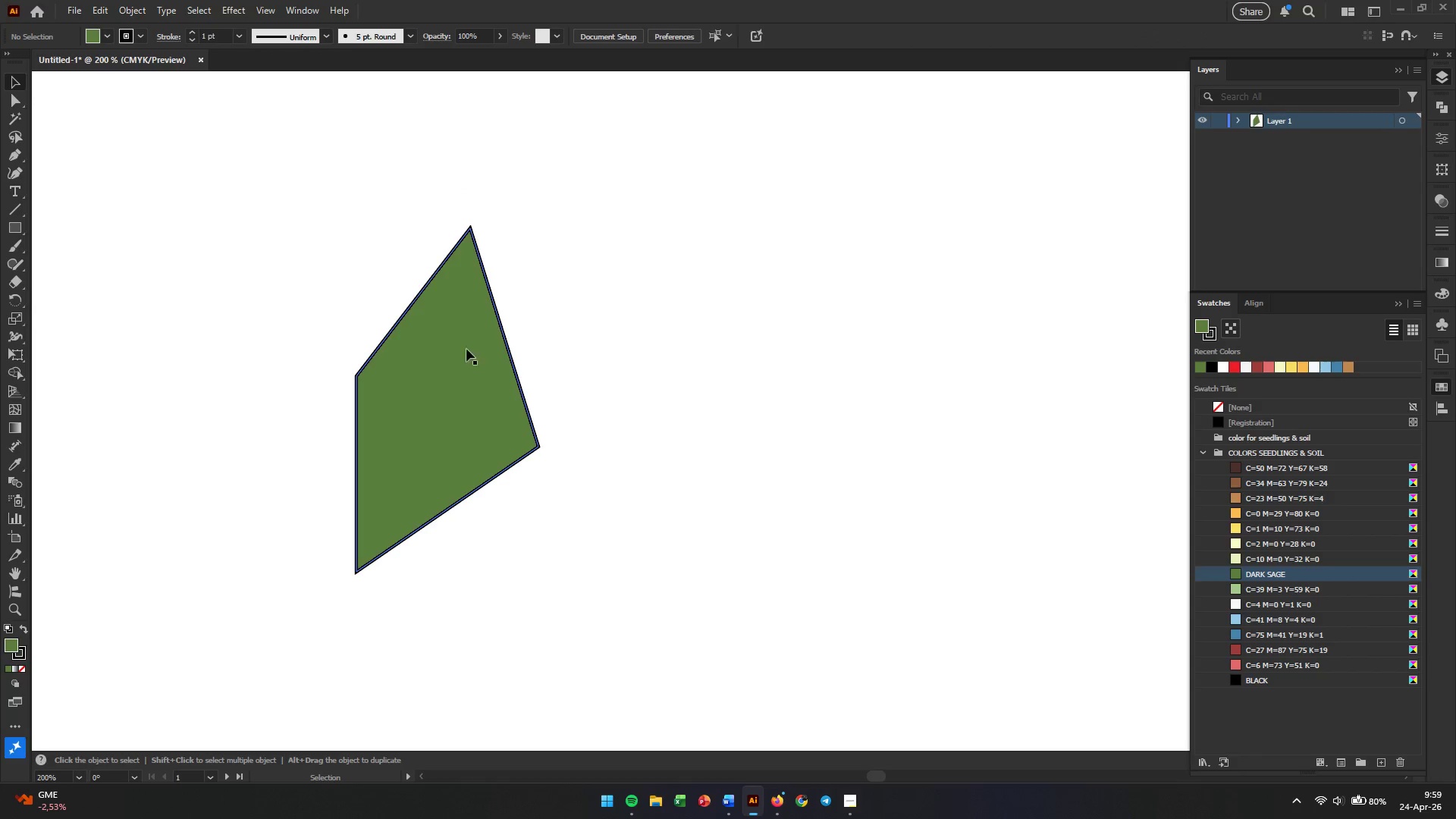 
scroll: coordinate [444, 227], scroll_direction: up, amount: 3.0
 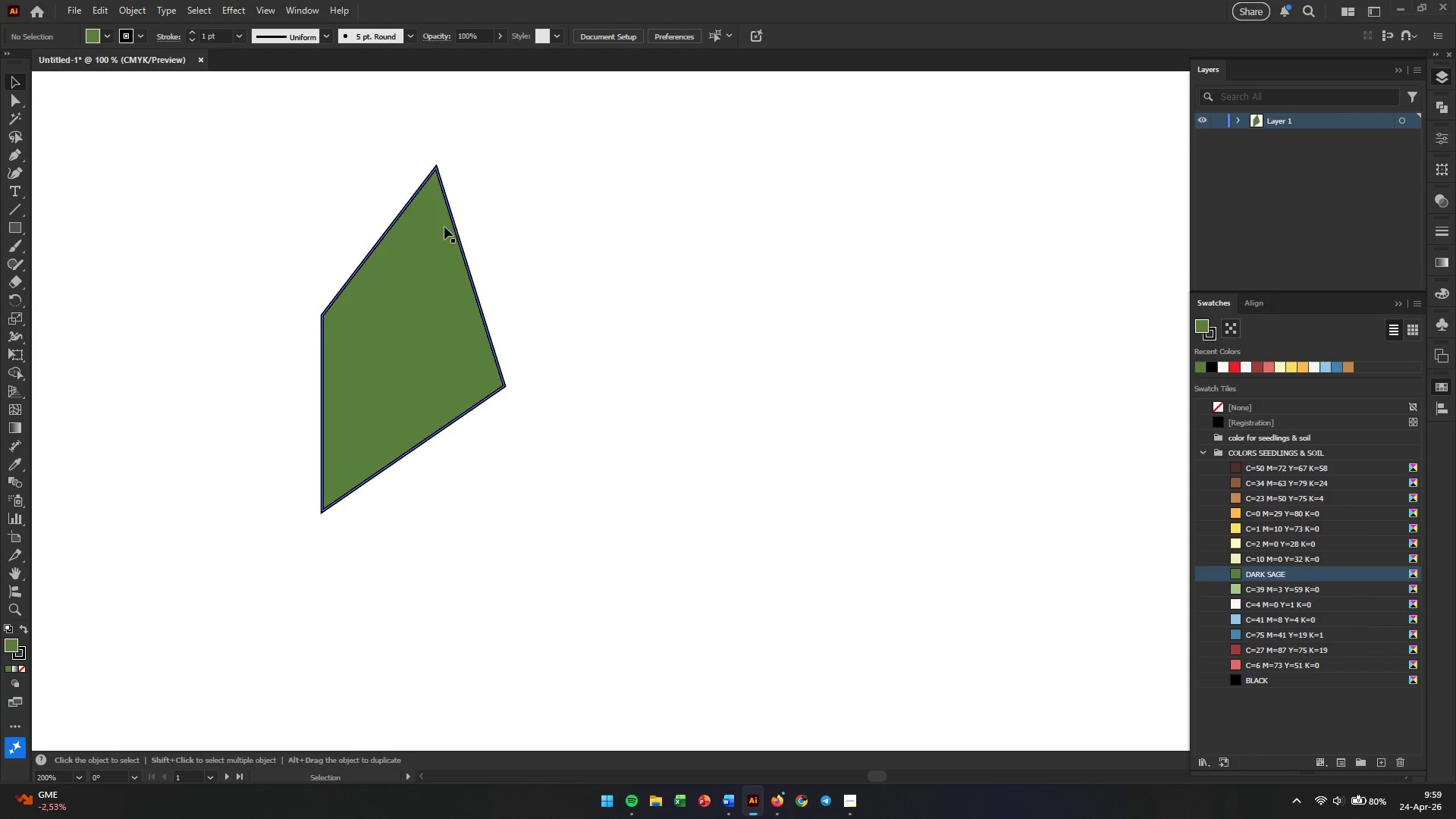 
key(Alt+AltLeft)
 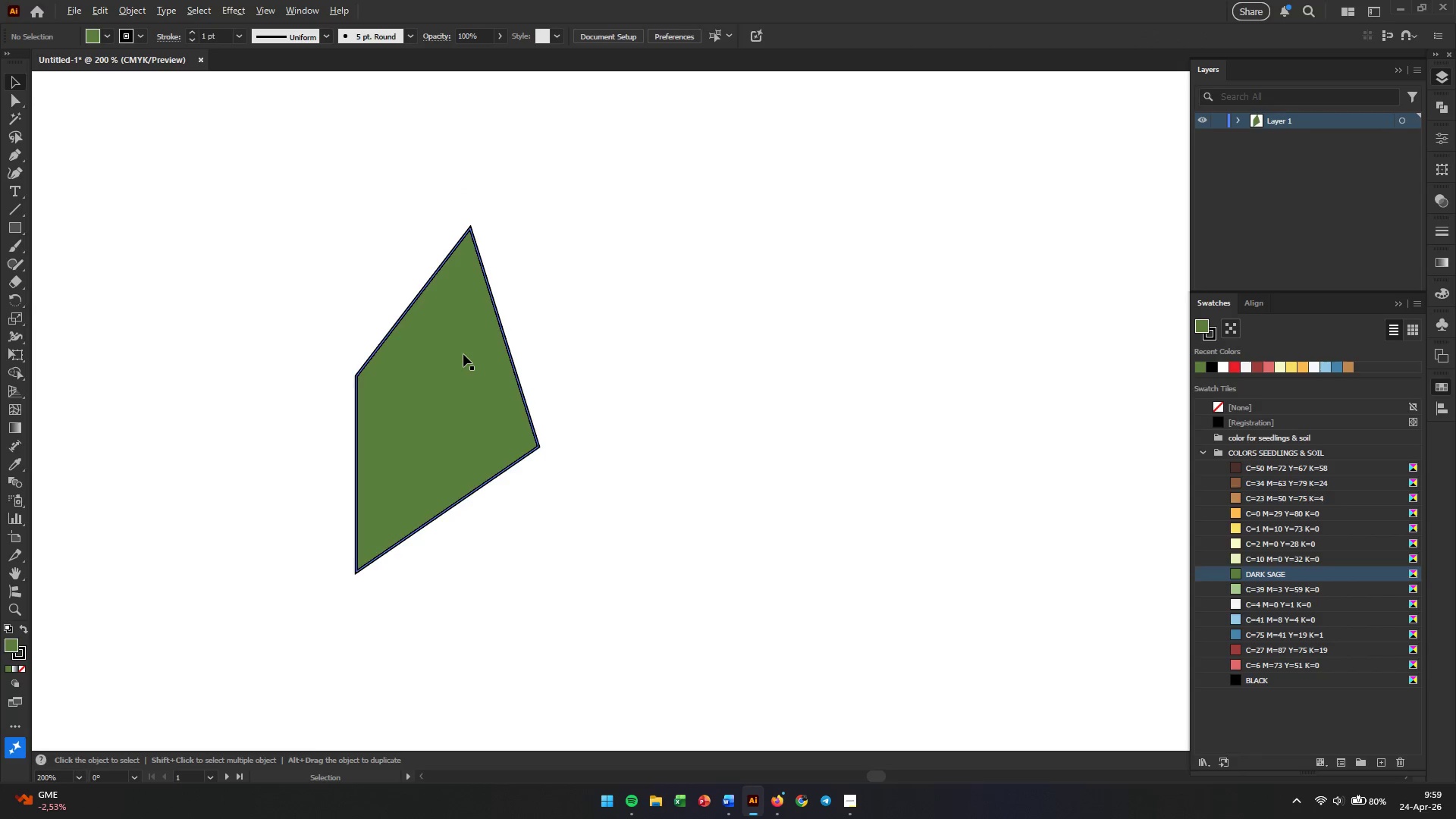 
hold_key(key=Space, duration=0.5)
 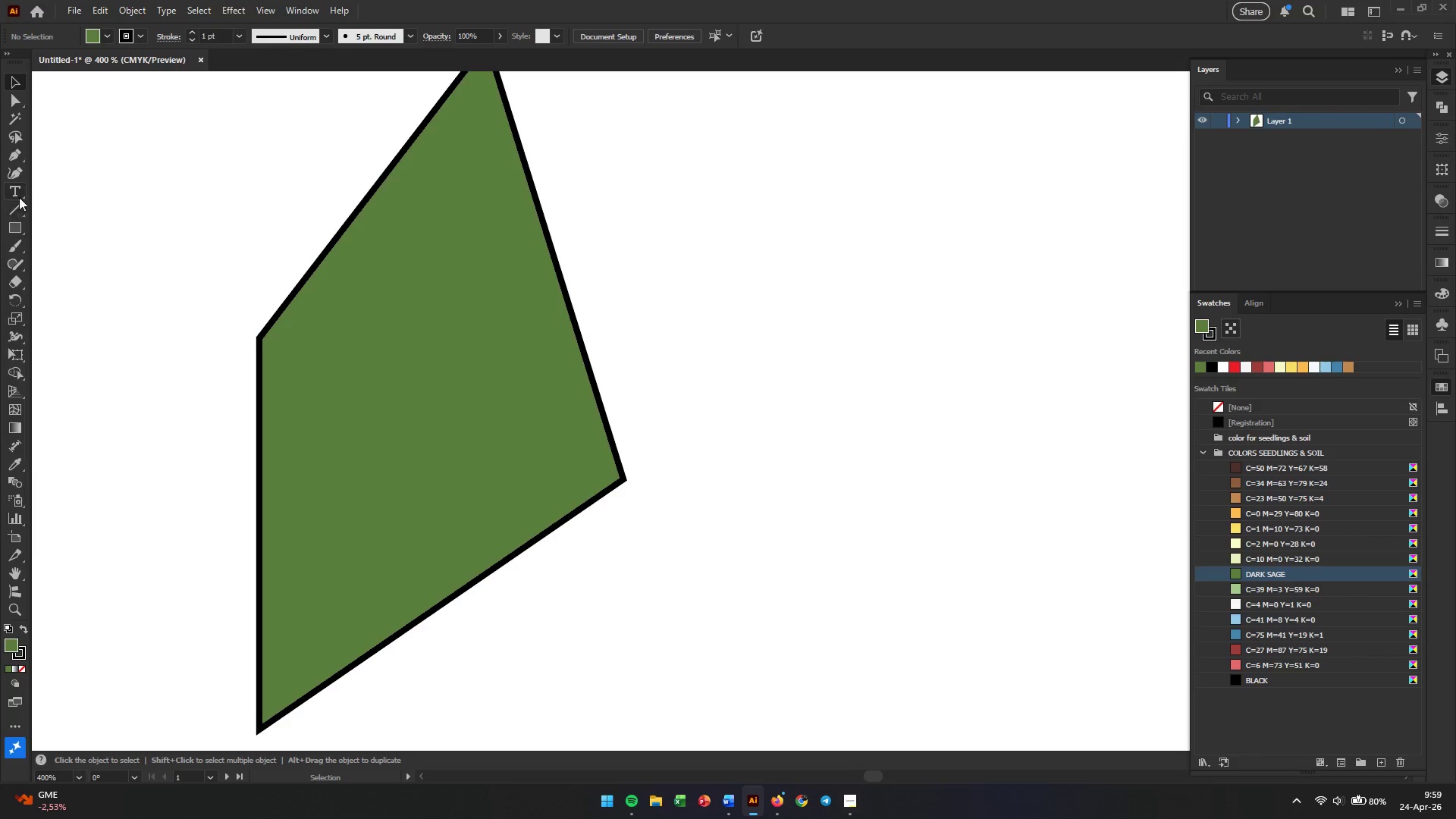 
left_click_drag(start_coordinate=[463, 354], to_coordinate=[473, 294])
 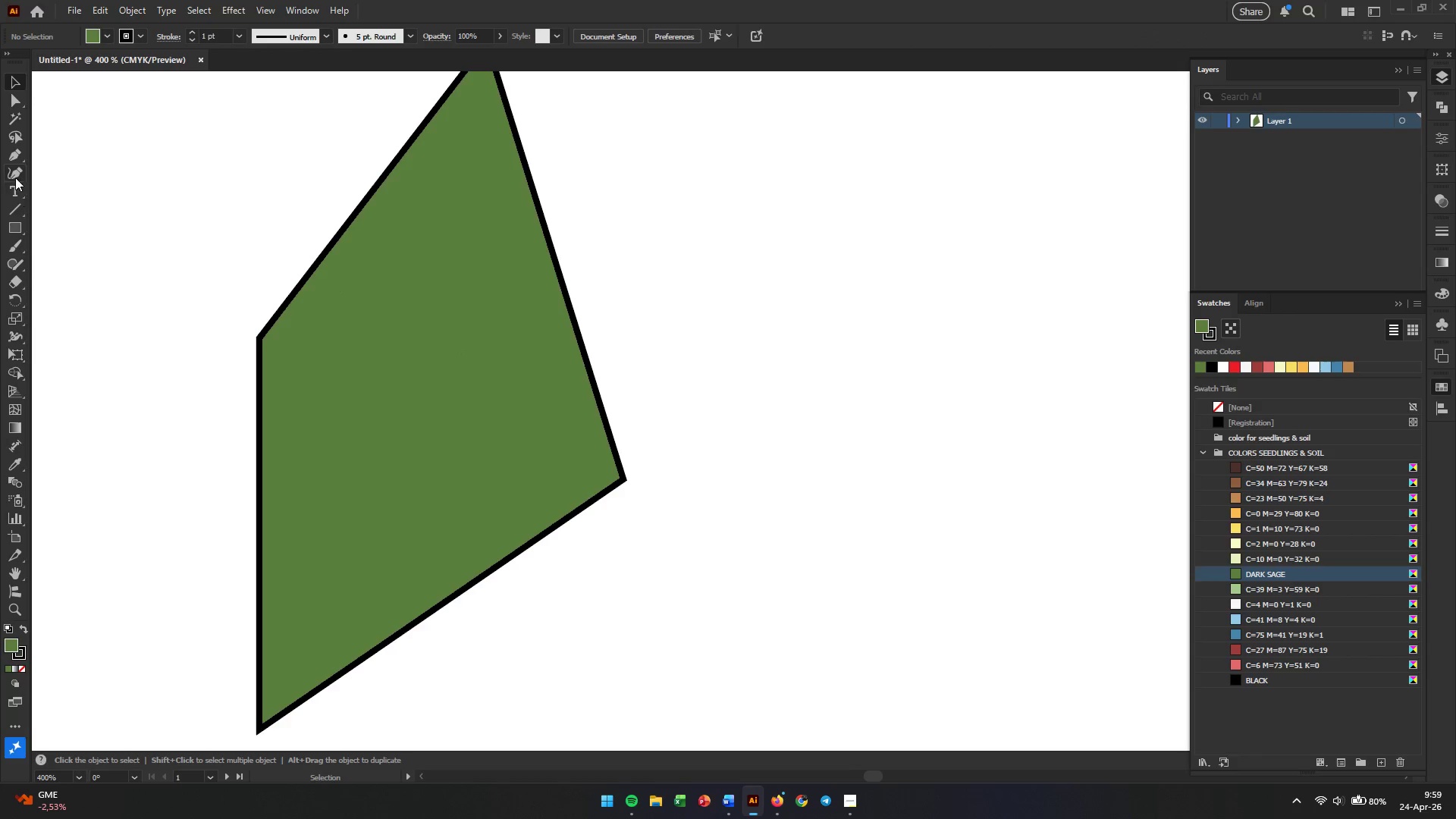 
scroll: coordinate [463, 354], scroll_direction: up, amount: 2.0
 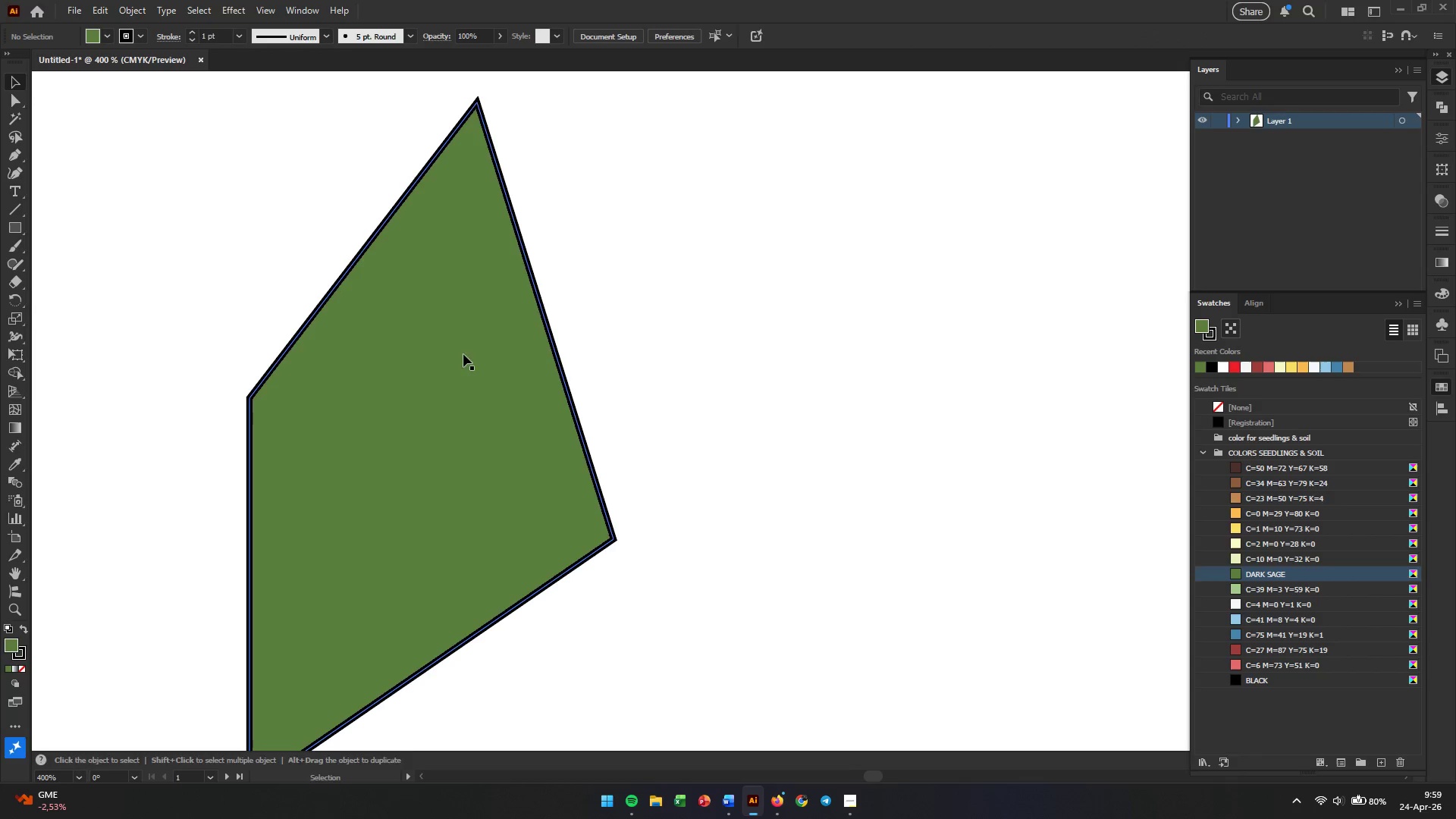 
left_click([15, 177])
 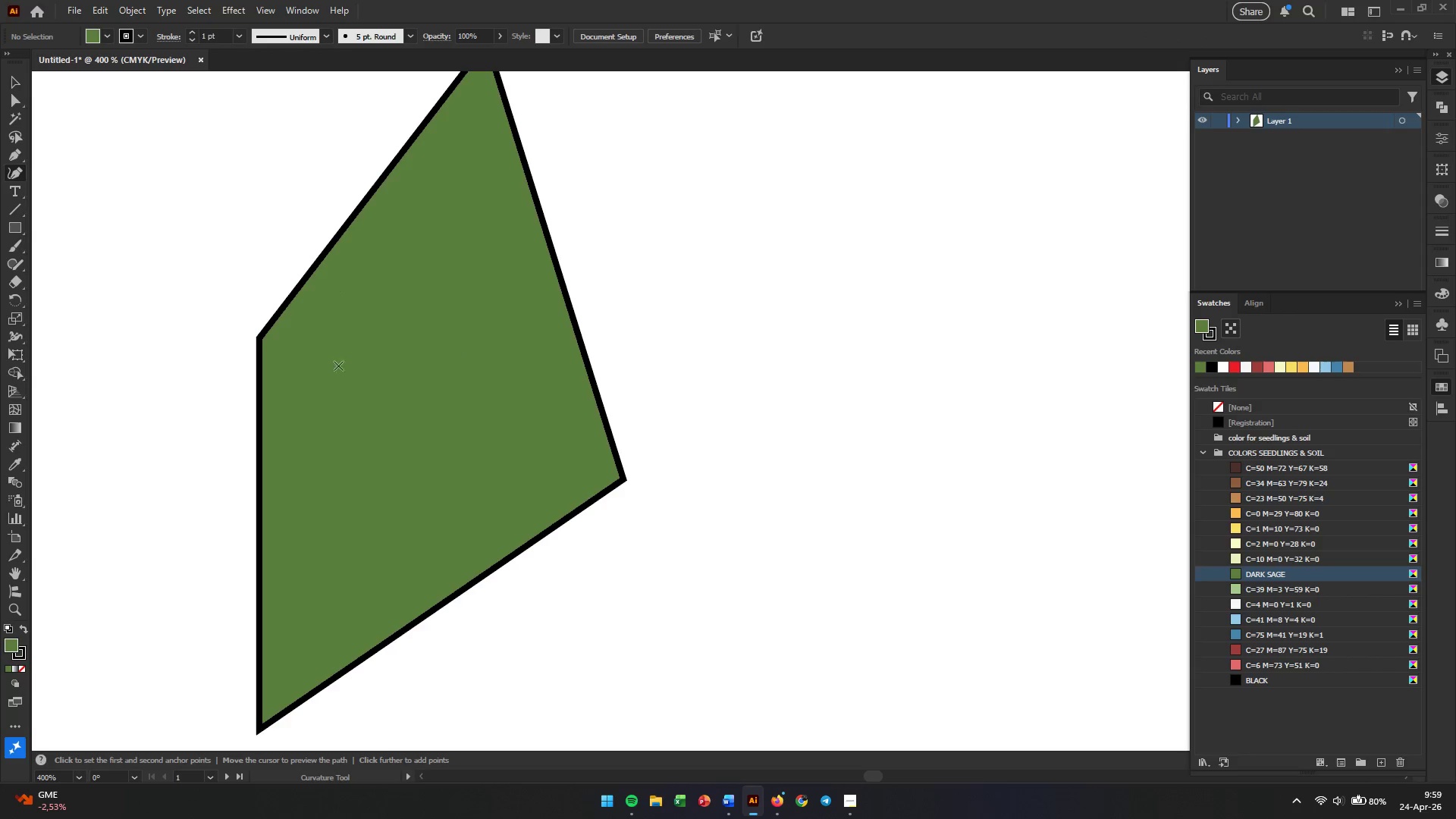 
key(Space)
 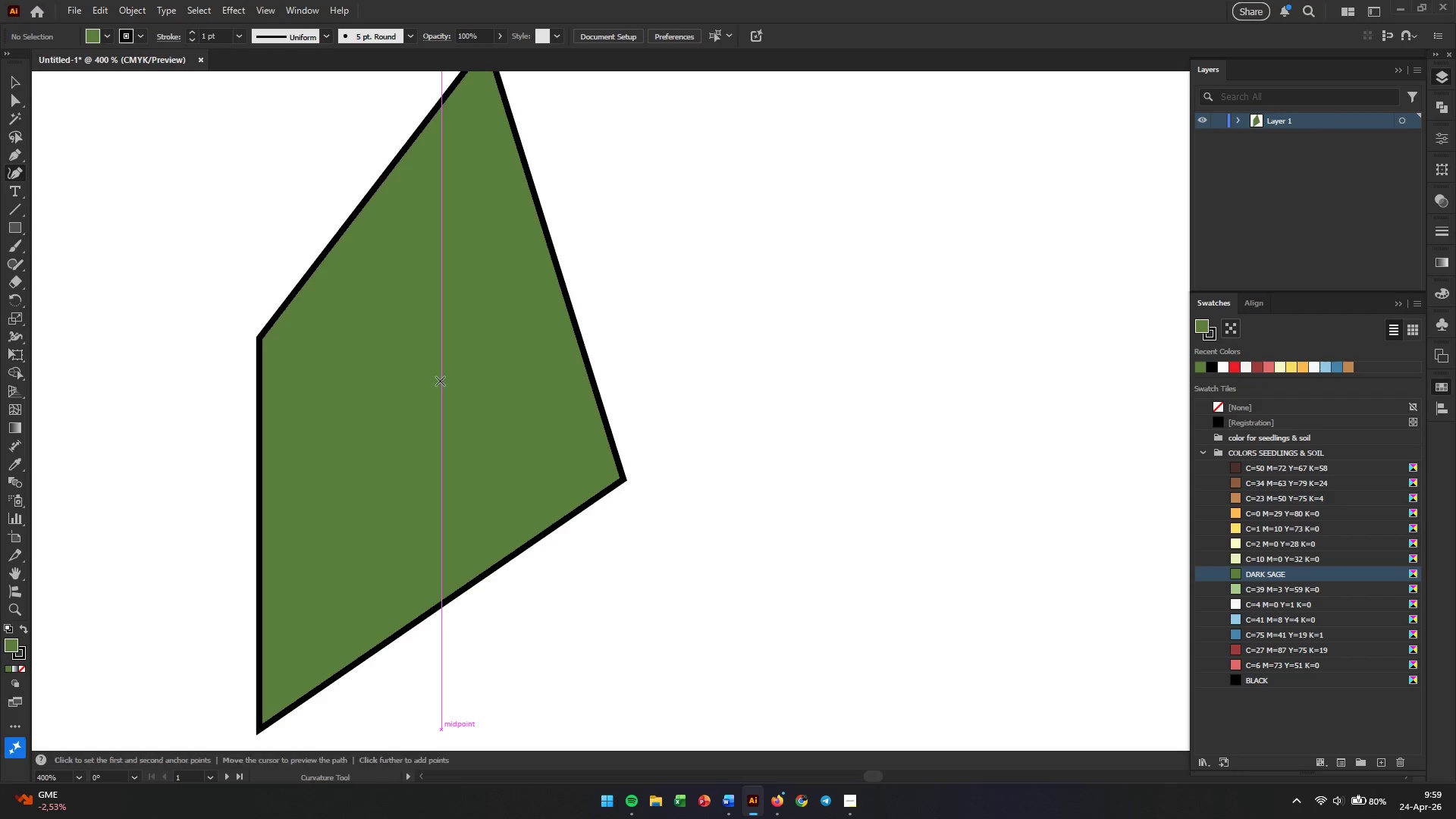 
key(Space)
 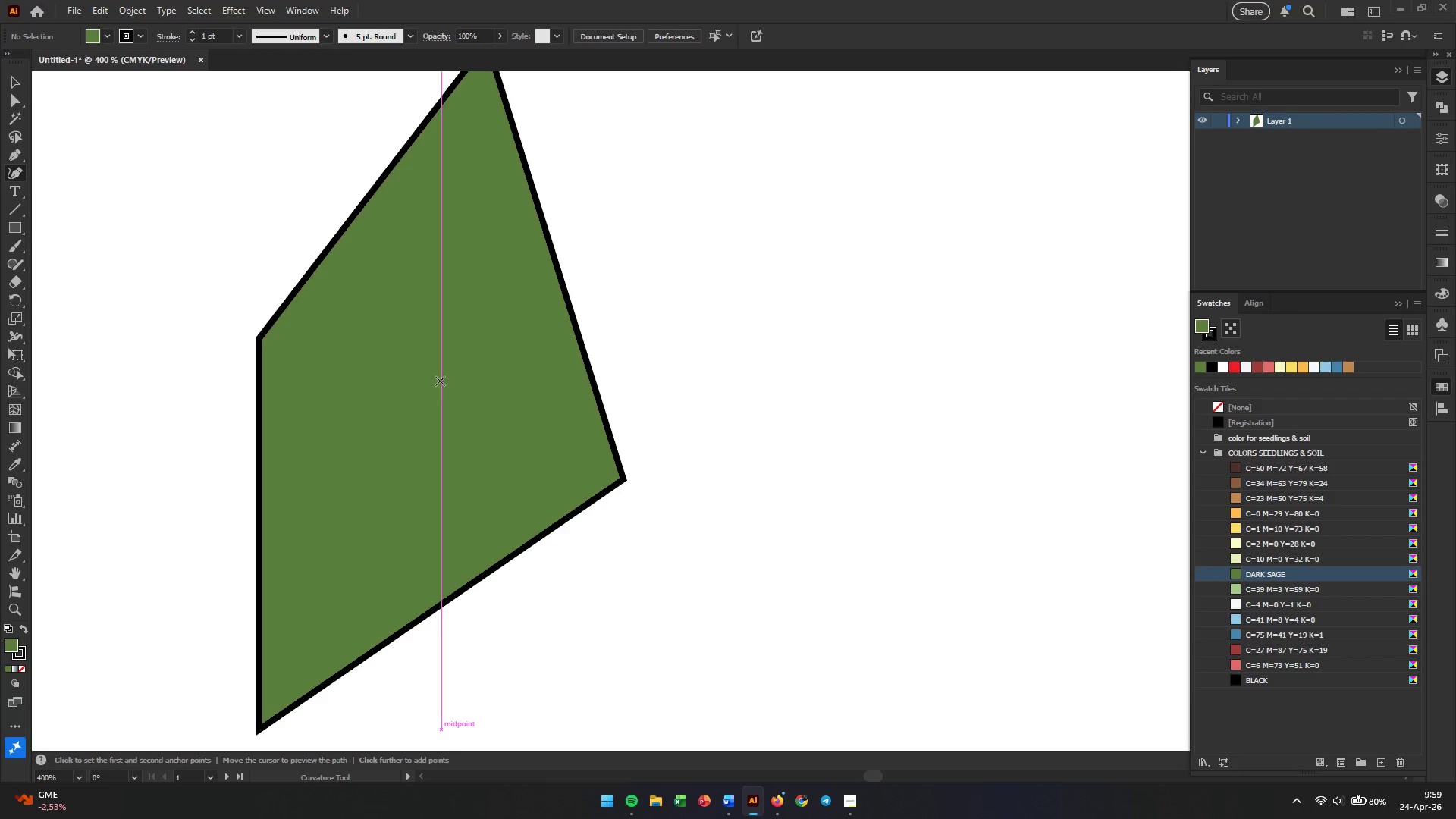 
key(Alt+AltLeft)
 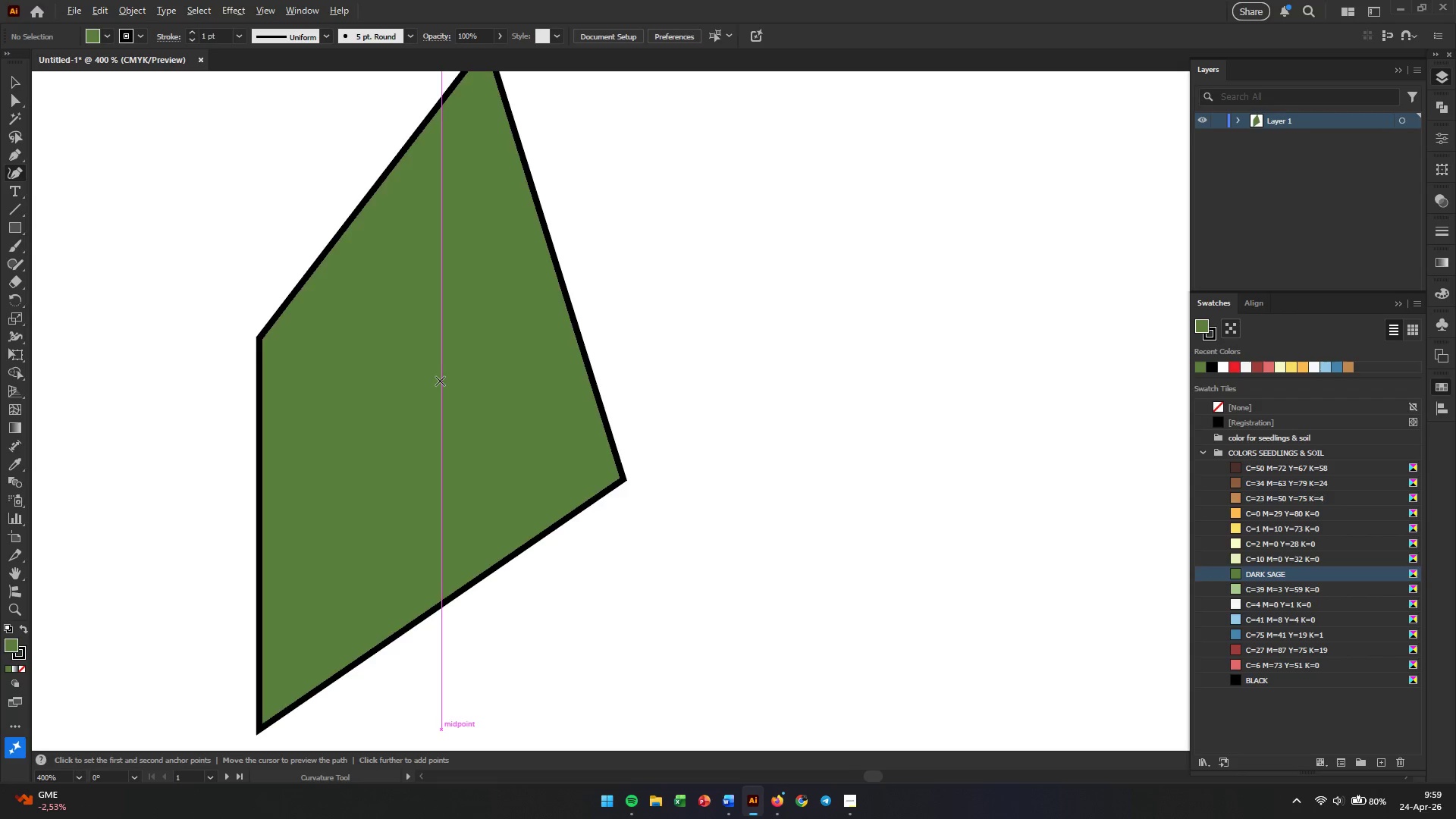 
key(Alt+AltLeft)
 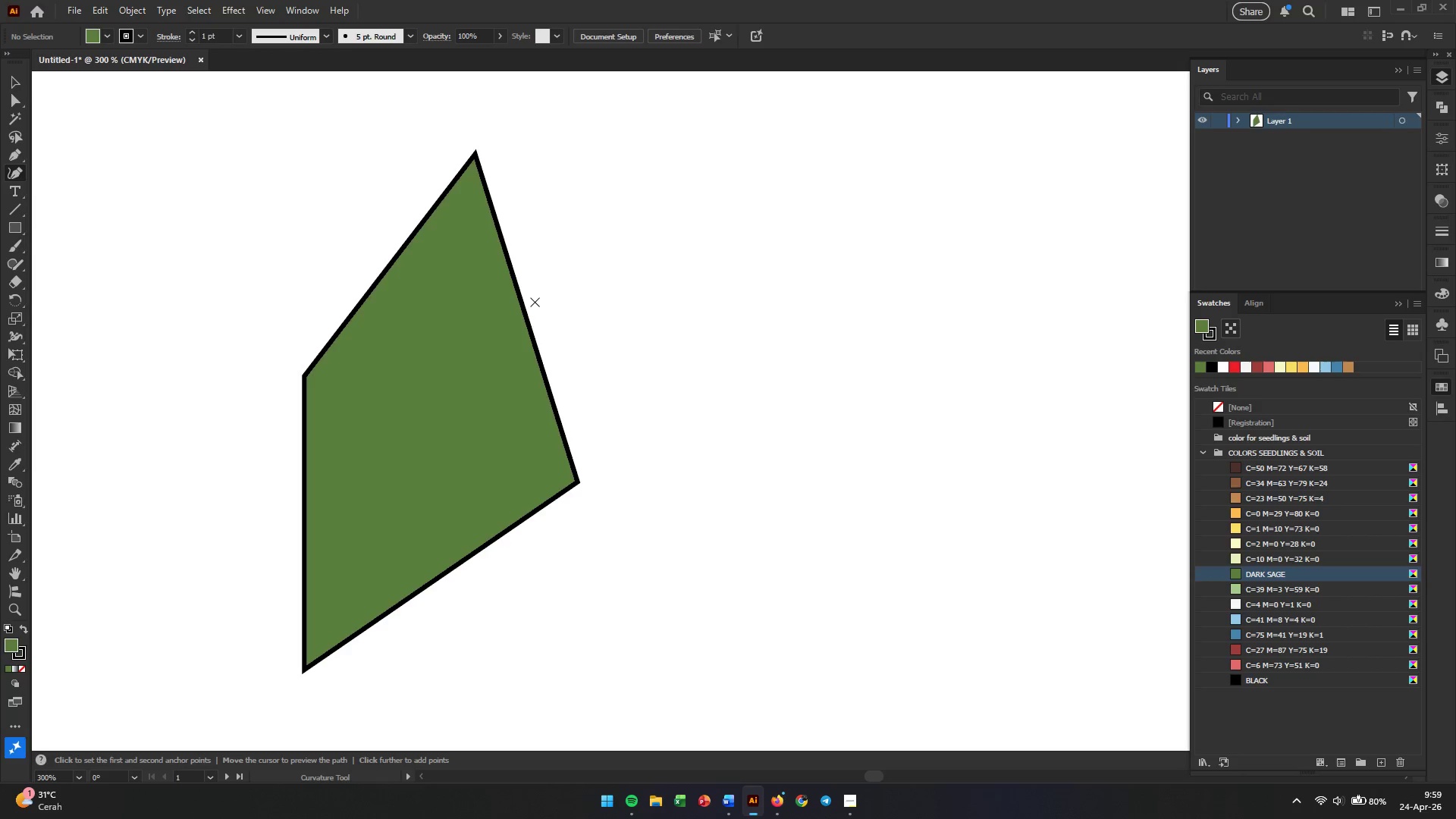 
scroll: coordinate [440, 381], scroll_direction: none, amount: 0.0
 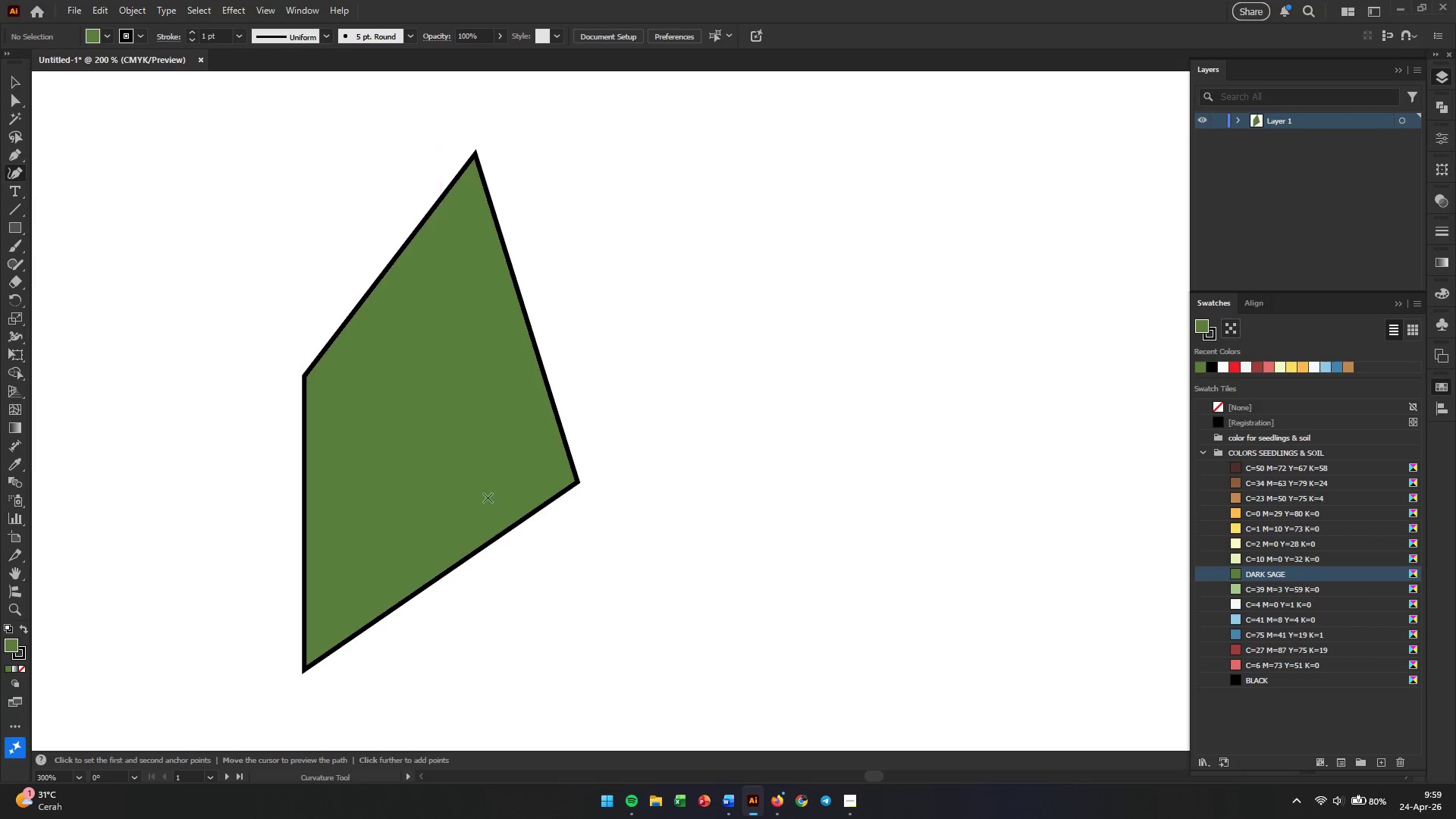 
left_click_drag(start_coordinate=[519, 287], to_coordinate=[554, 262])
 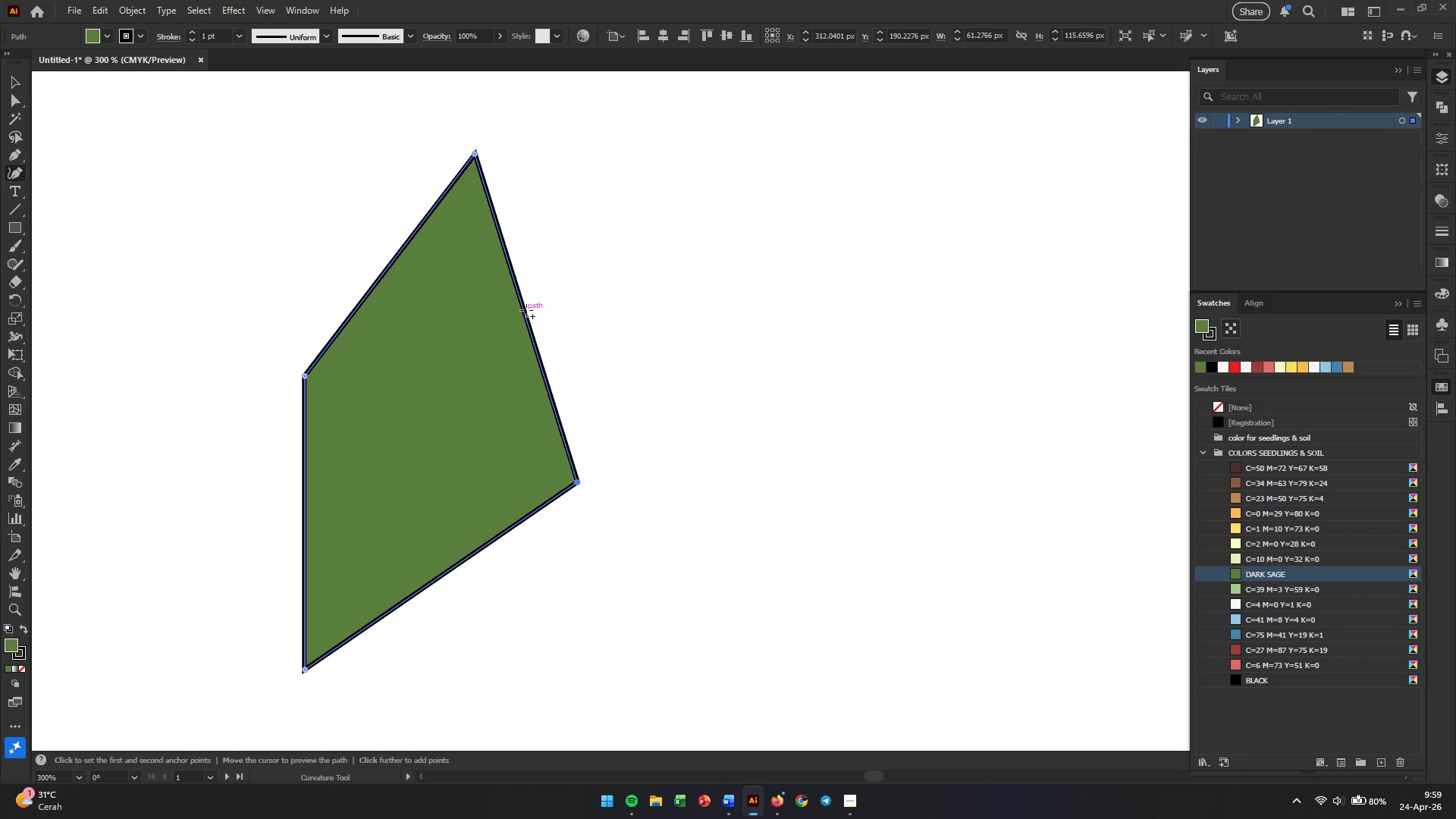 
left_click_drag(start_coordinate=[525, 311], to_coordinate=[540, 307])
 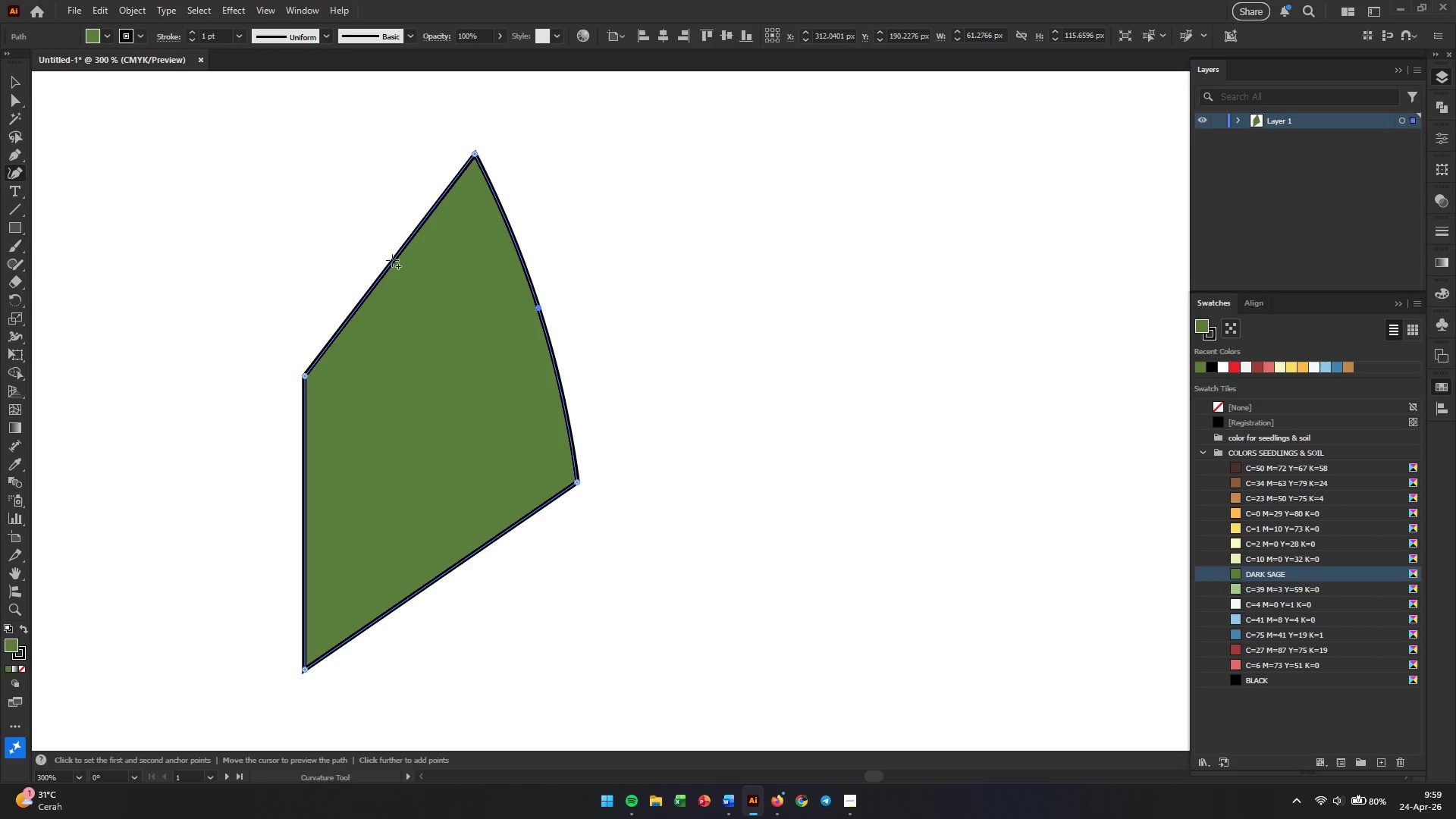 
left_click_drag(start_coordinate=[395, 260], to_coordinate=[366, 252])
 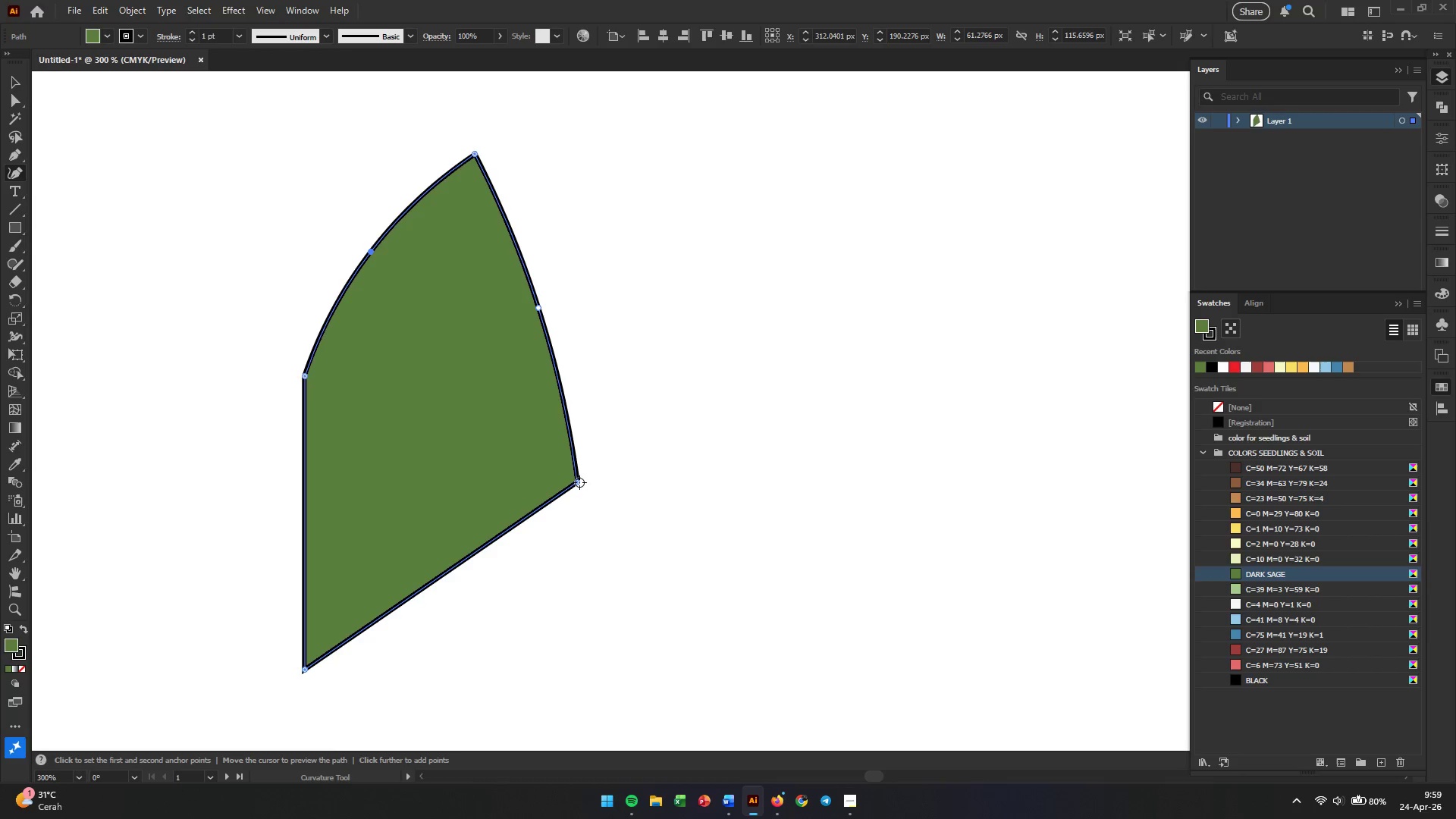 
left_click_drag(start_coordinate=[578, 482], to_coordinate=[494, 450])
 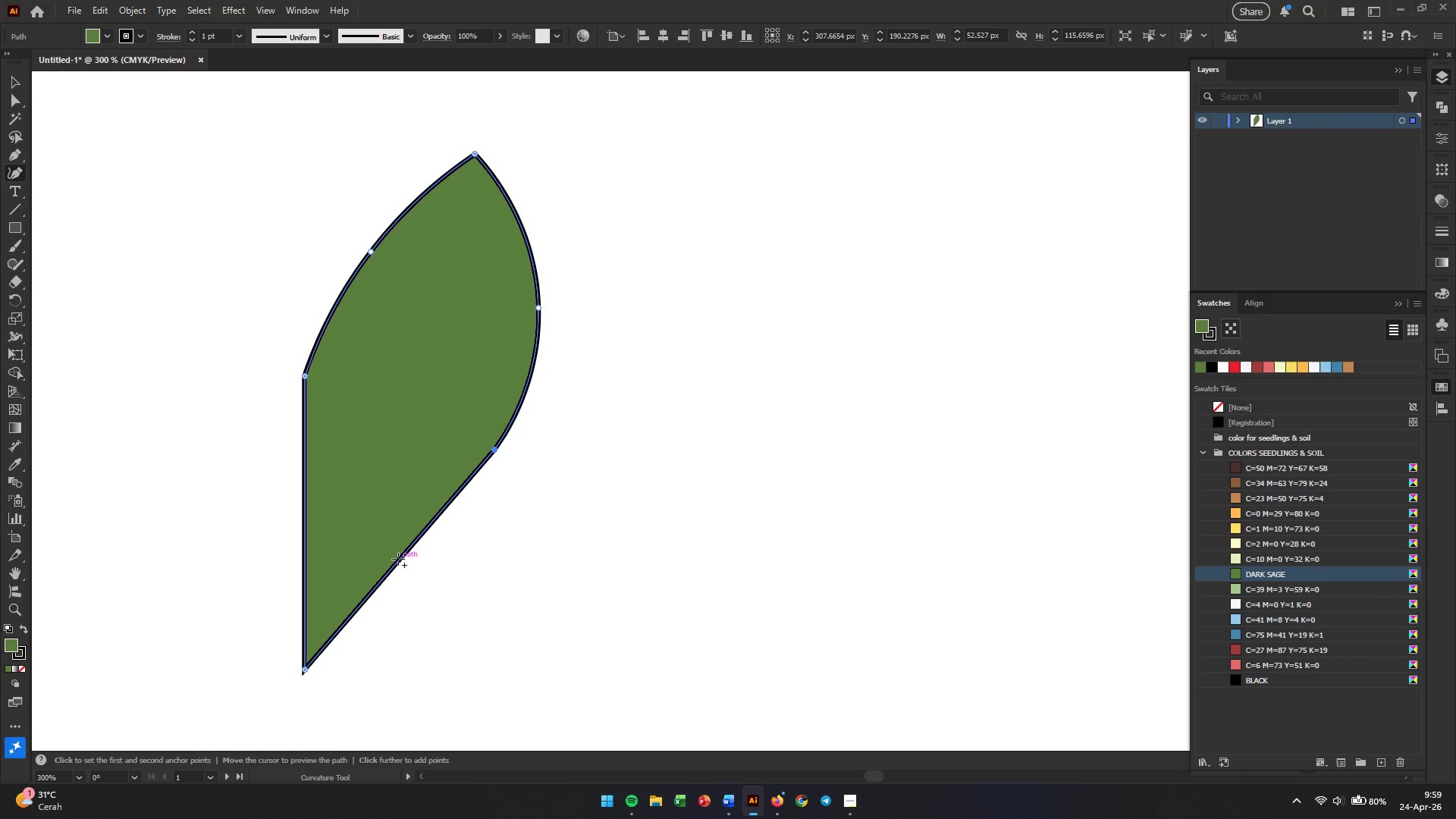 
left_click_drag(start_coordinate=[398, 559], to_coordinate=[412, 582])
 